 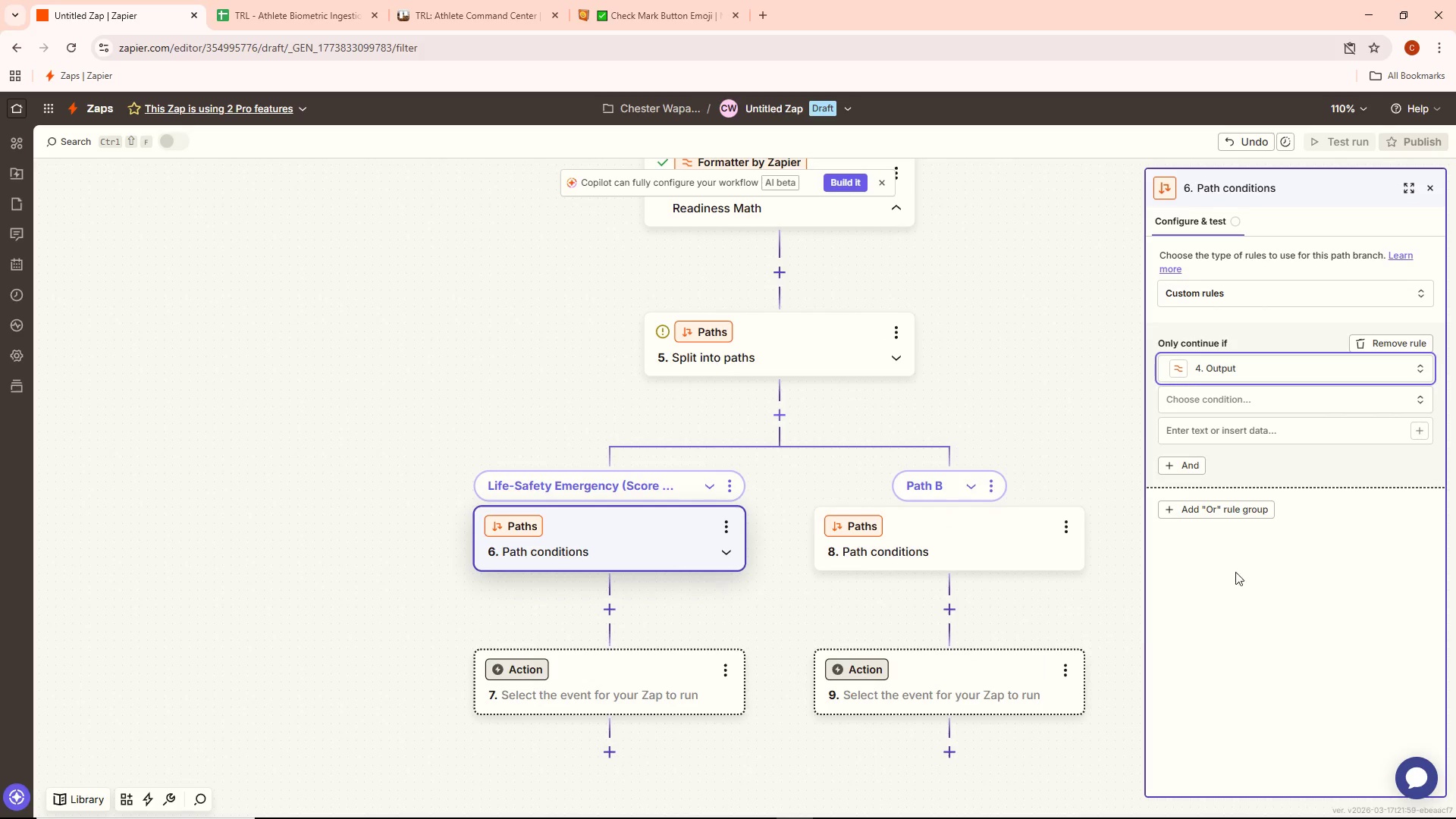 
mouse_move([1210, 603])
 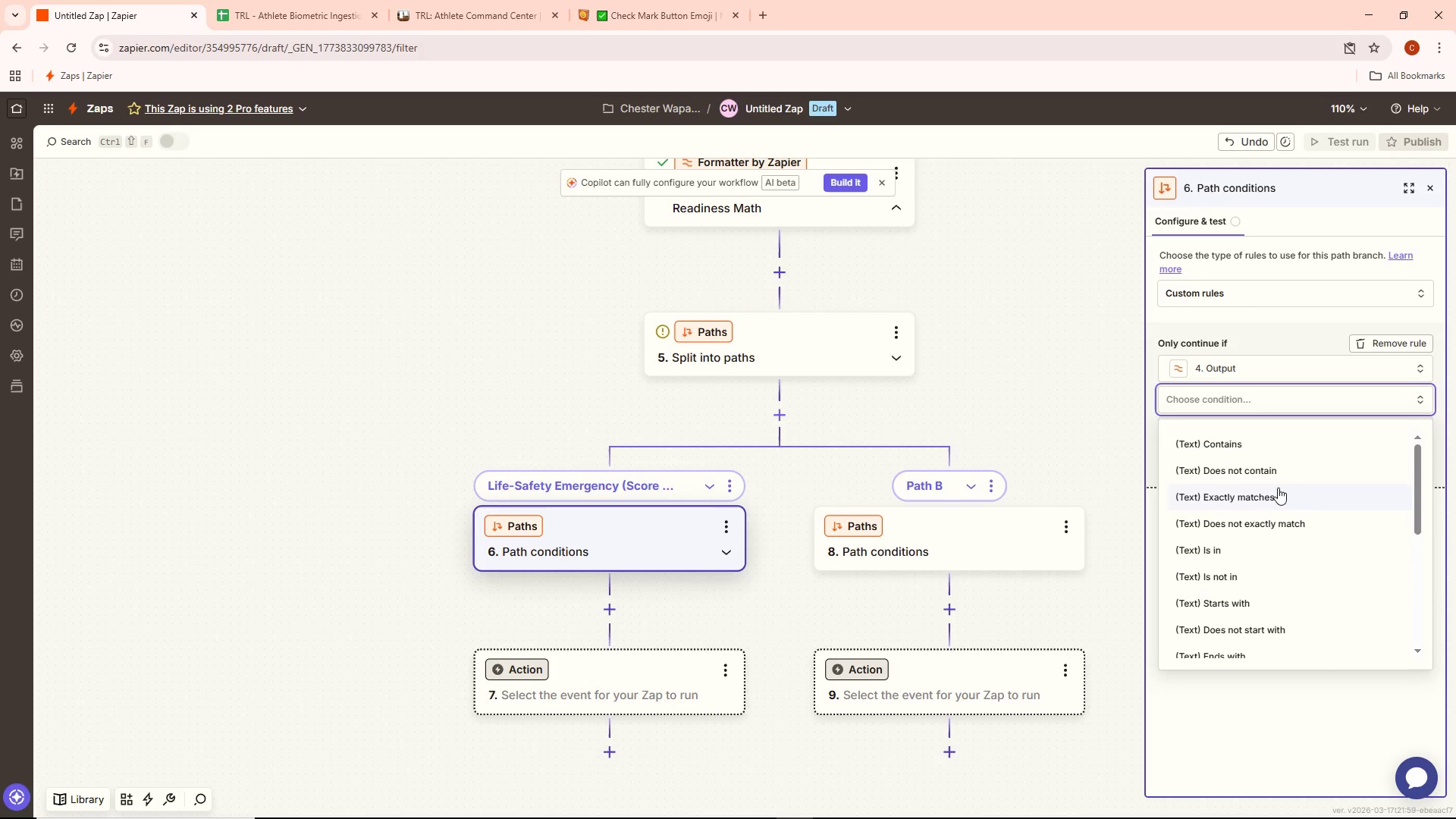 
scroll: coordinate [1275, 483], scroll_direction: down, amount: 1.0
 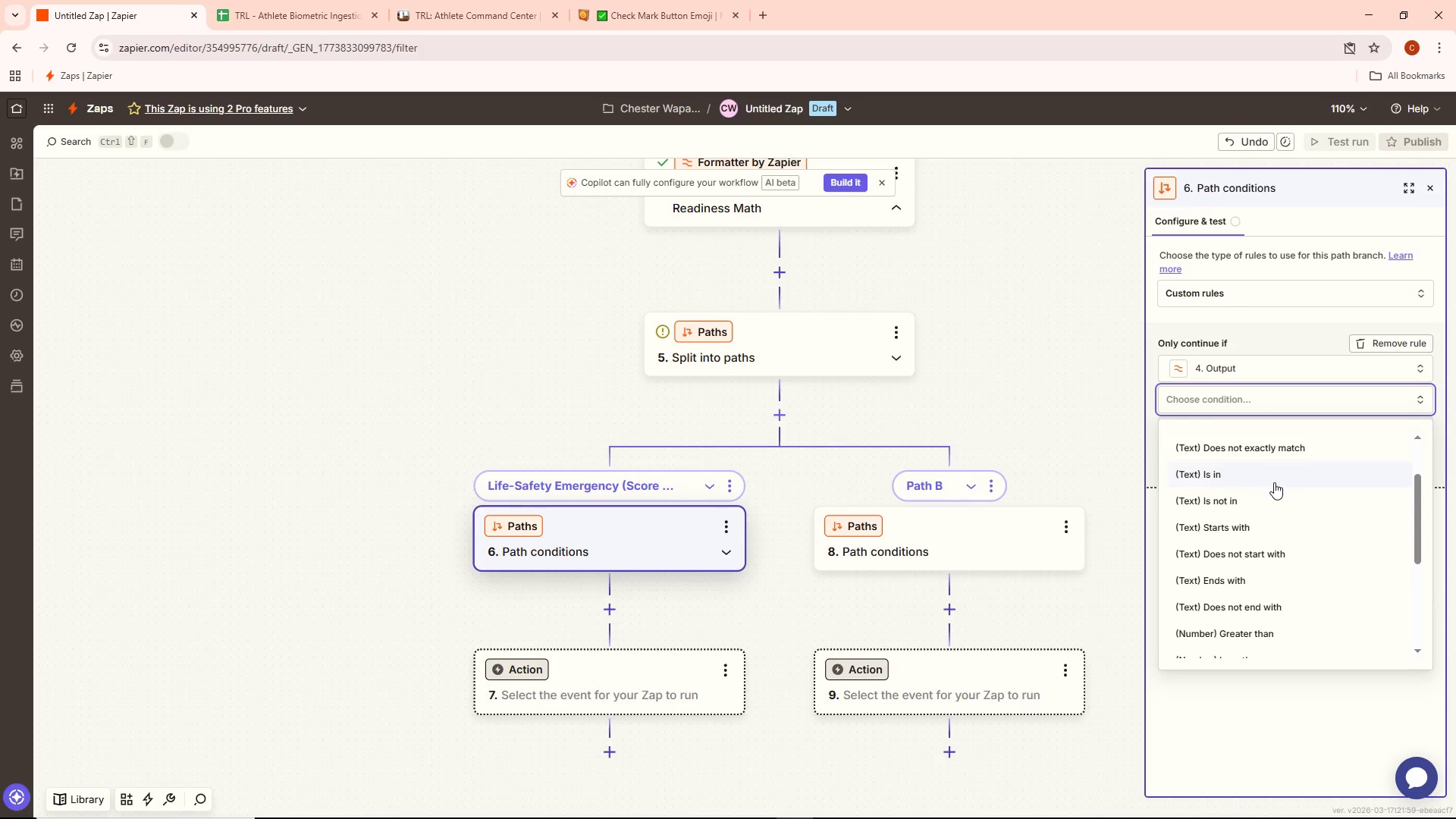 
scroll: coordinate [1272, 484], scroll_direction: up, amount: 1.0
 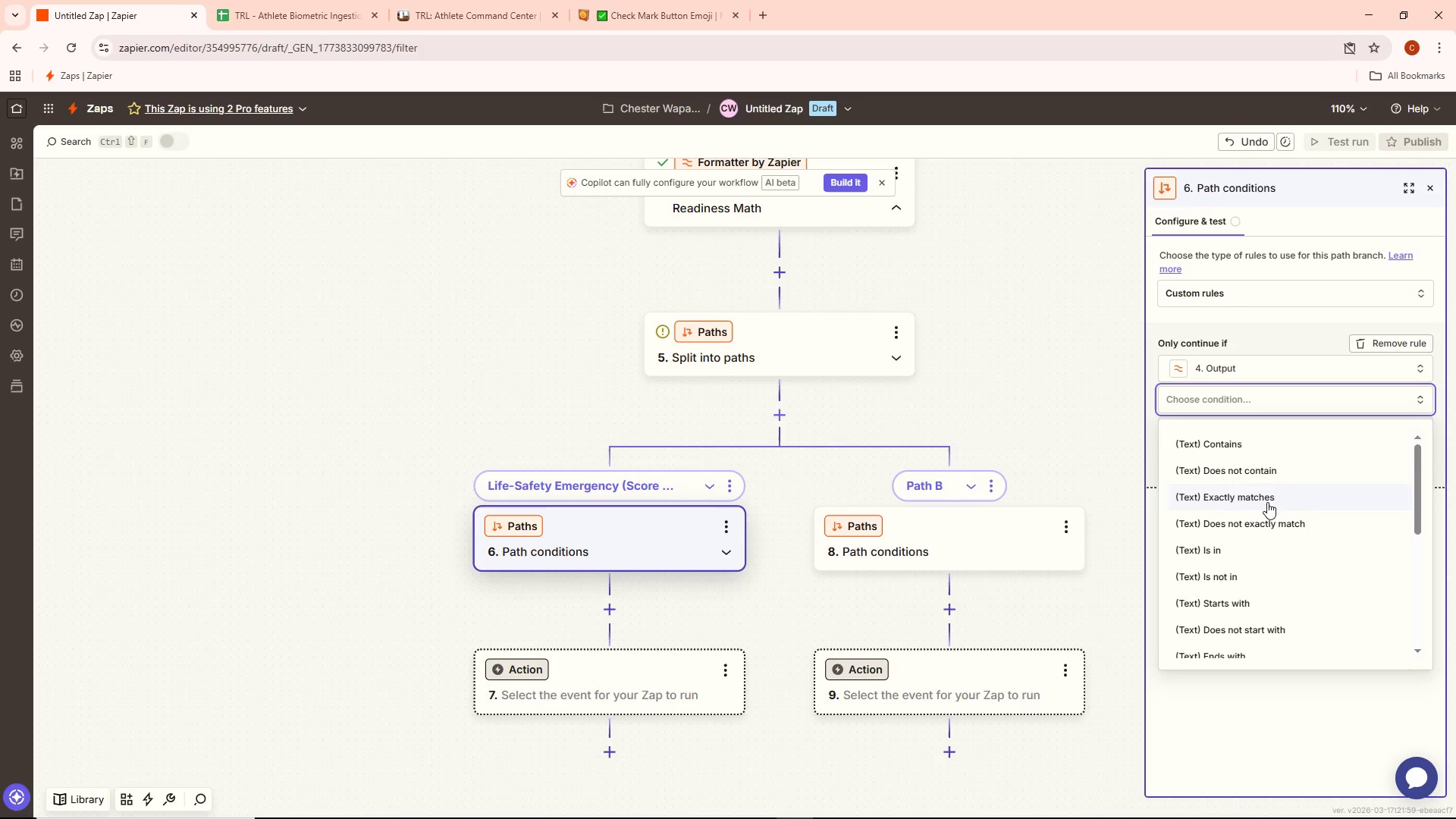 
wait(25.74)
 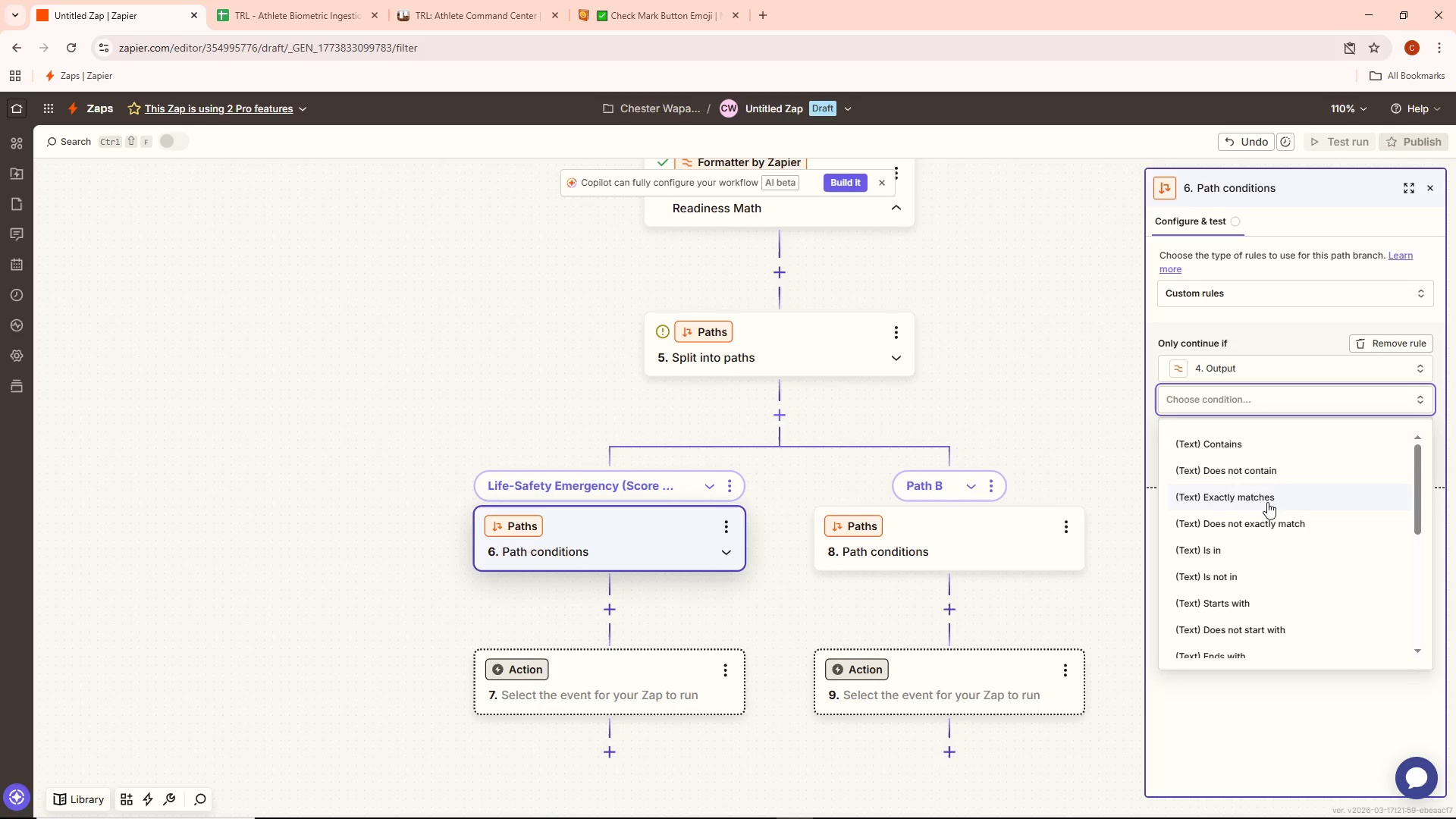 
scroll: coordinate [1328, 551], scroll_direction: down, amount: 6.0
 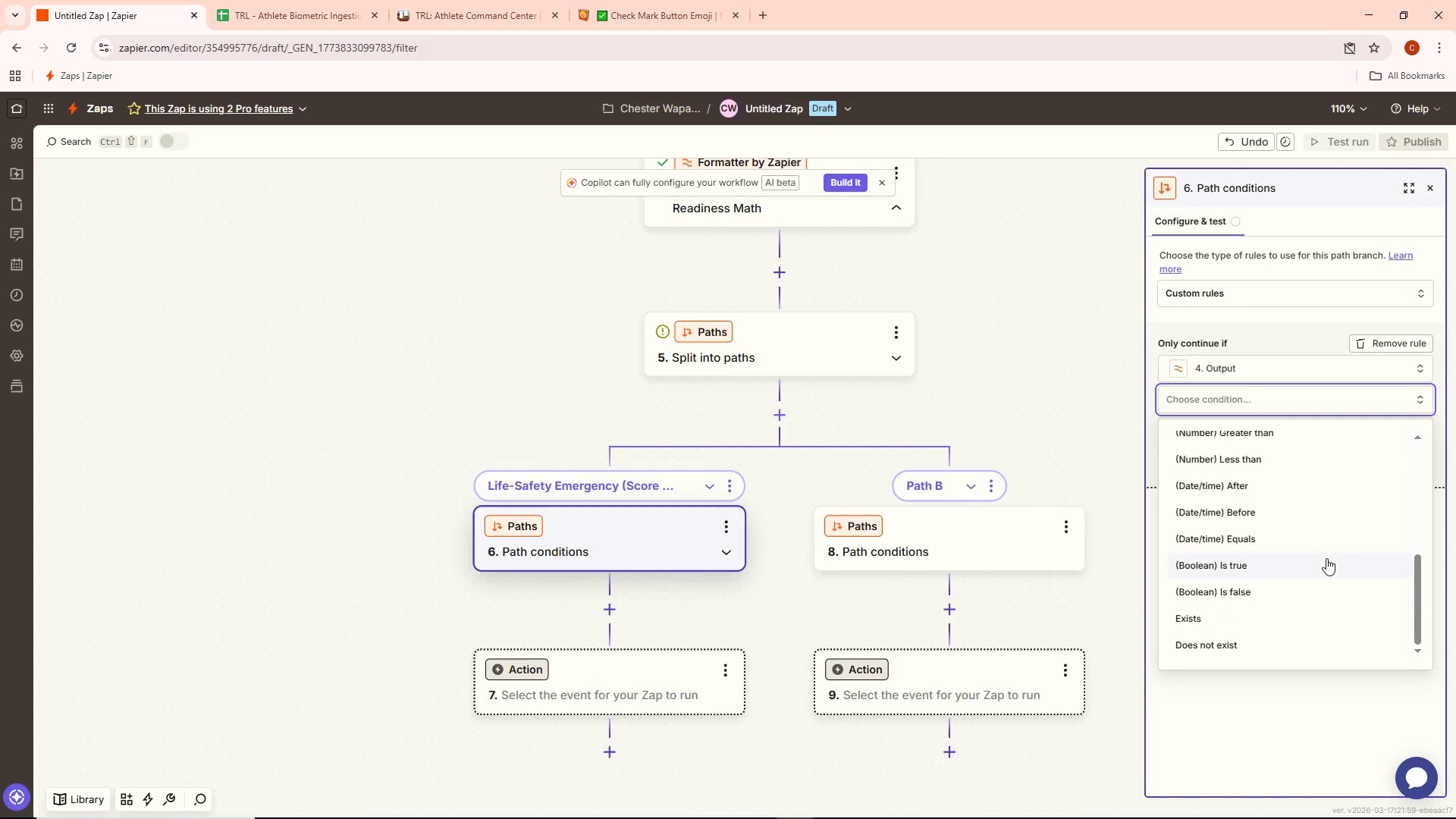 
scroll: coordinate [1326, 558], scroll_direction: up, amount: 1.0
 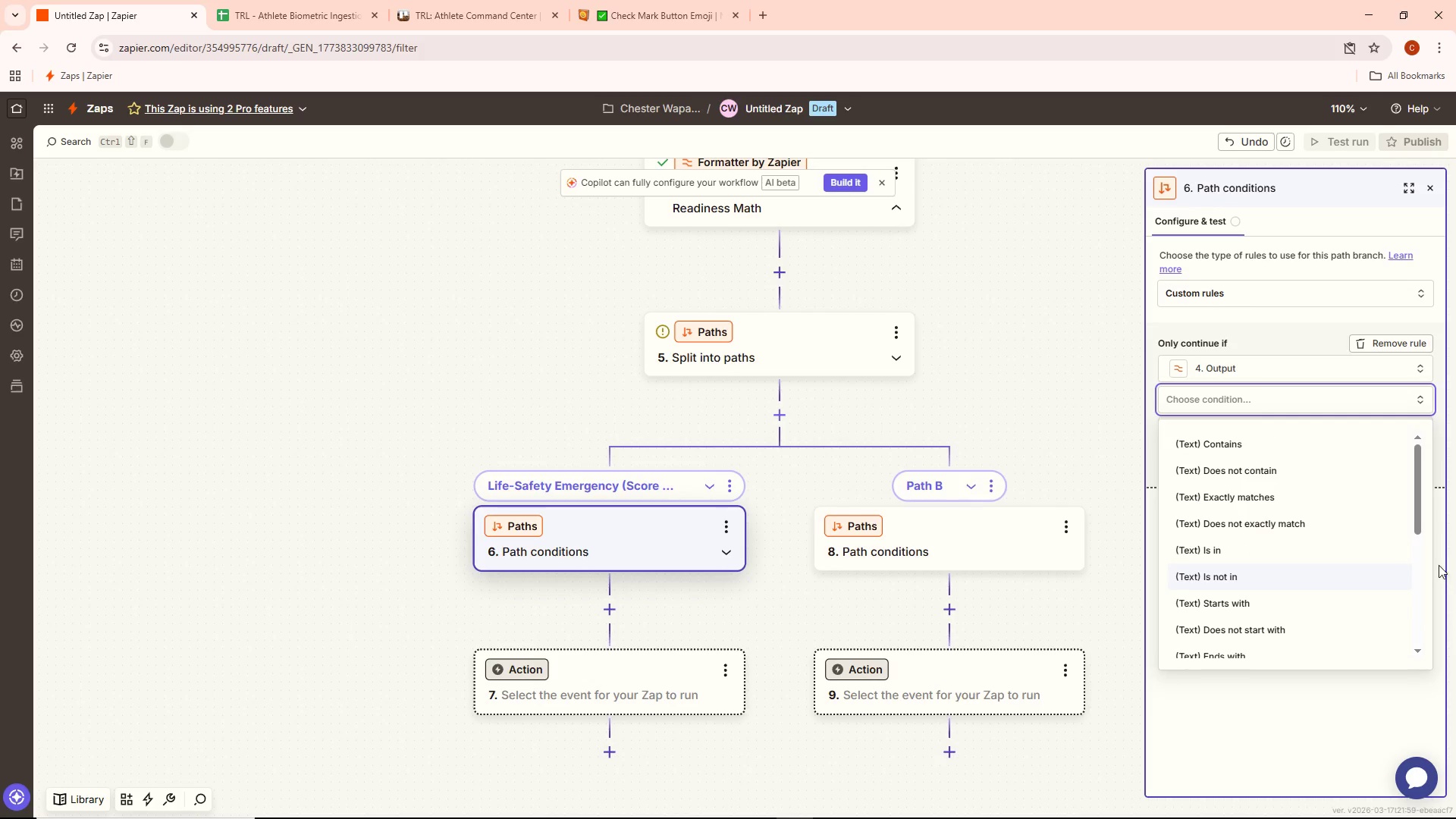 
wait(6.42)
 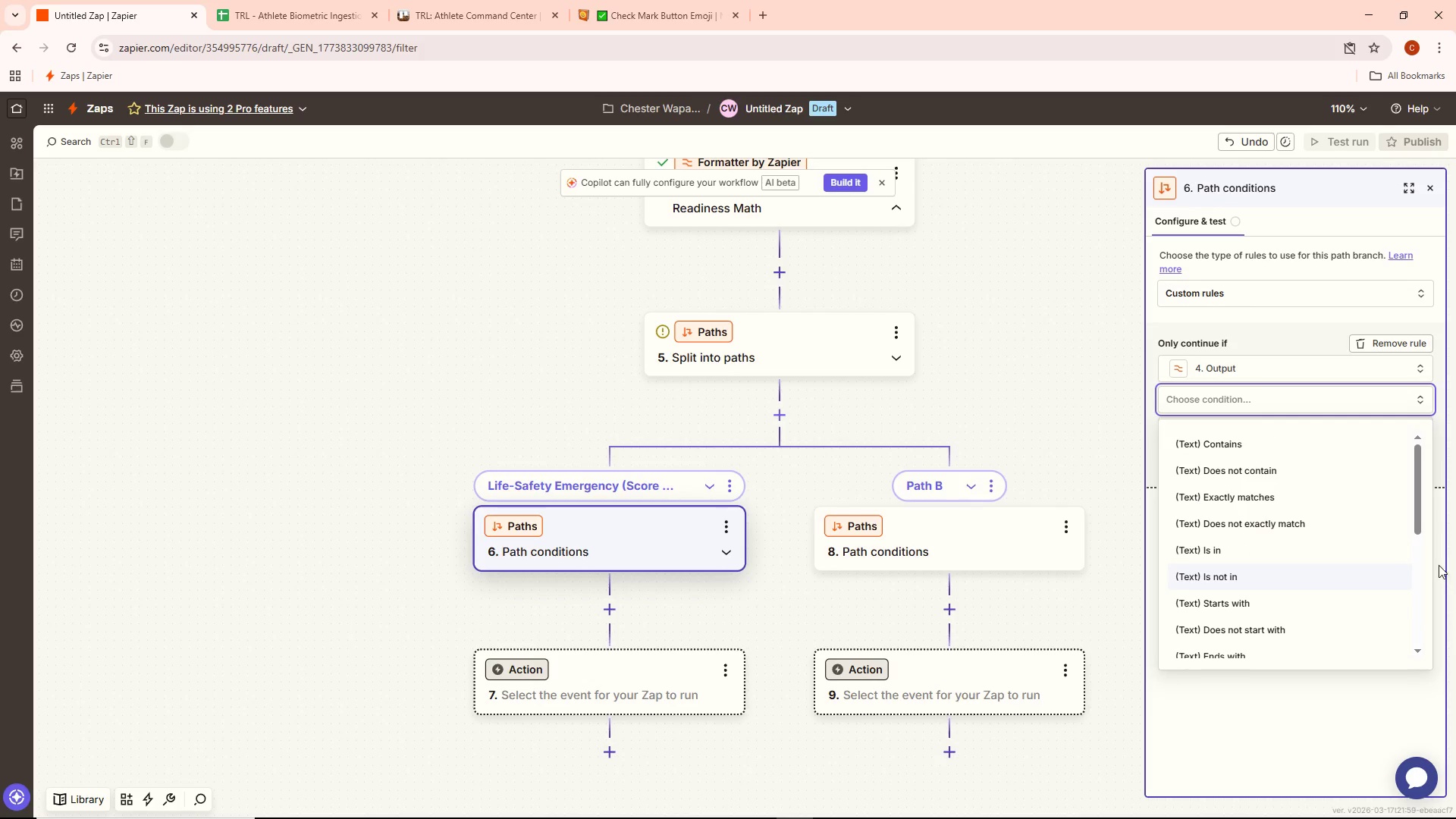 
scroll: coordinate [1364, 553], scroll_direction: down, amount: 8.0
 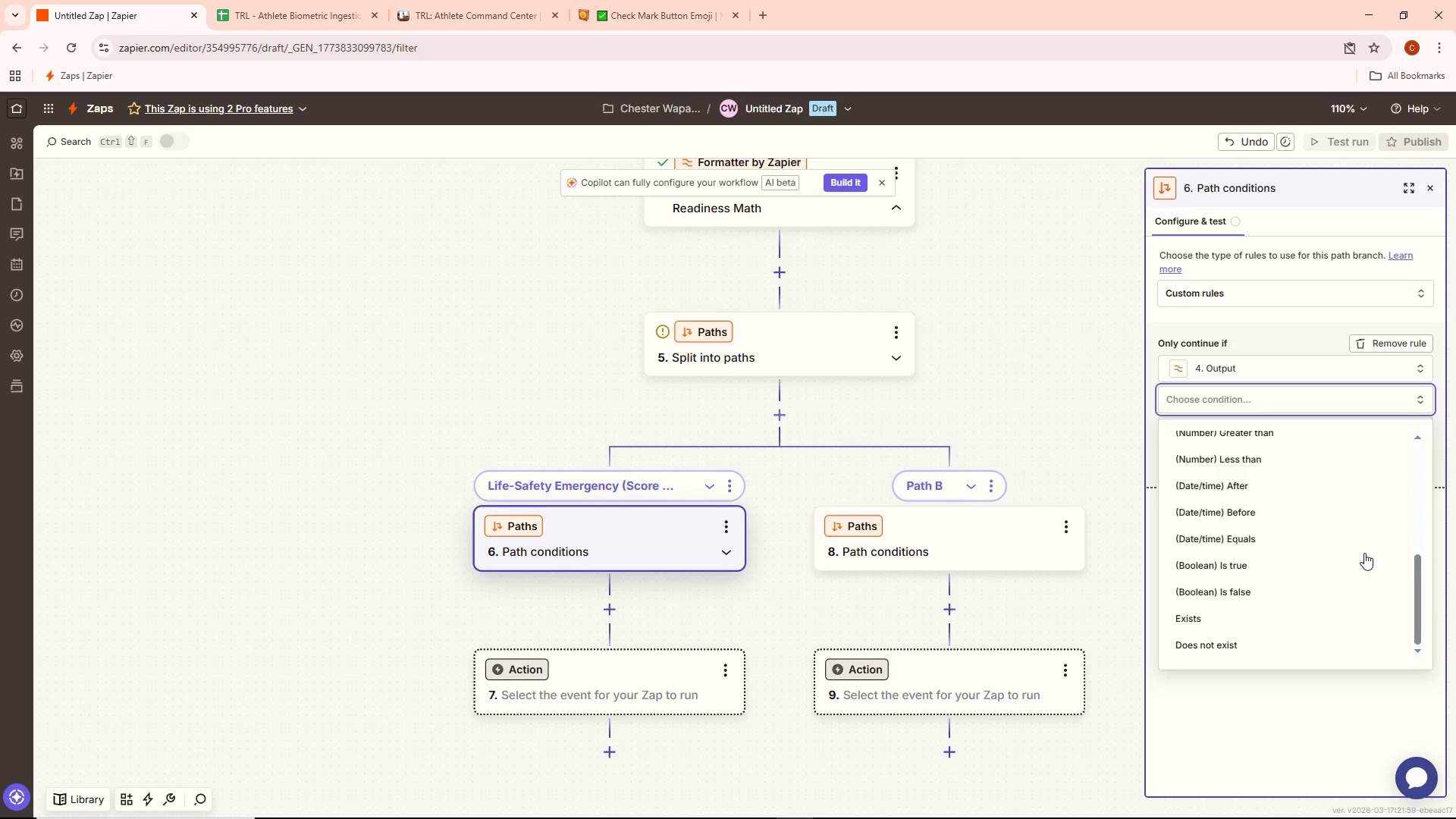 
wait(10.38)
 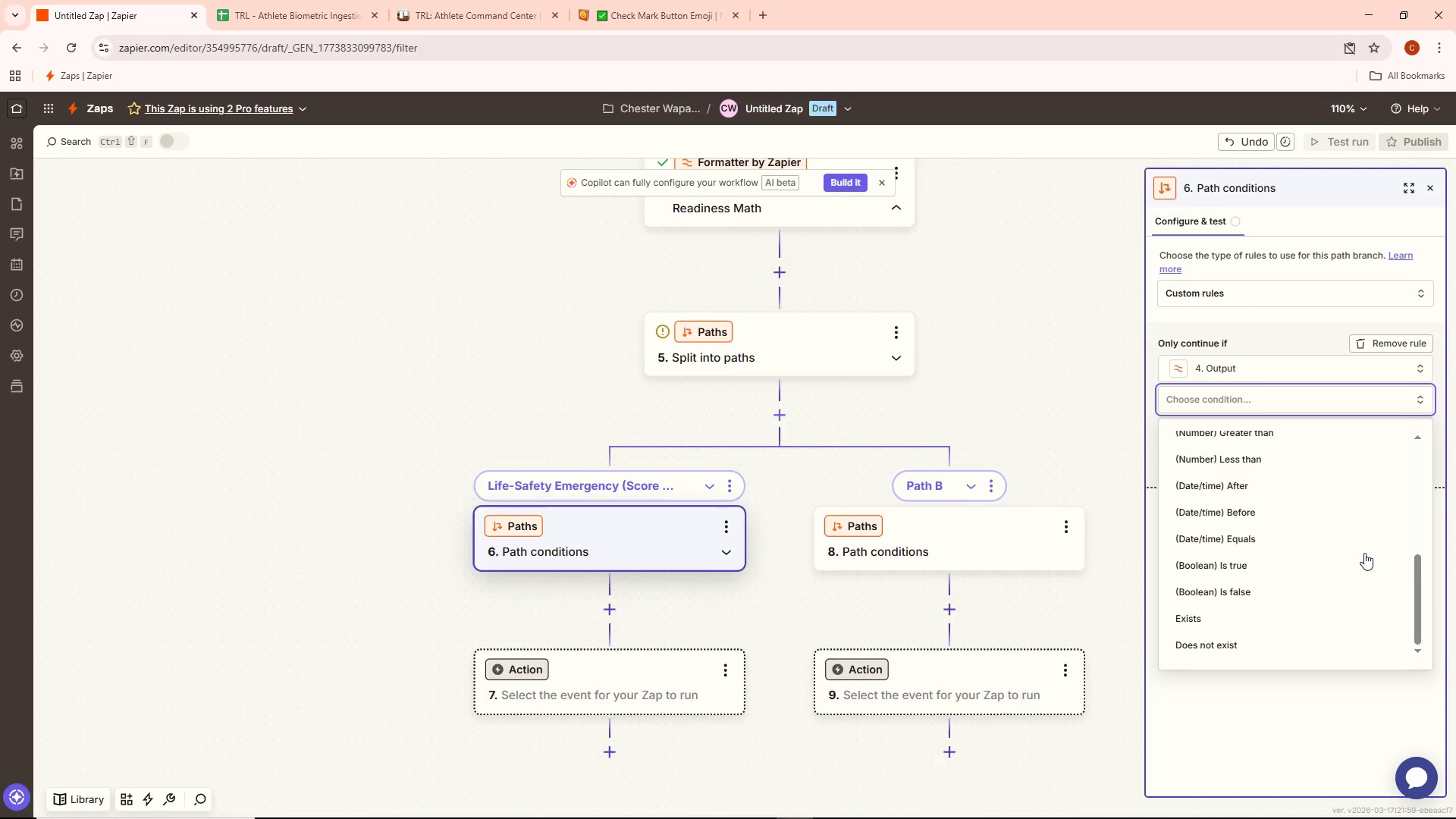 
scroll: coordinate [1362, 553], scroll_direction: up, amount: 7.0
 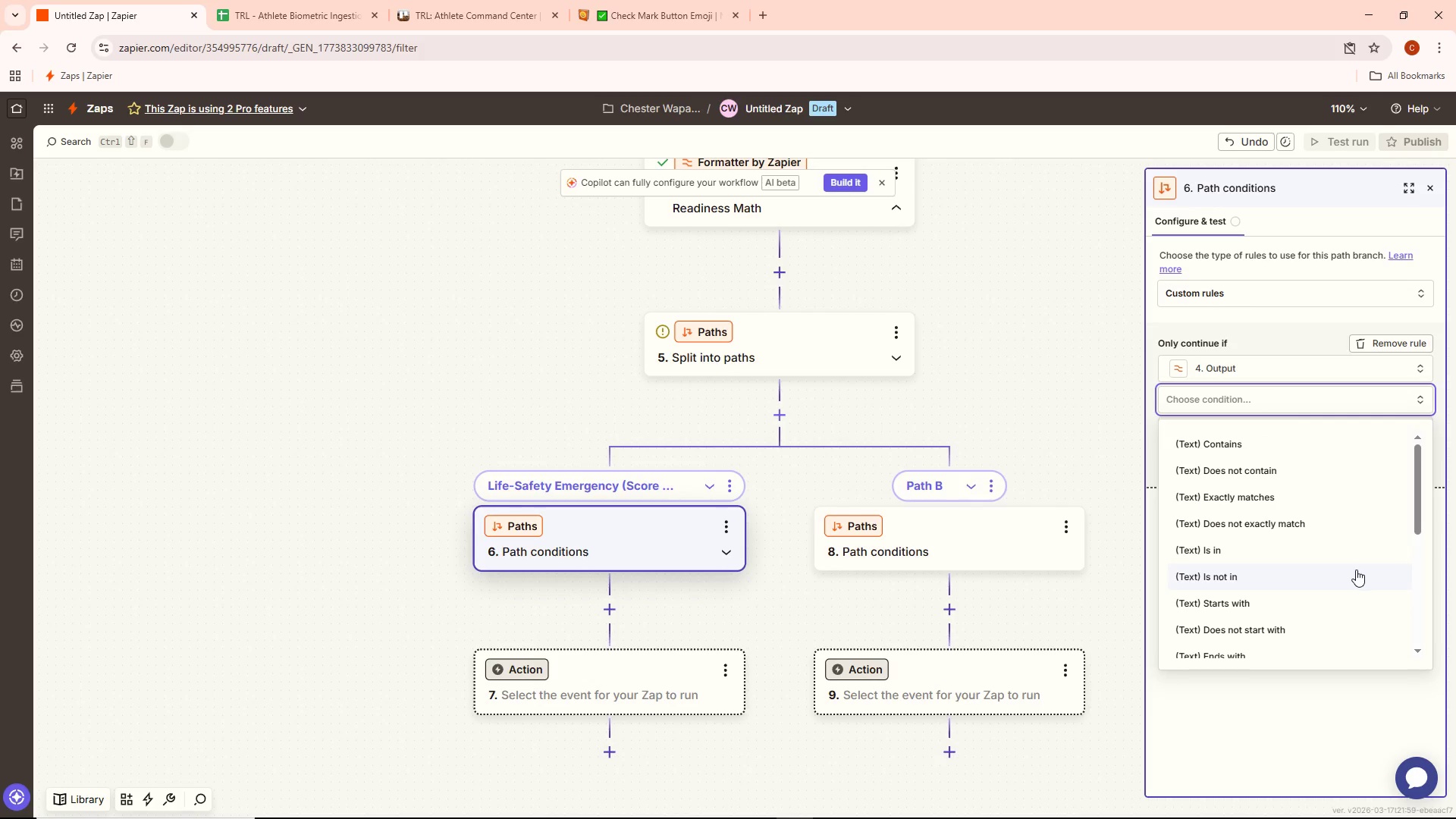 
scroll: coordinate [1356, 571], scroll_direction: down, amount: 5.0
 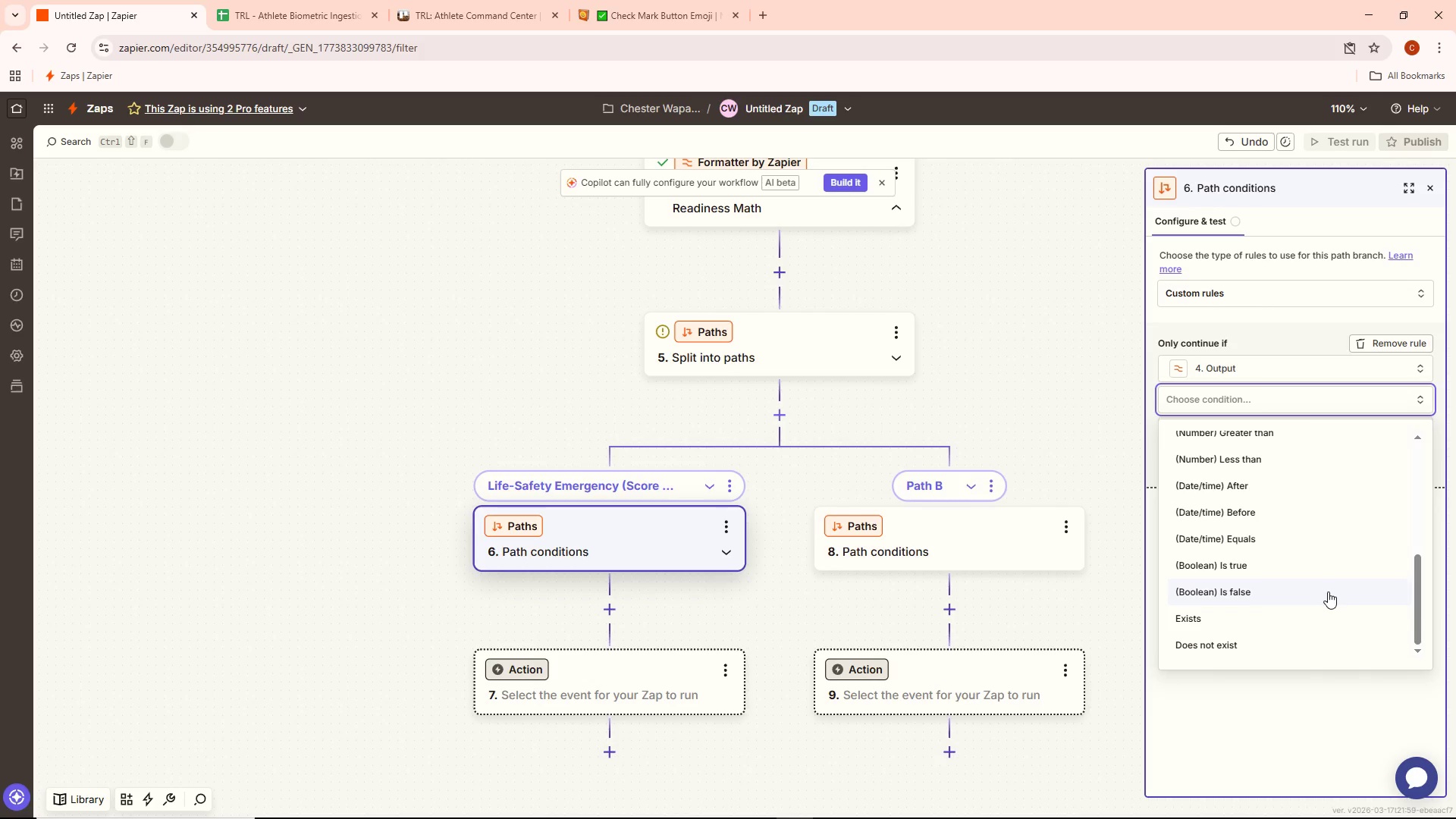 
scroll: coordinate [1328, 591], scroll_direction: up, amount: 1.0
 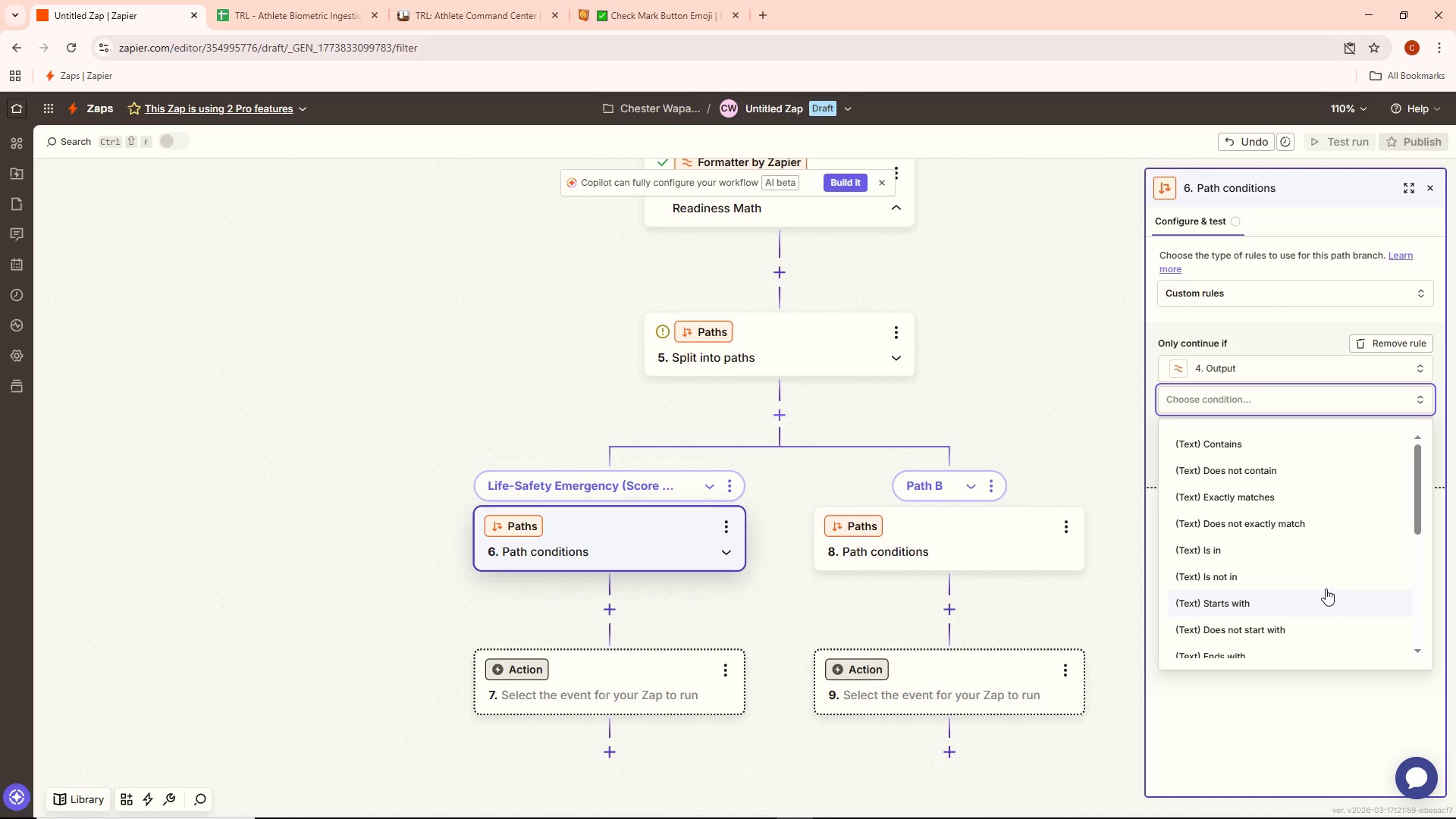 
wait(14.89)
 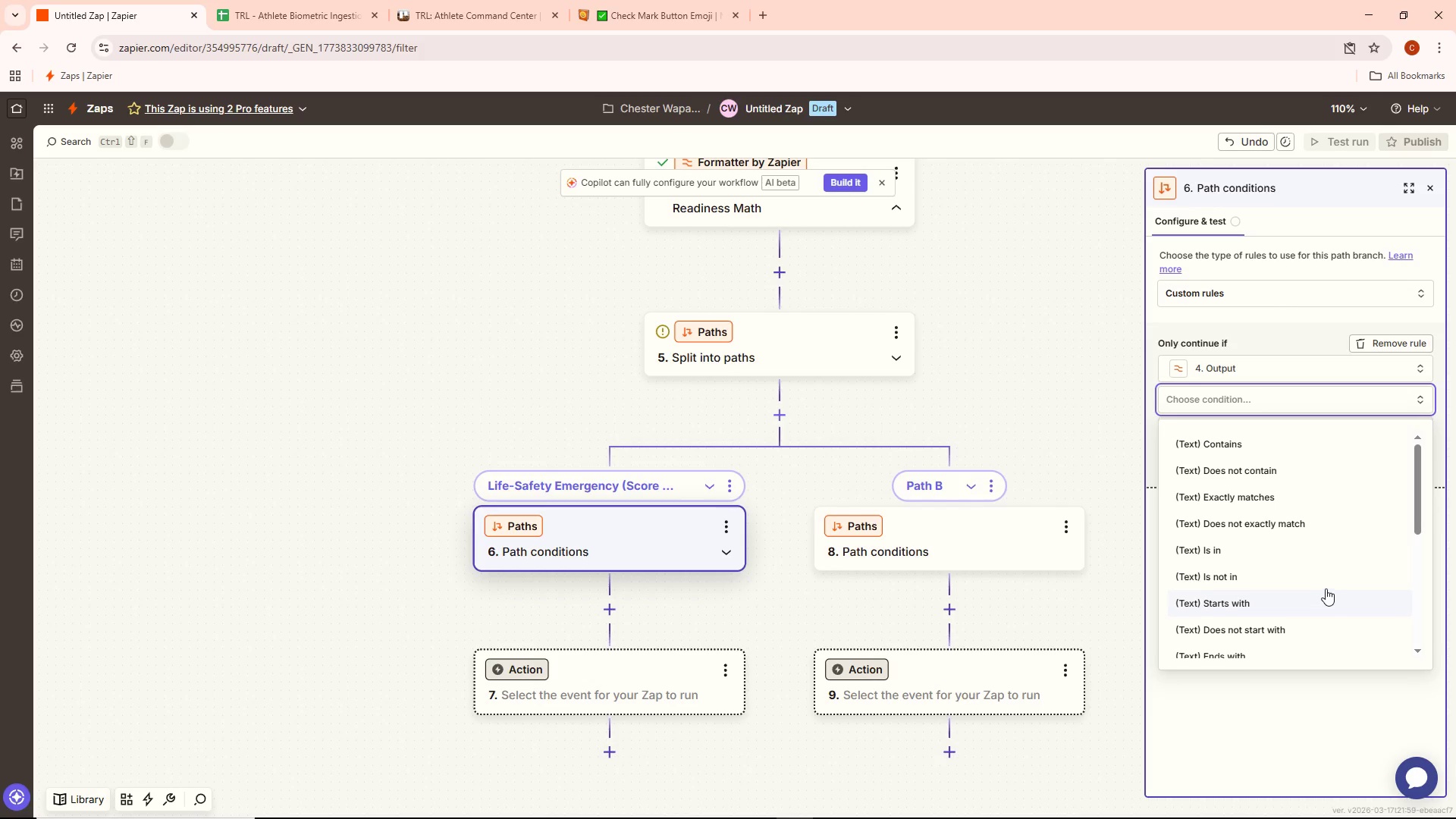 
scroll: coordinate [1272, 457], scroll_direction: down, amount: 3.0
 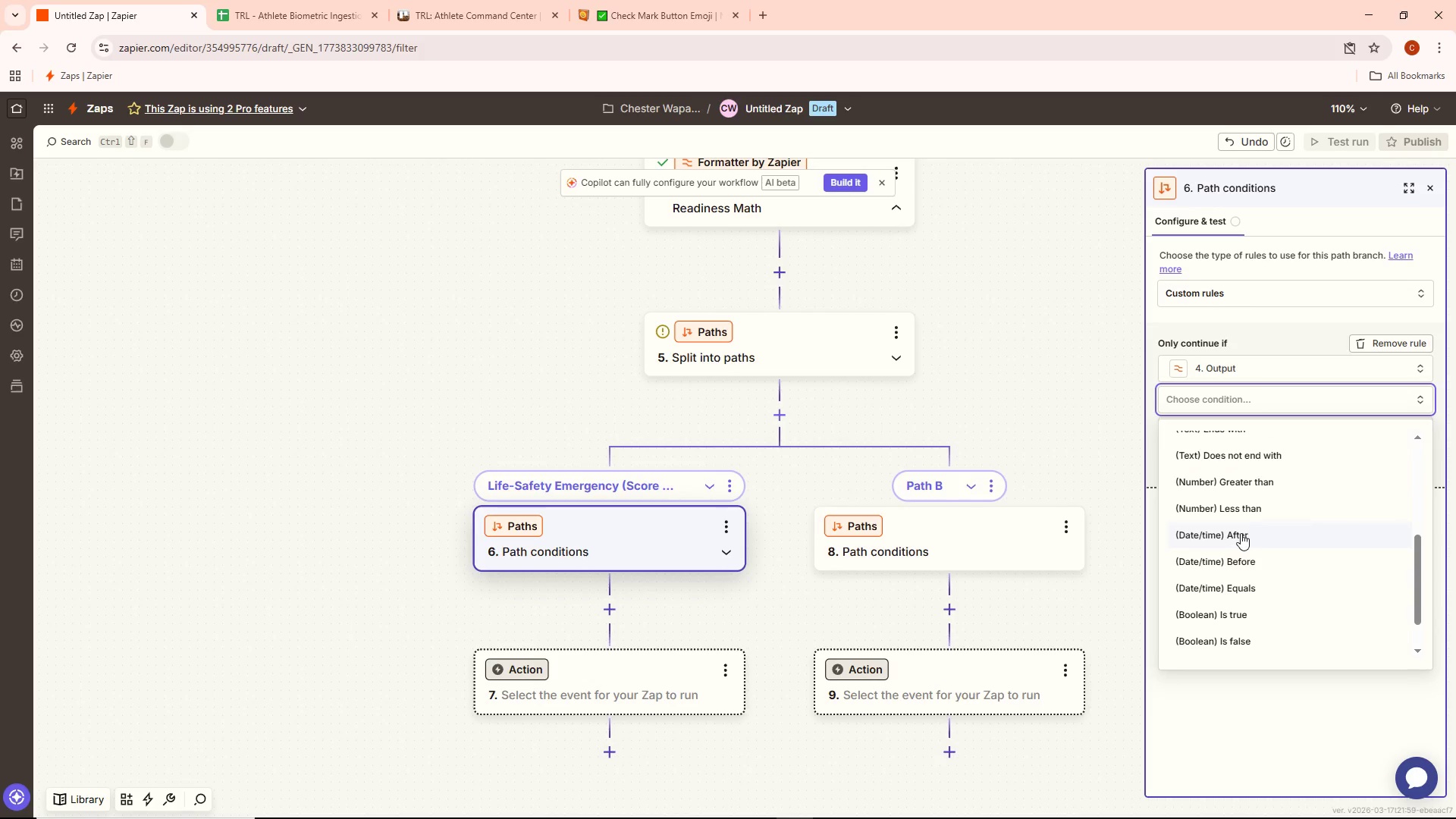 
left_click([1240, 510])
 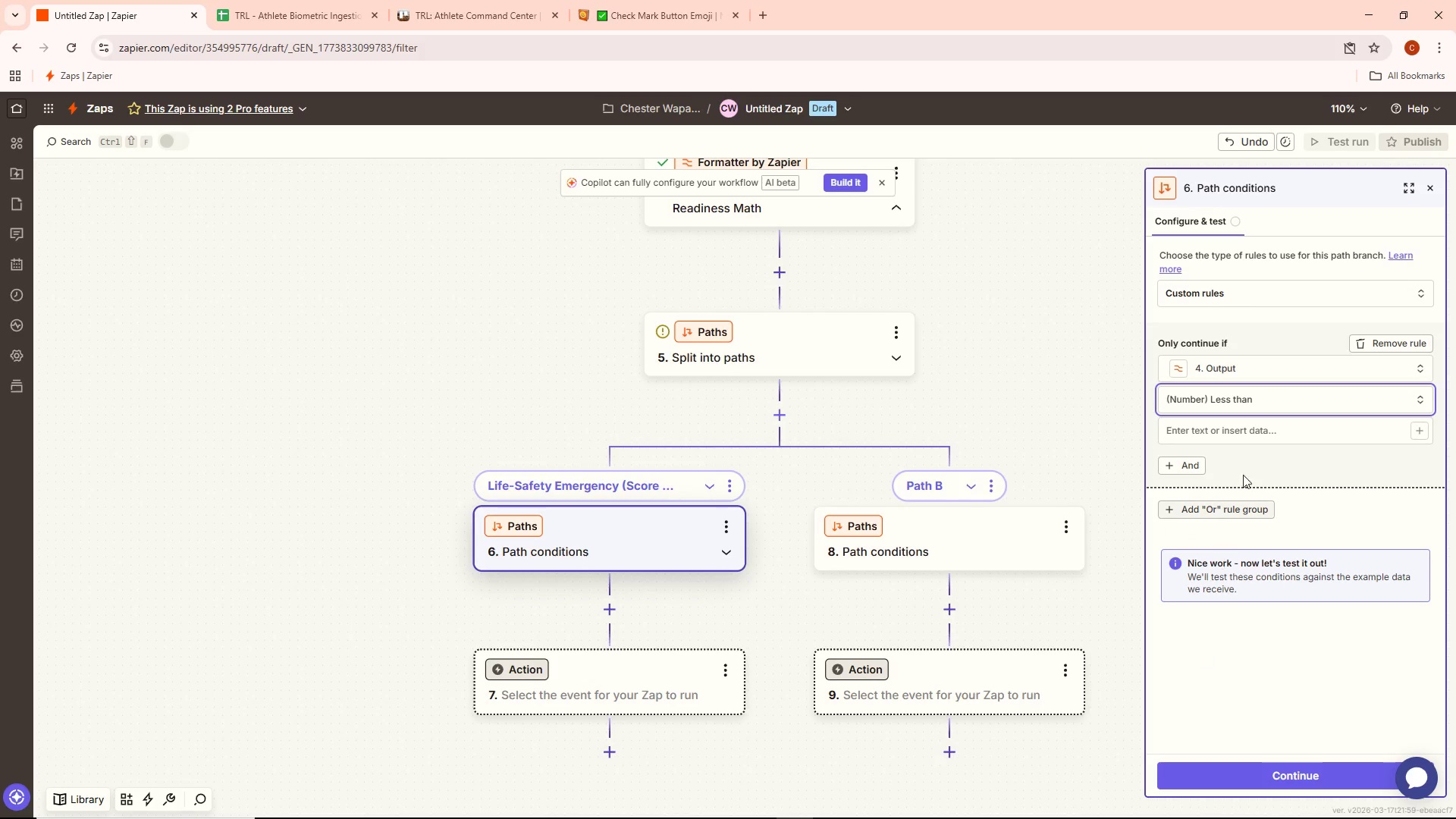 
left_click([1250, 438])
 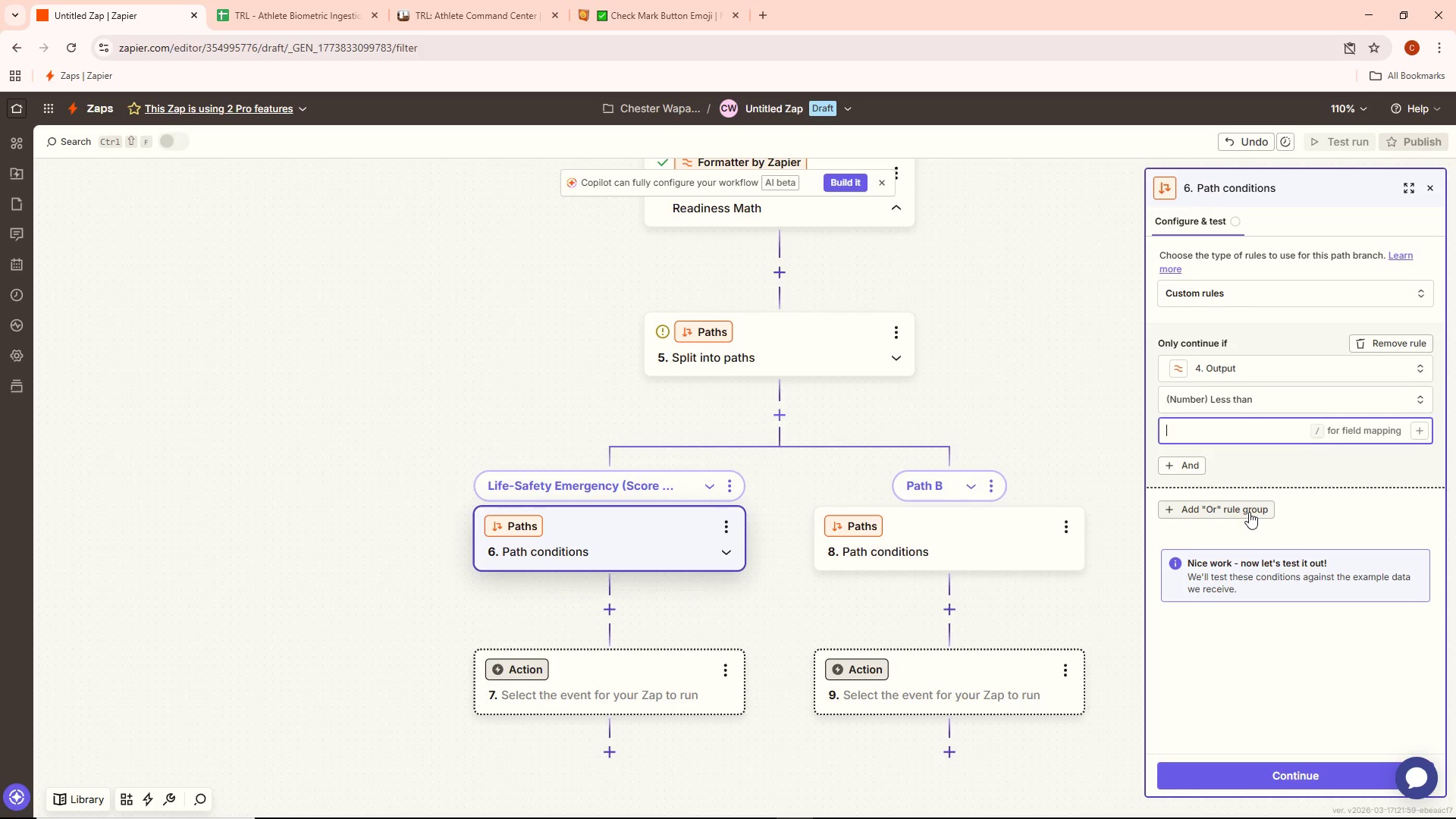 
type(40)
 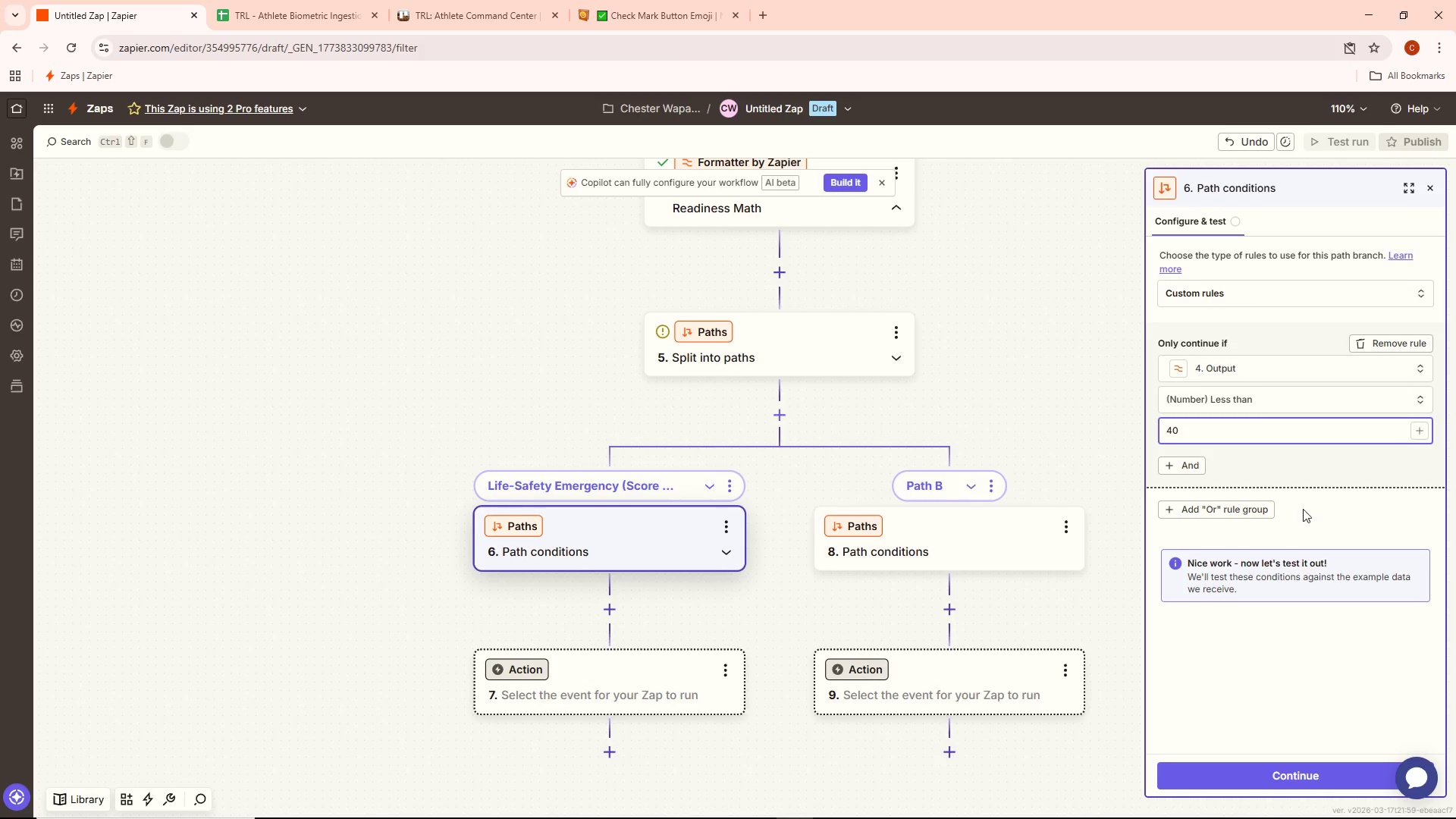 
left_click([1278, 784])
 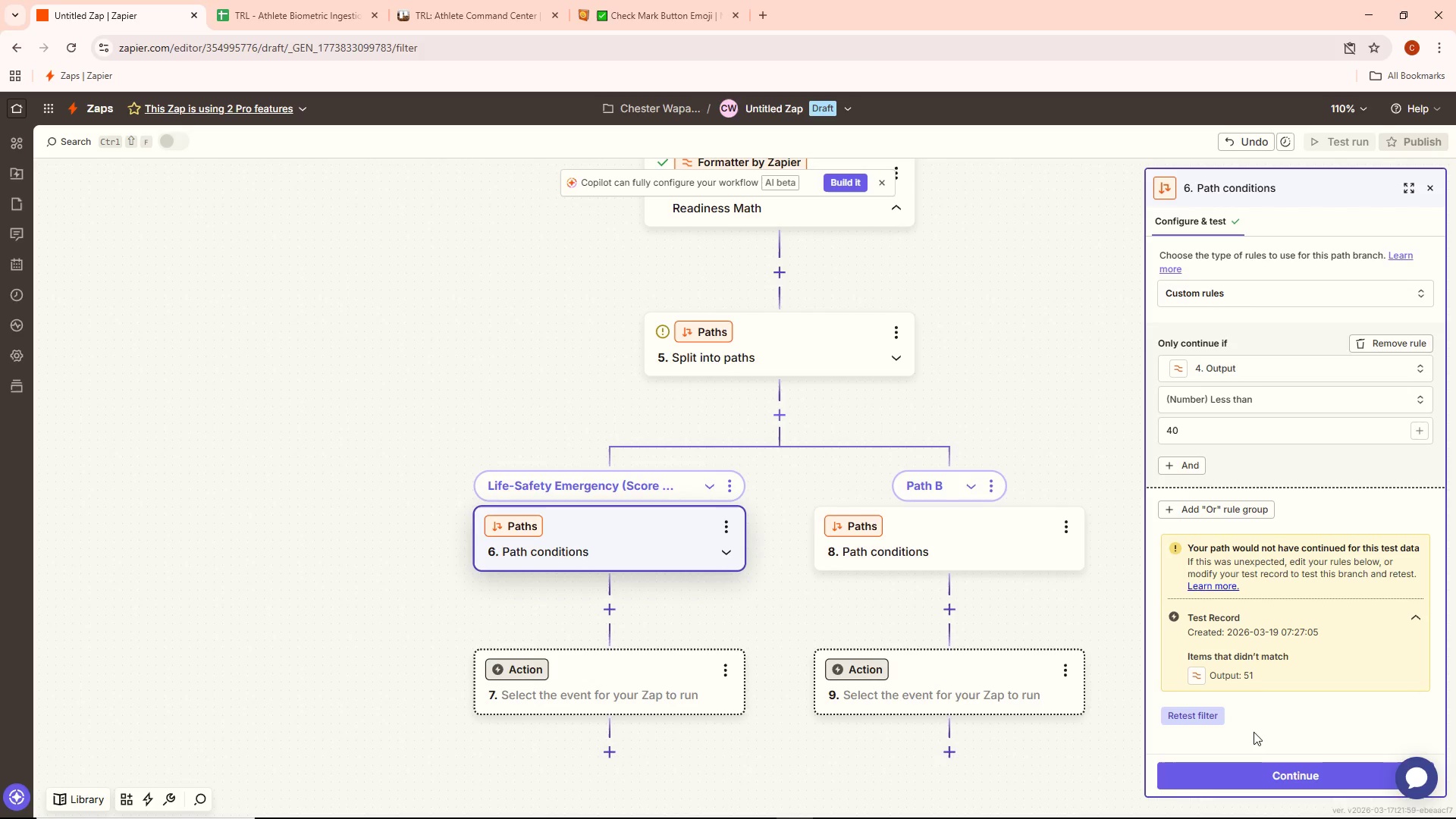 
left_click([1257, 767])
 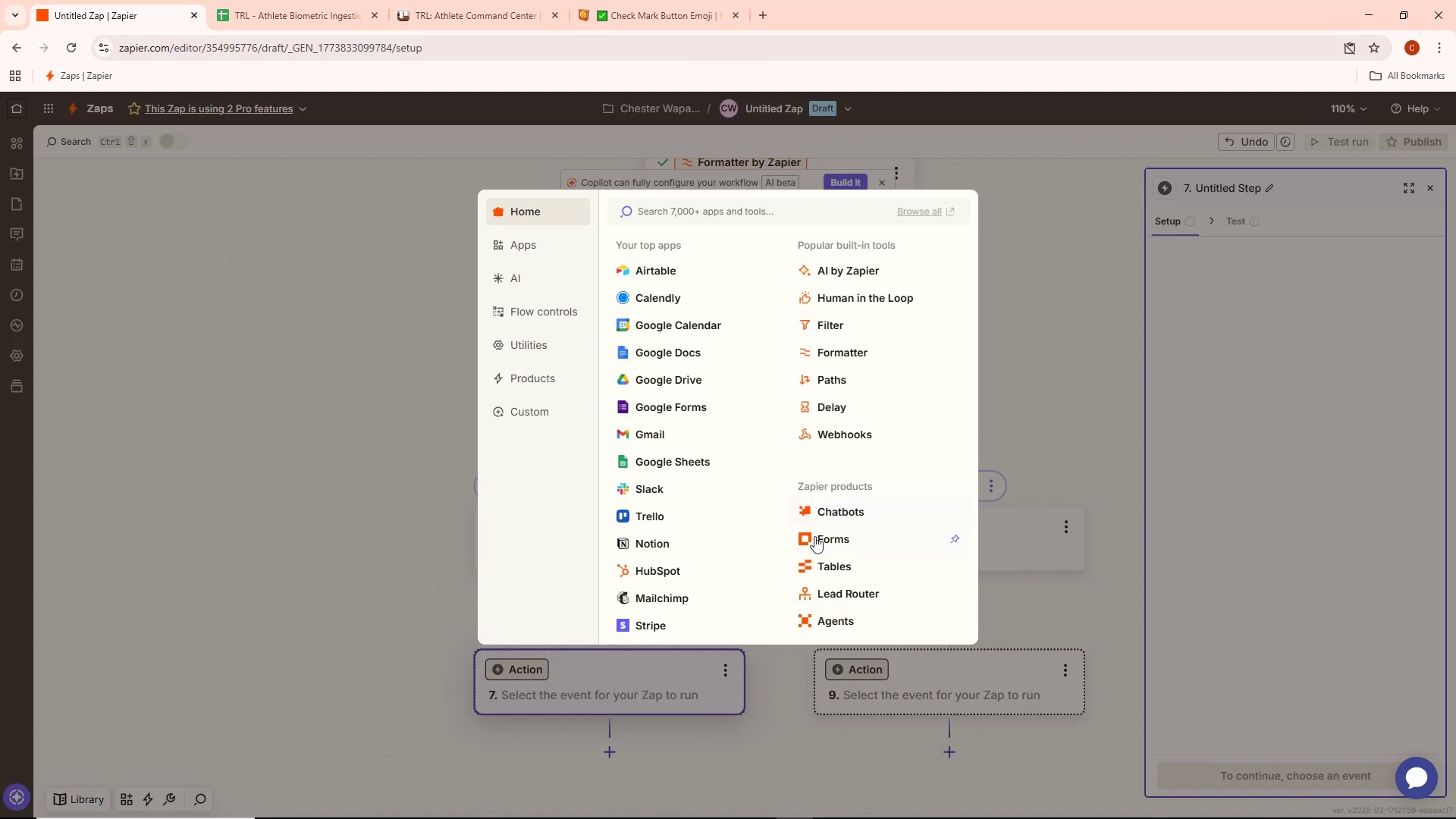 
wait(12.69)
 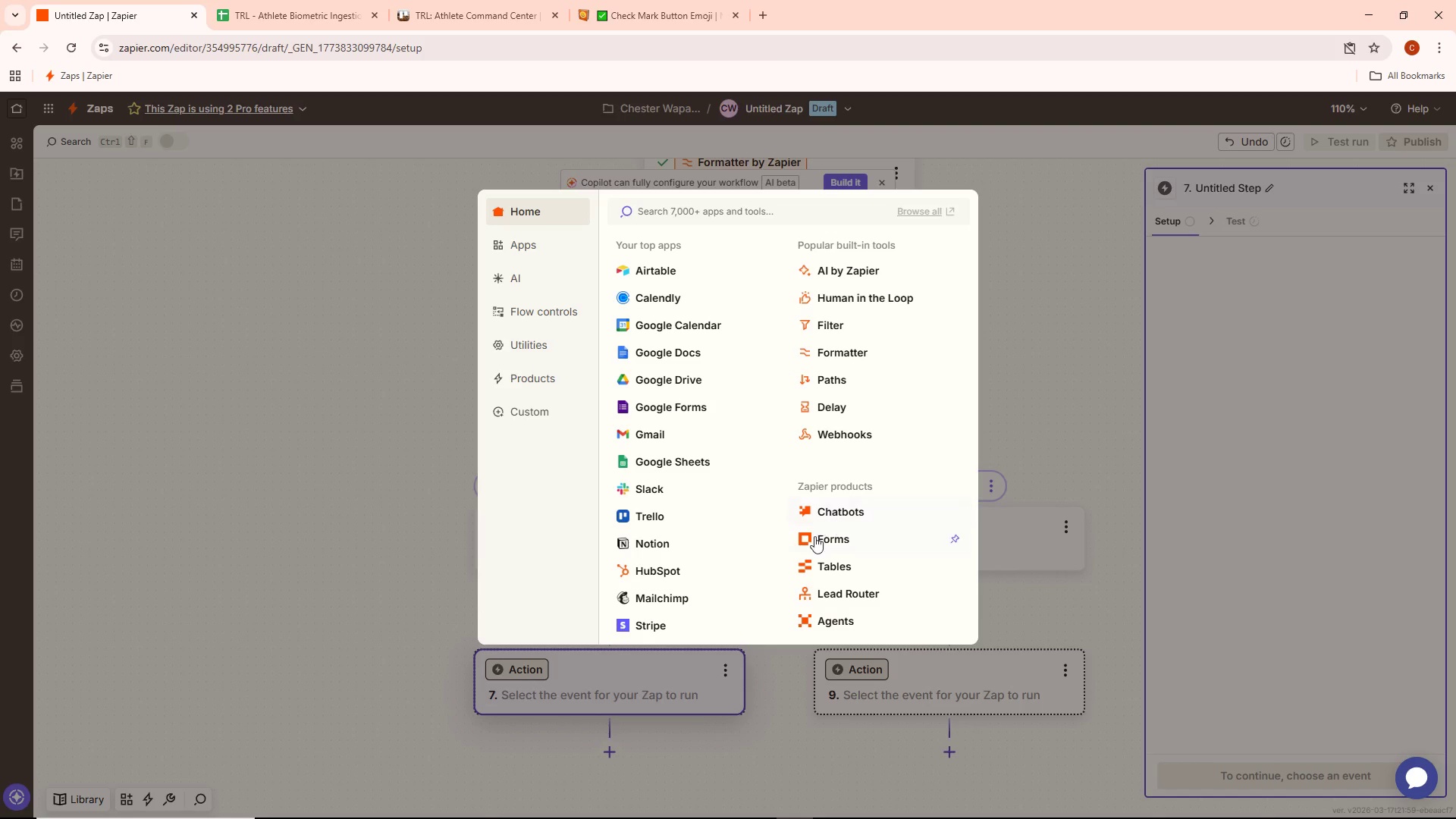 
scroll: coordinate [684, 447], scroll_direction: down, amount: 2.0
 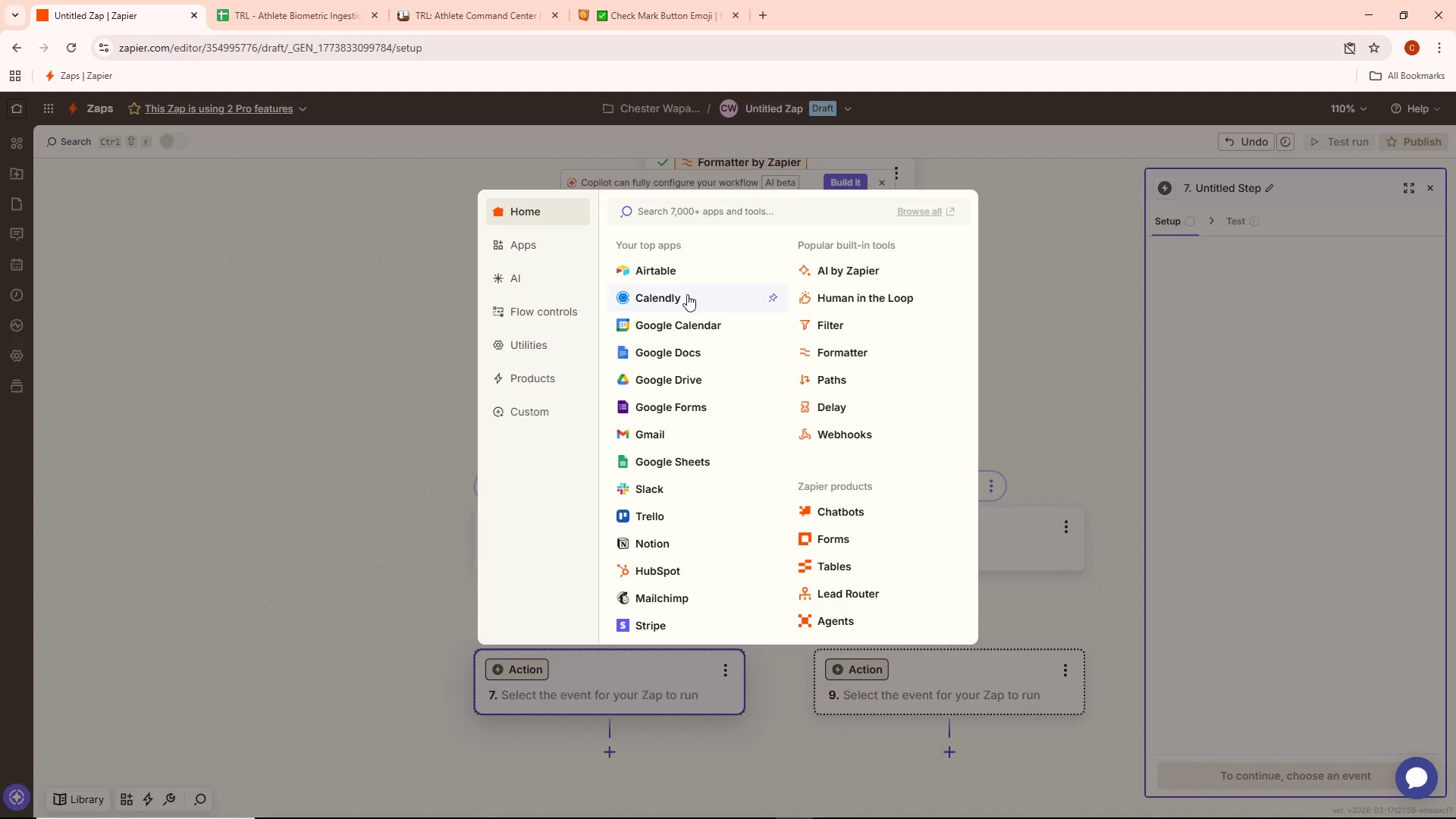 
type(tre)
 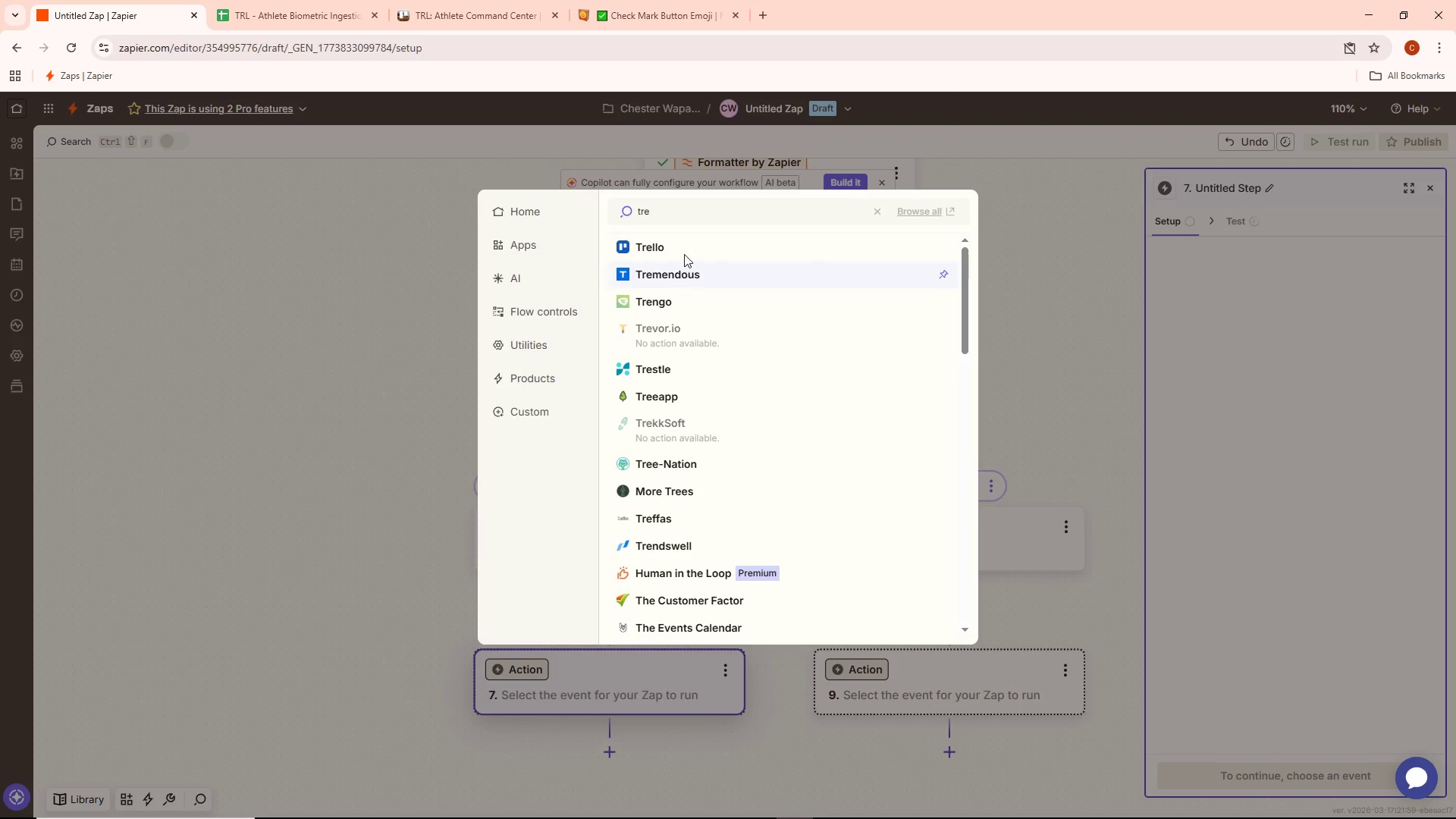 
scroll: coordinate [651, 369], scroll_direction: down, amount: 2.0
 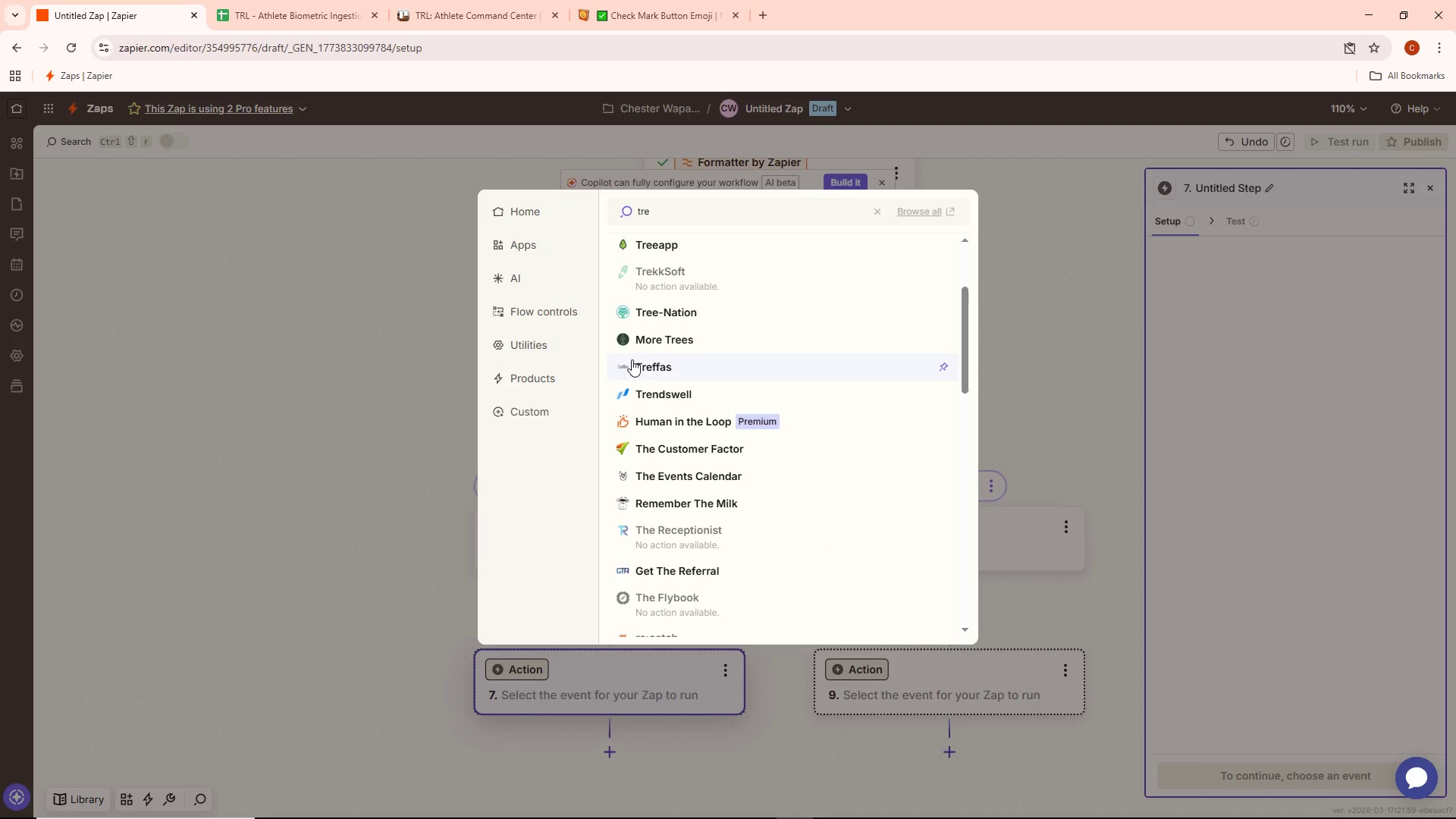 
wait(5.28)
 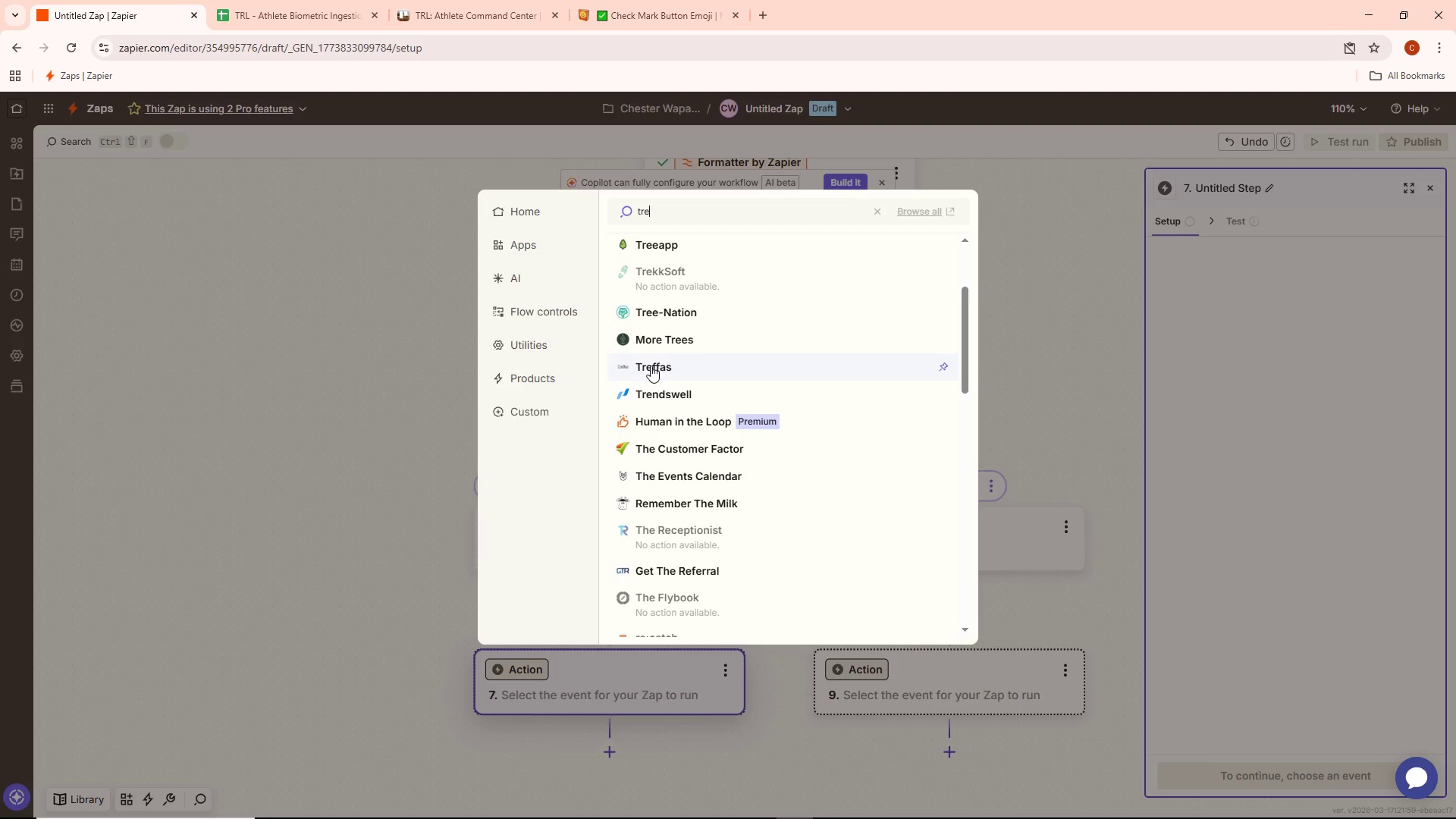 
scroll: coordinate [712, 495], scroll_direction: down, amount: 17.0
 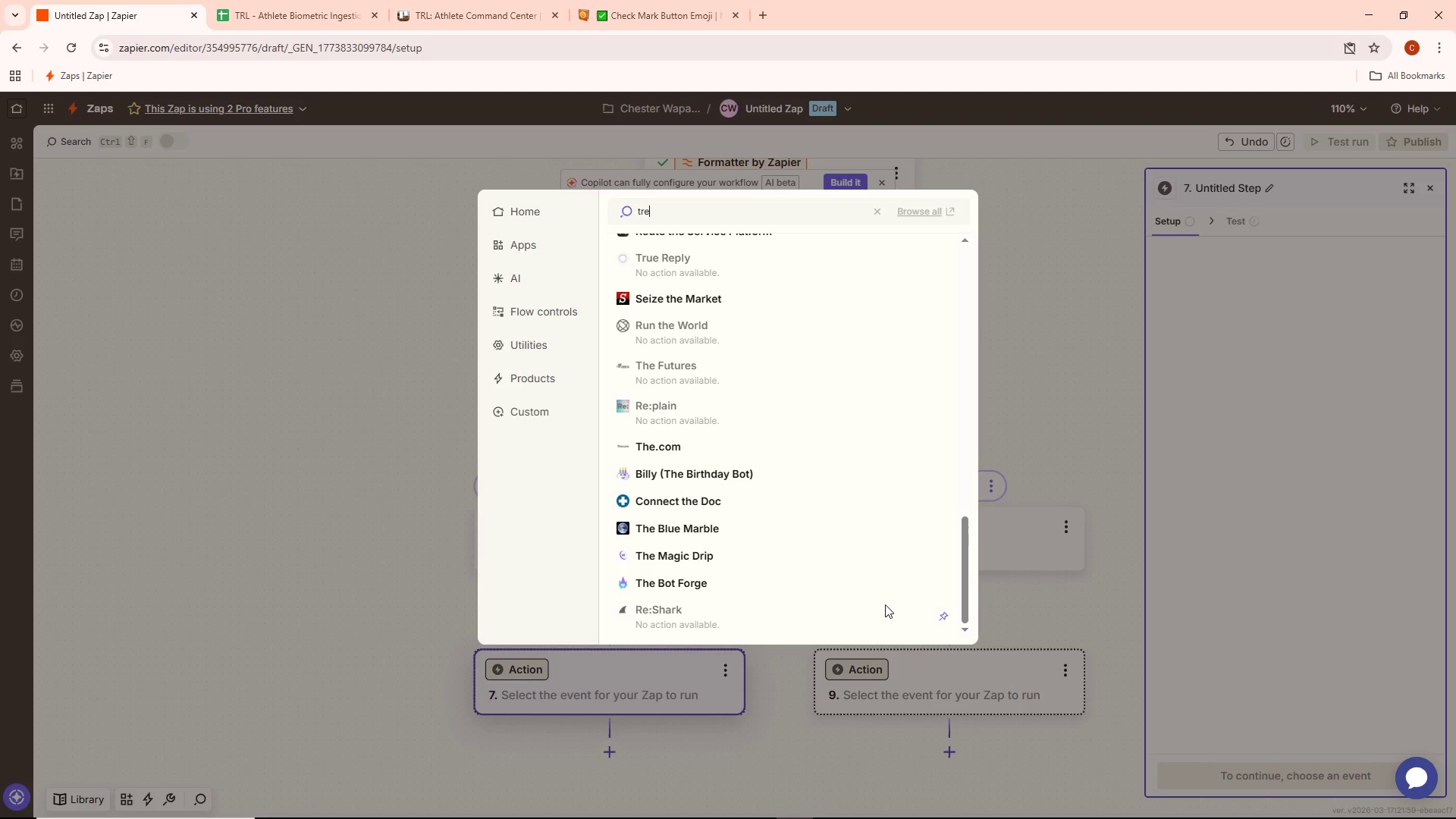 
wait(6.38)
 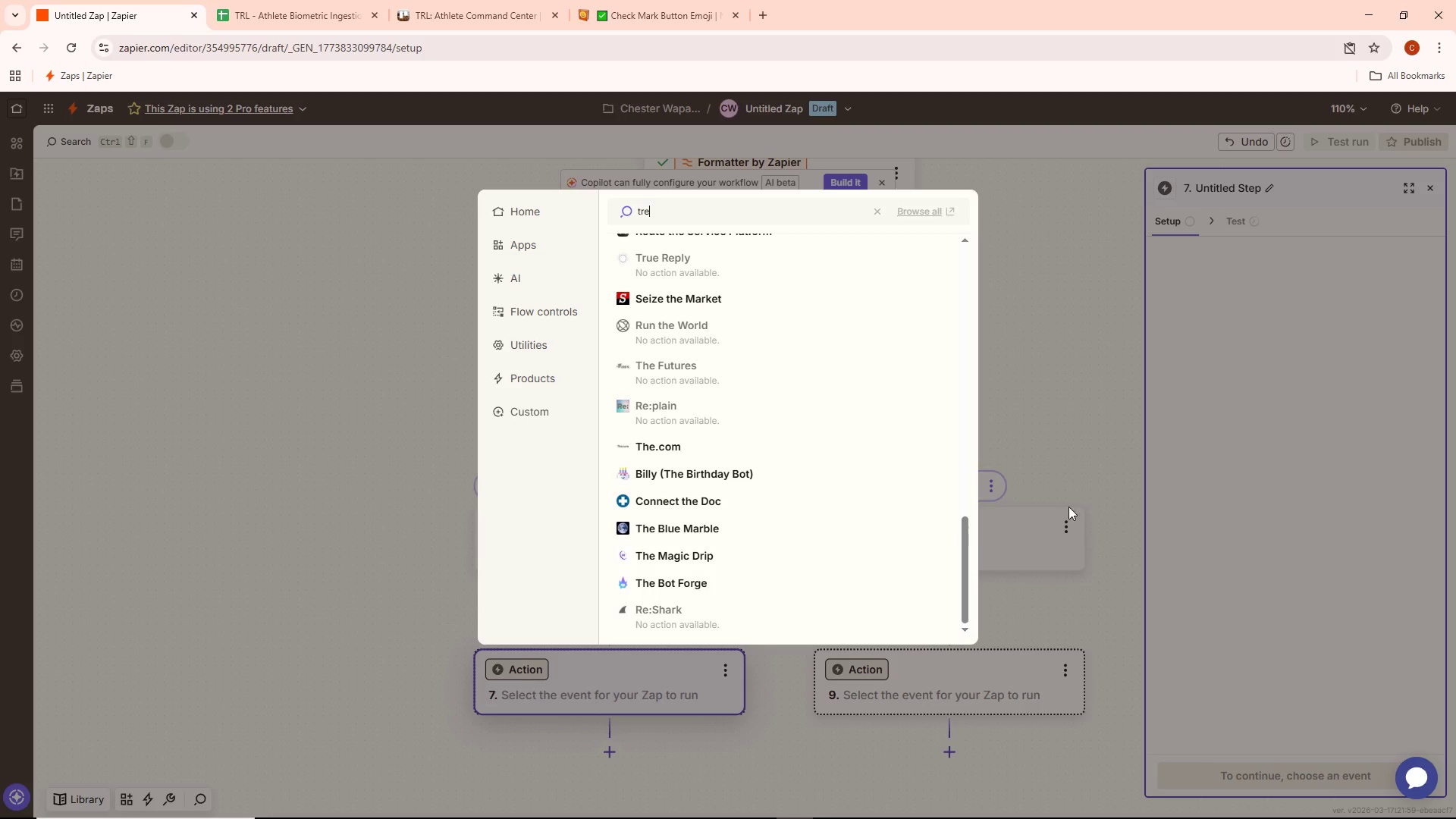 
scroll: coordinate [891, 588], scroll_direction: down, amount: 17.0
 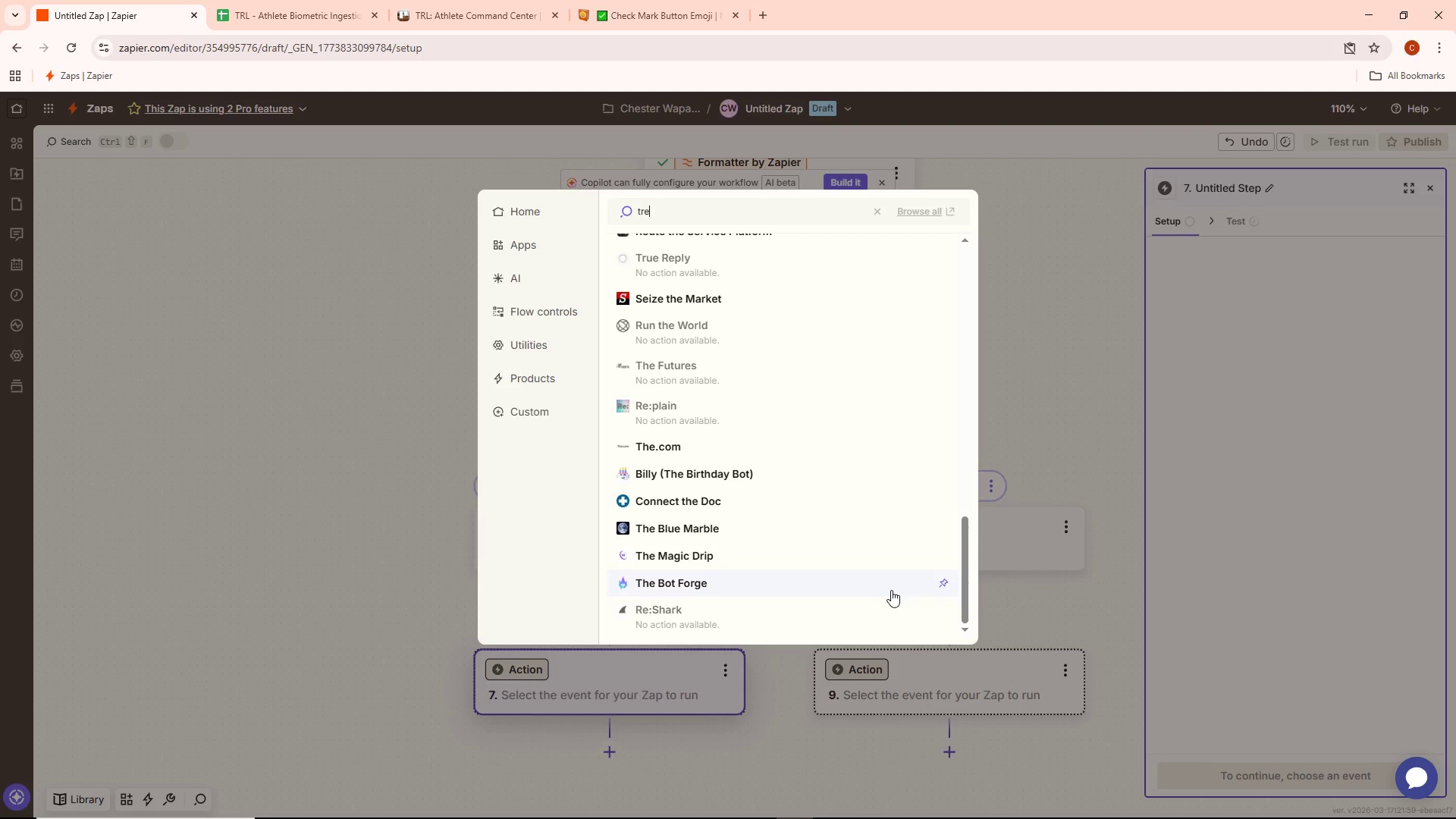 
scroll: coordinate [800, 528], scroll_direction: up, amount: 9.0
 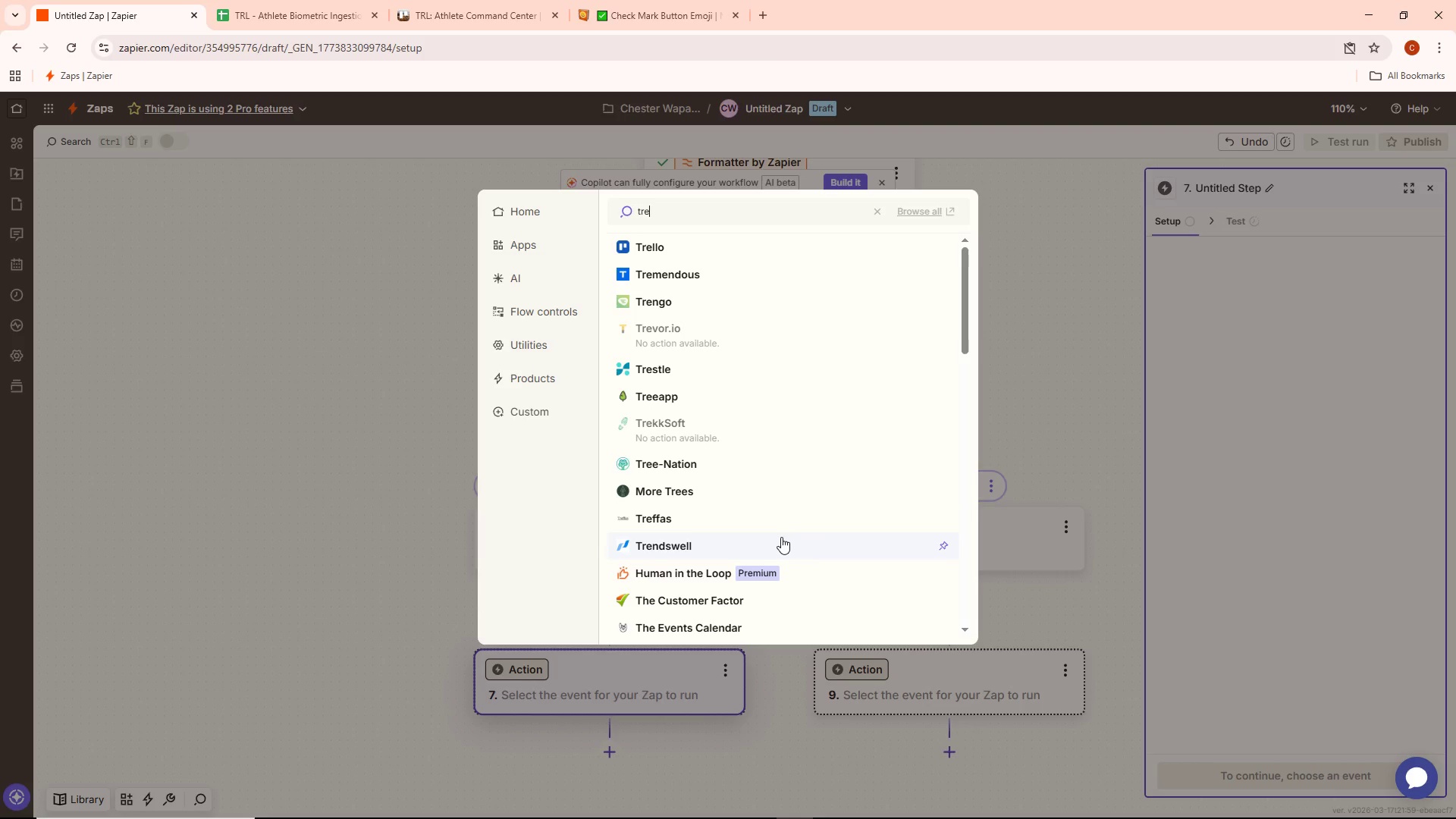 
scroll: coordinate [792, 527], scroll_direction: down, amount: 7.0
 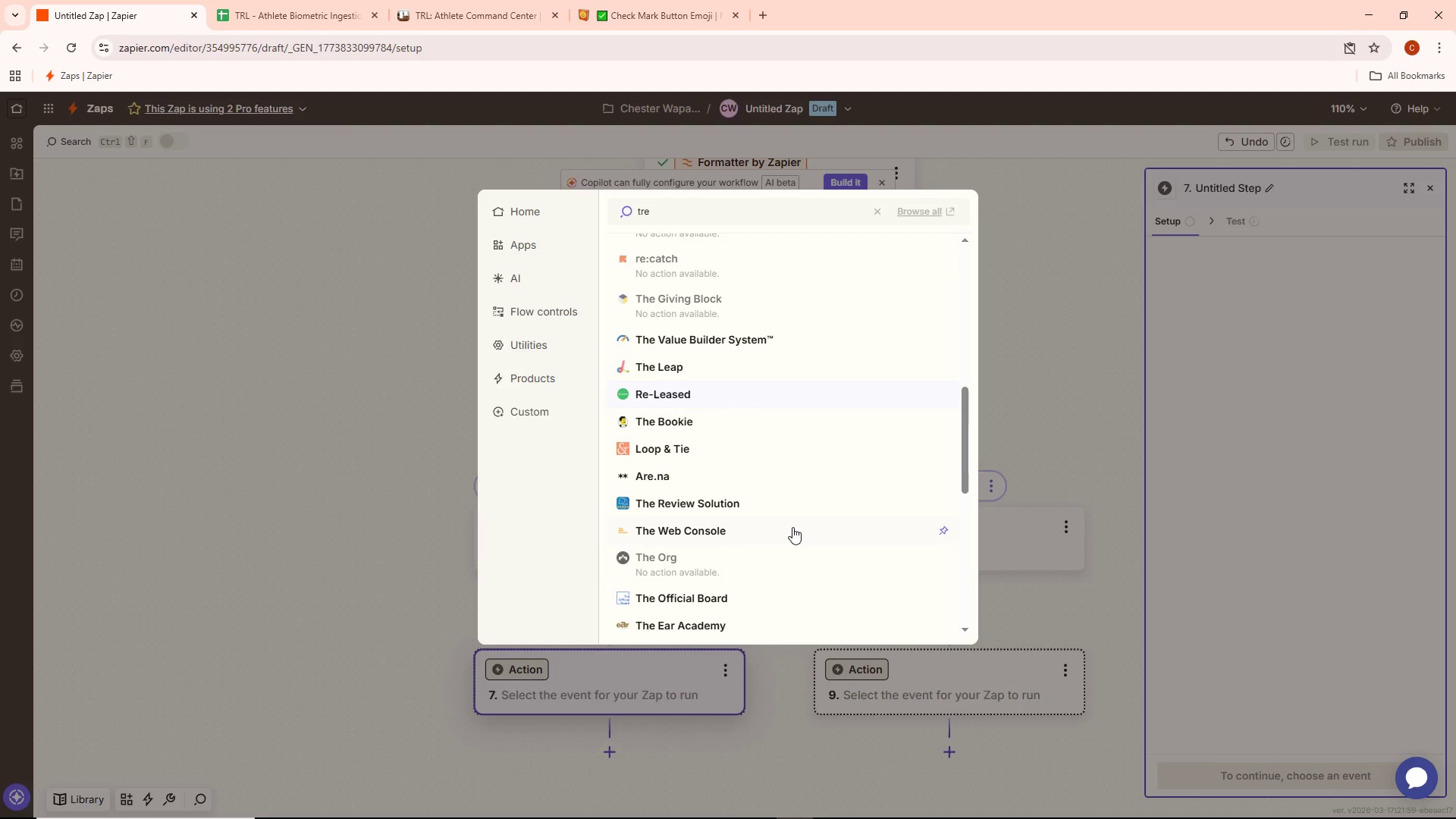 
scroll: coordinate [793, 529], scroll_direction: down, amount: 13.0
 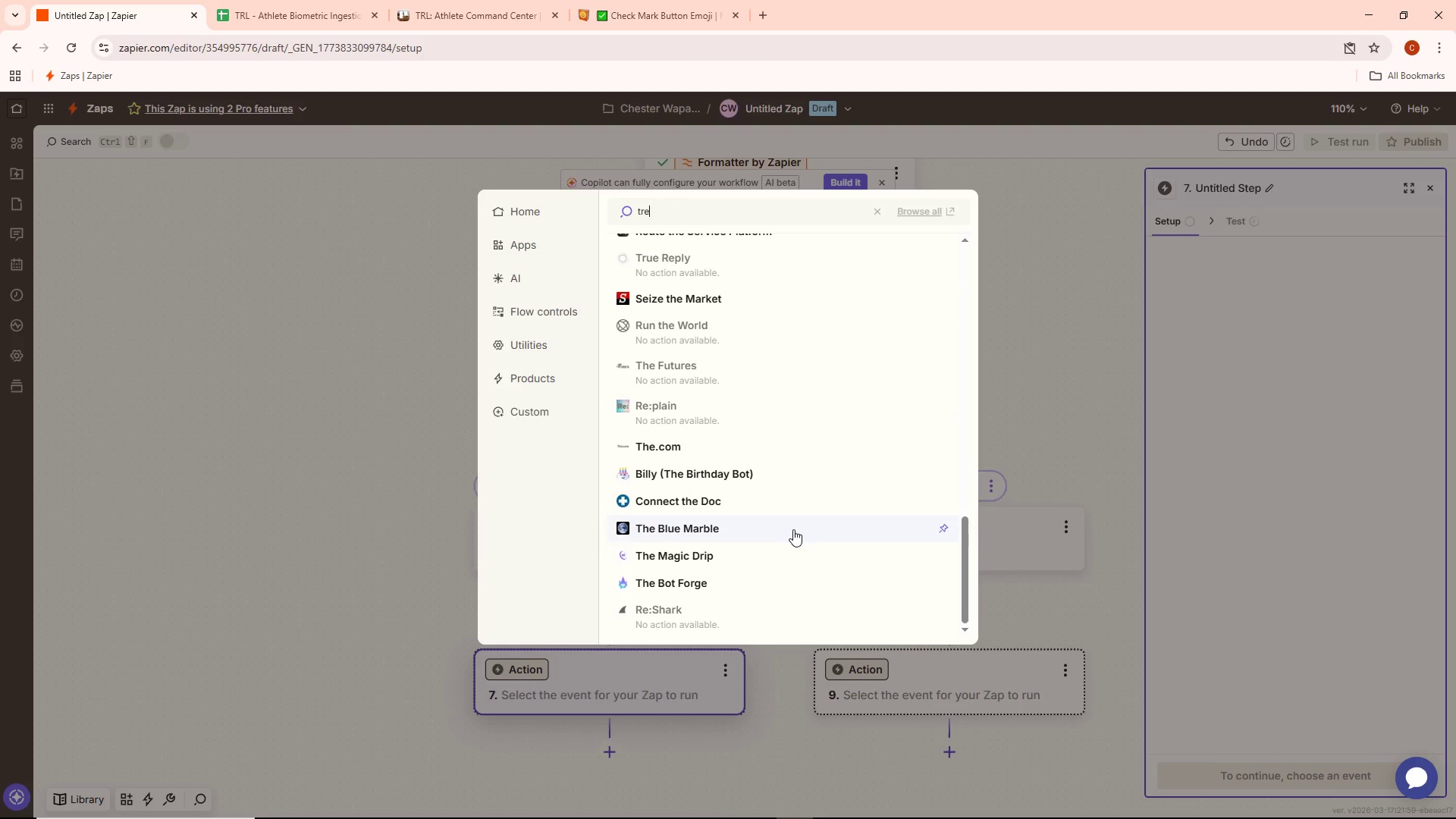 
scroll: coordinate [811, 541], scroll_direction: up, amount: 15.0
 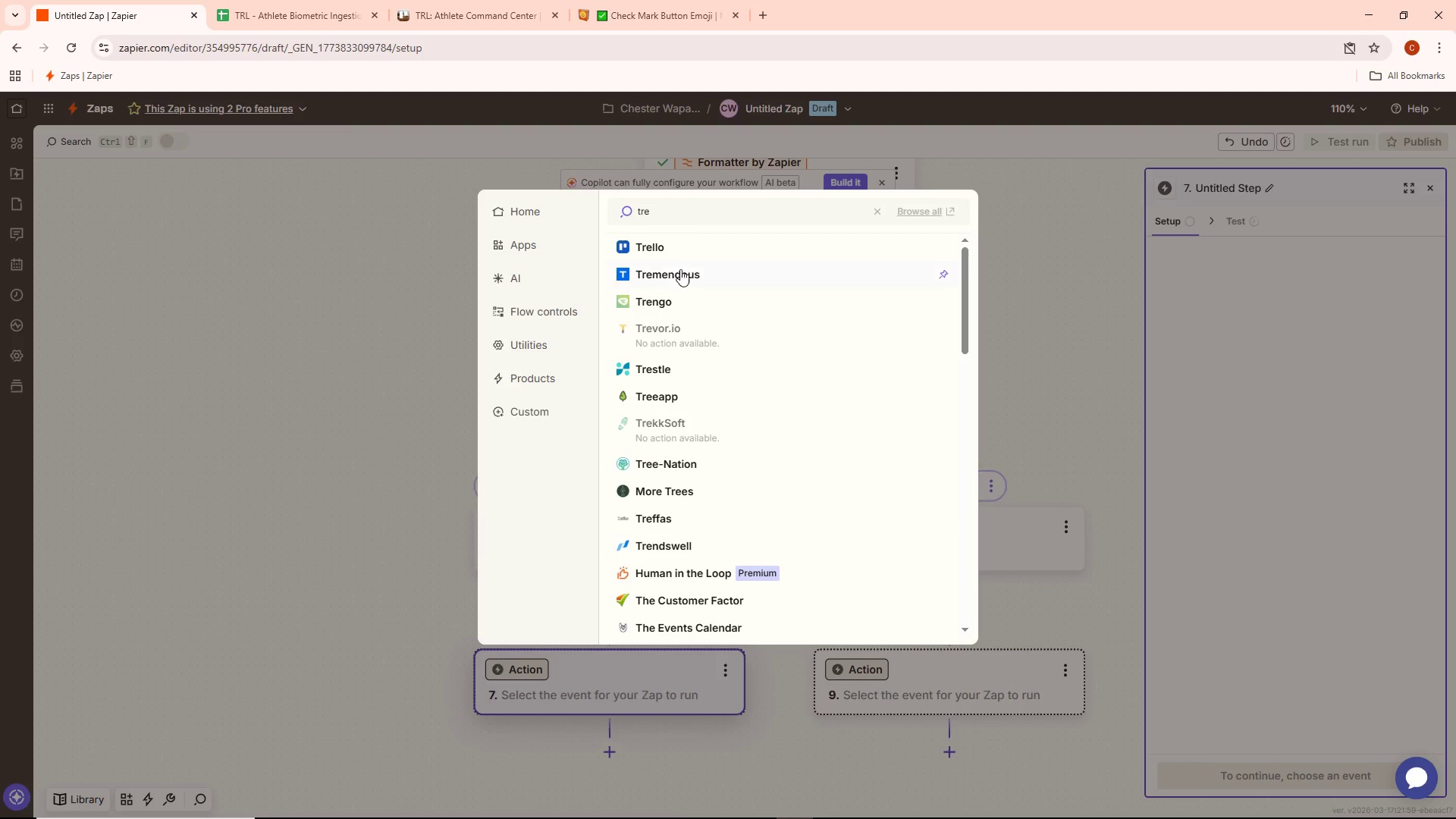 
left_click([673, 239])
 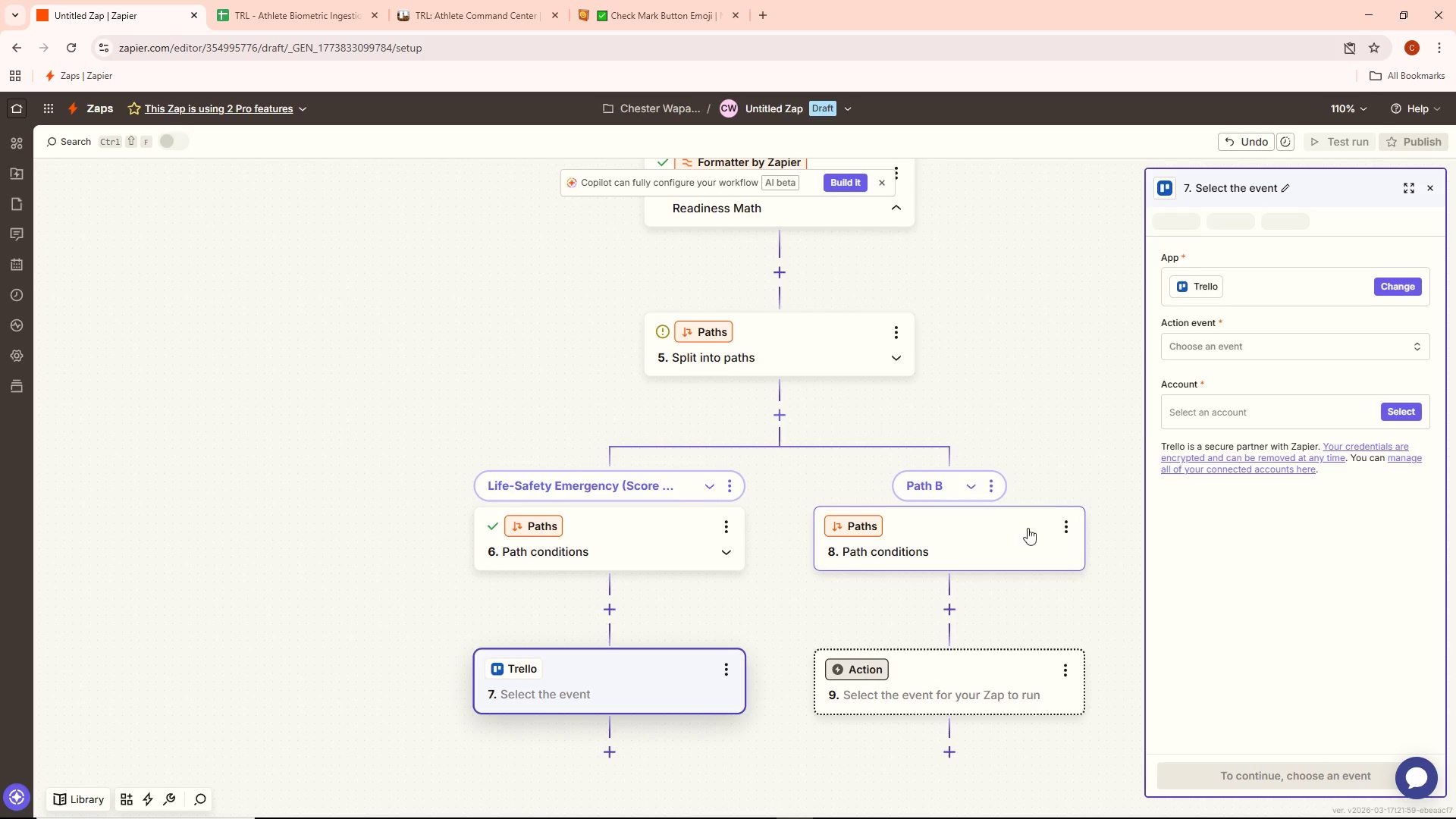 
left_click([1190, 341])
 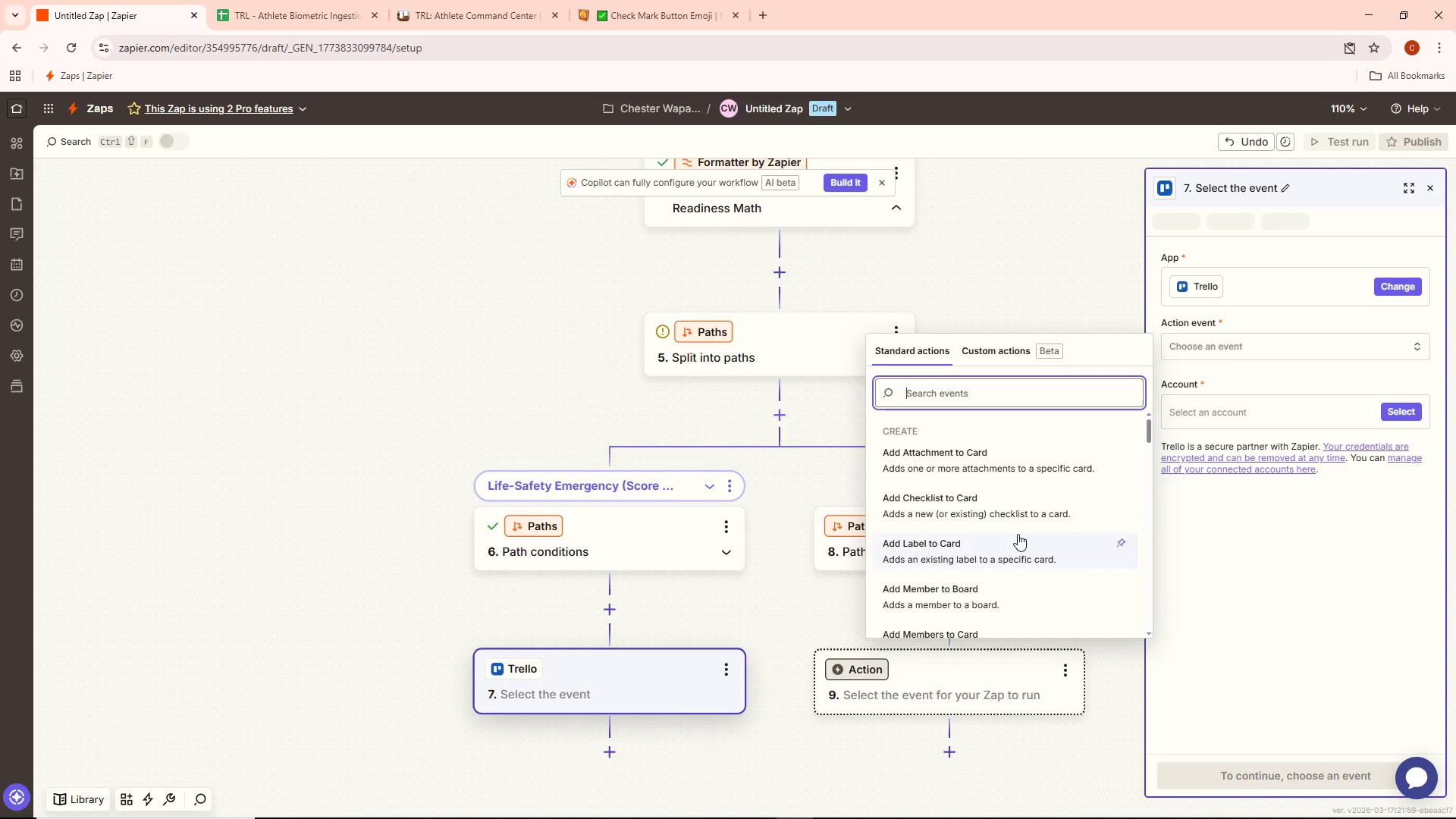 
scroll: coordinate [994, 550], scroll_direction: down, amount: 13.0
 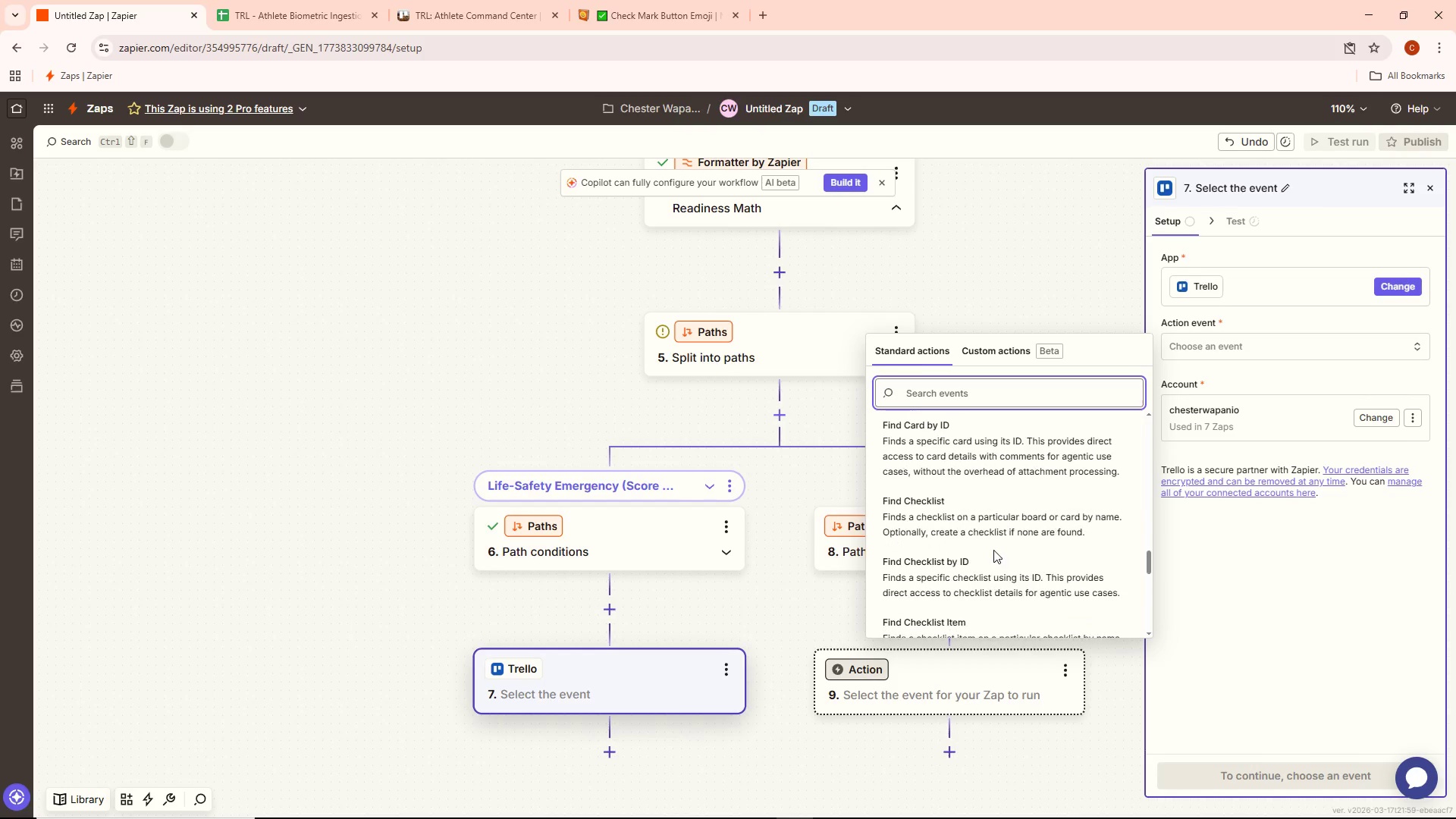 
scroll: coordinate [984, 550], scroll_direction: up, amount: 5.0
 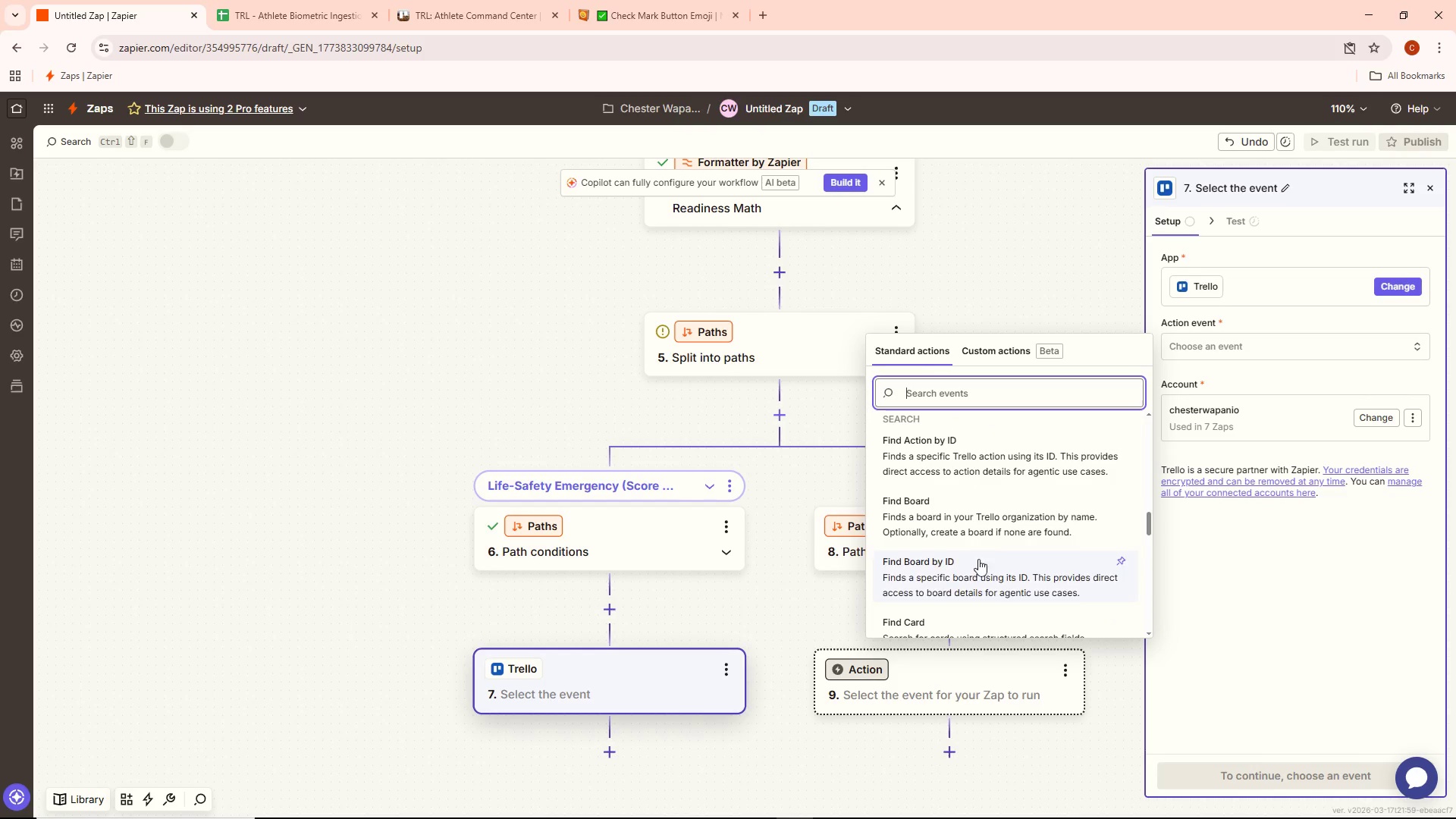 
left_click([966, 580])
 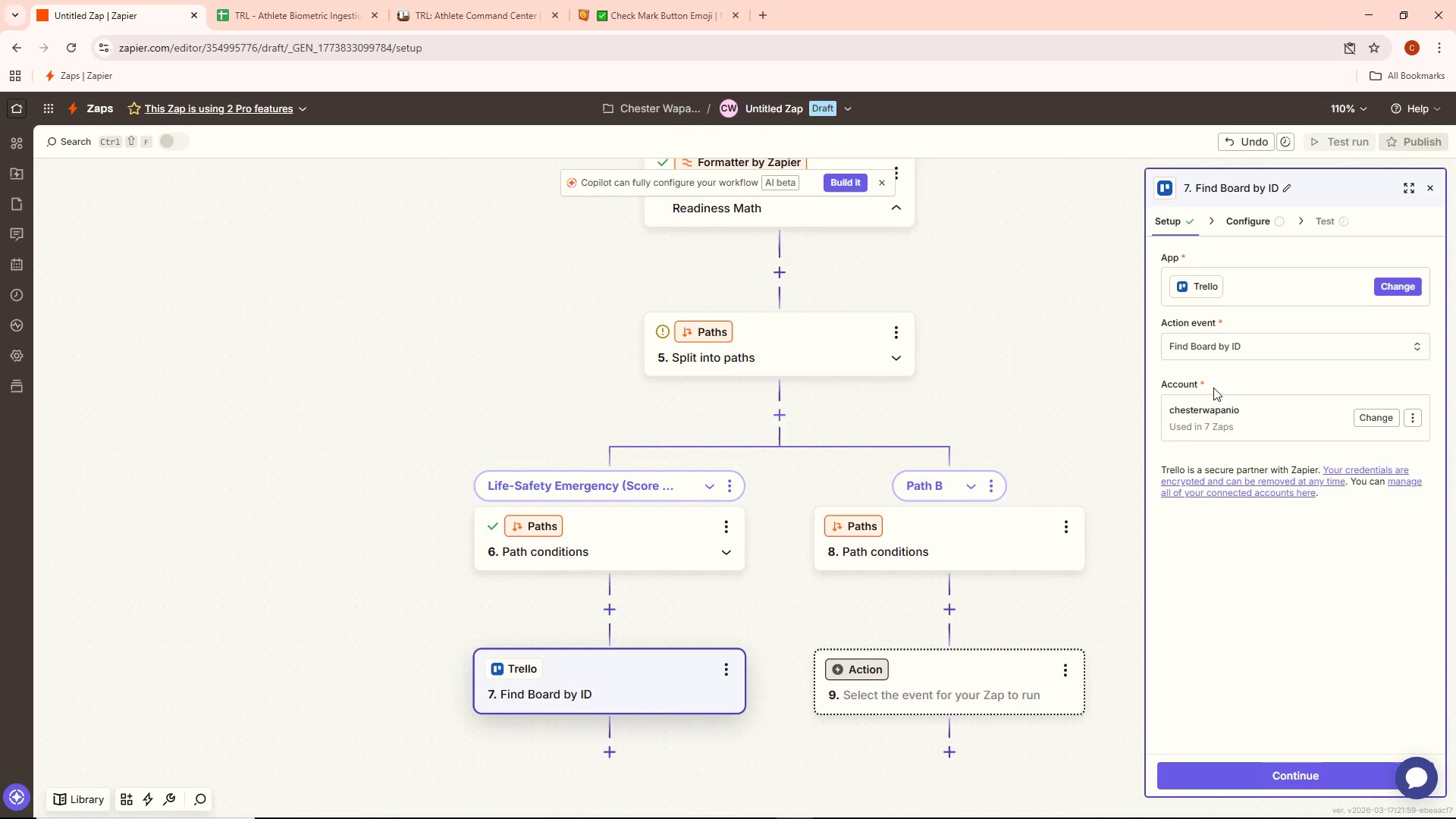 
left_click([1264, 752])
 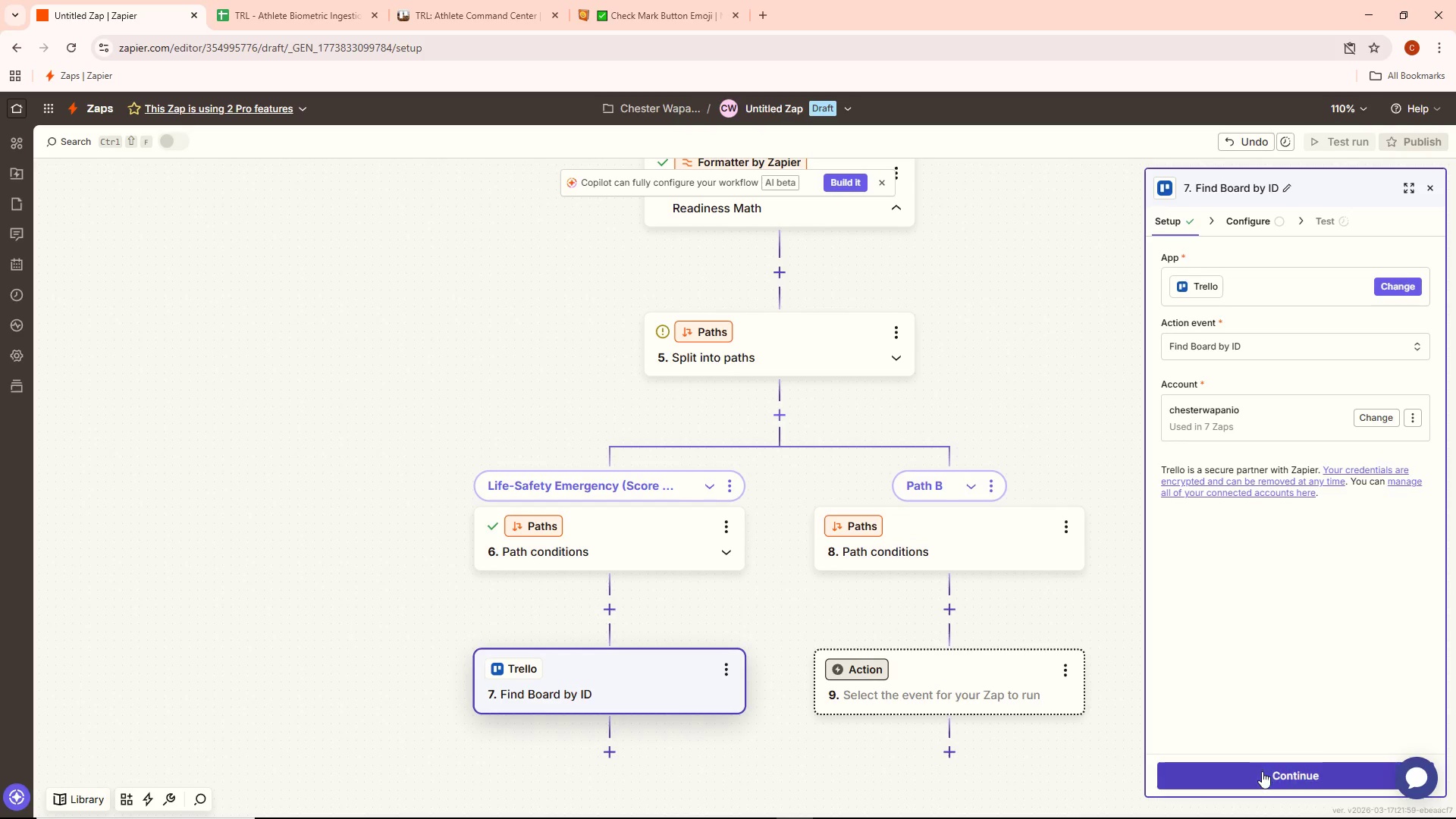 
triple_click([1262, 771])
 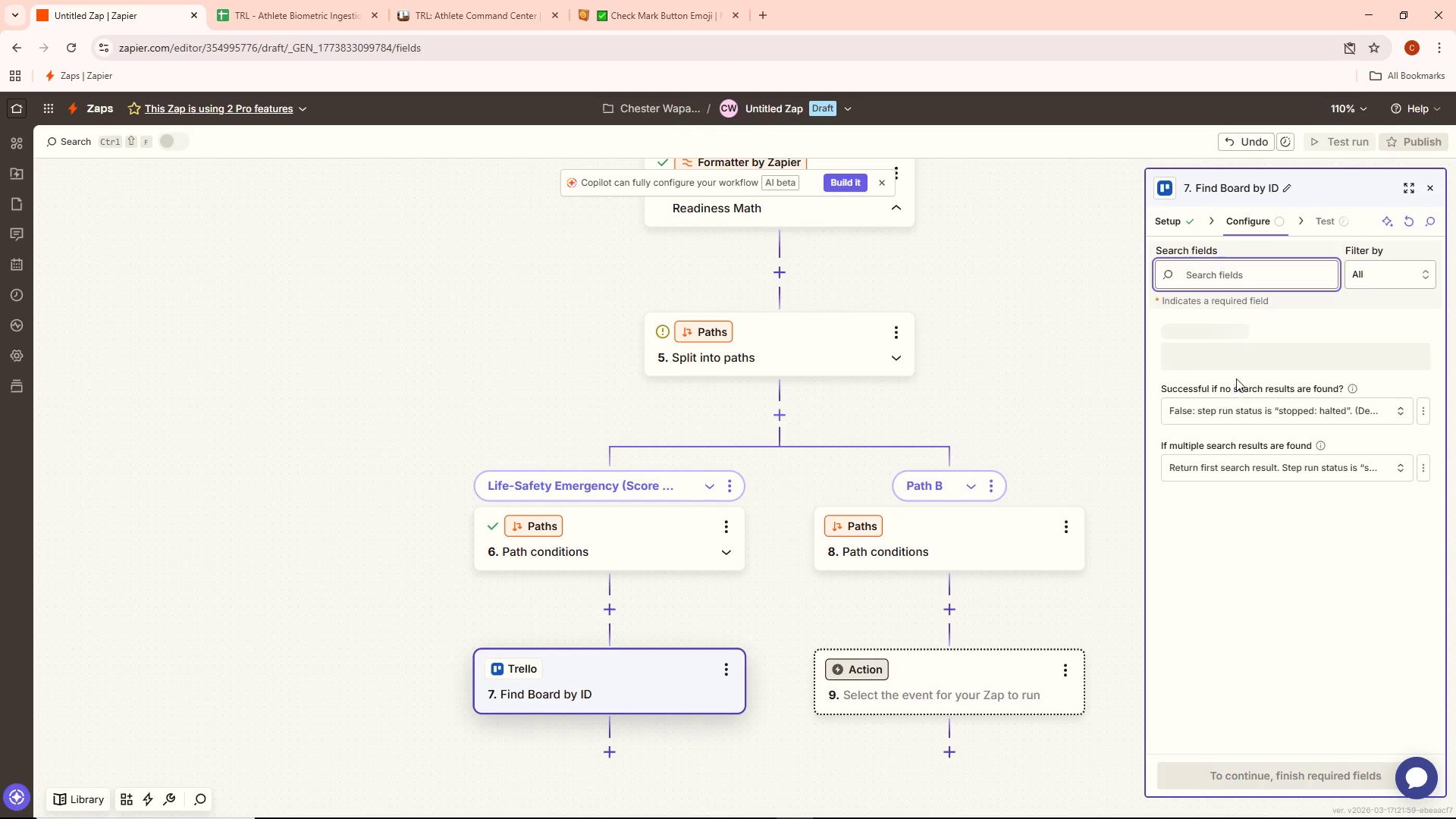 
left_click([1243, 397])
 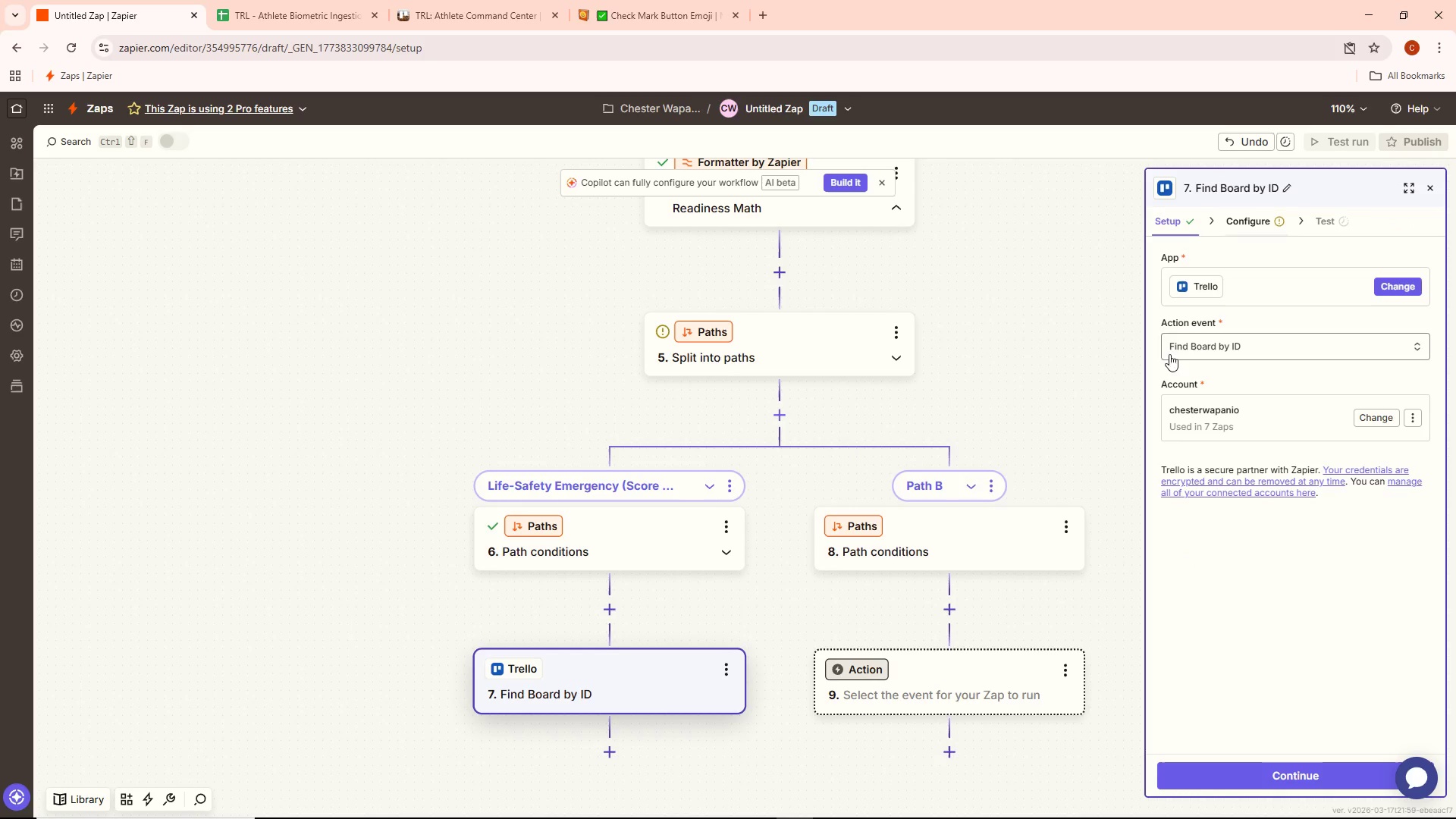 
double_click([1258, 354])
 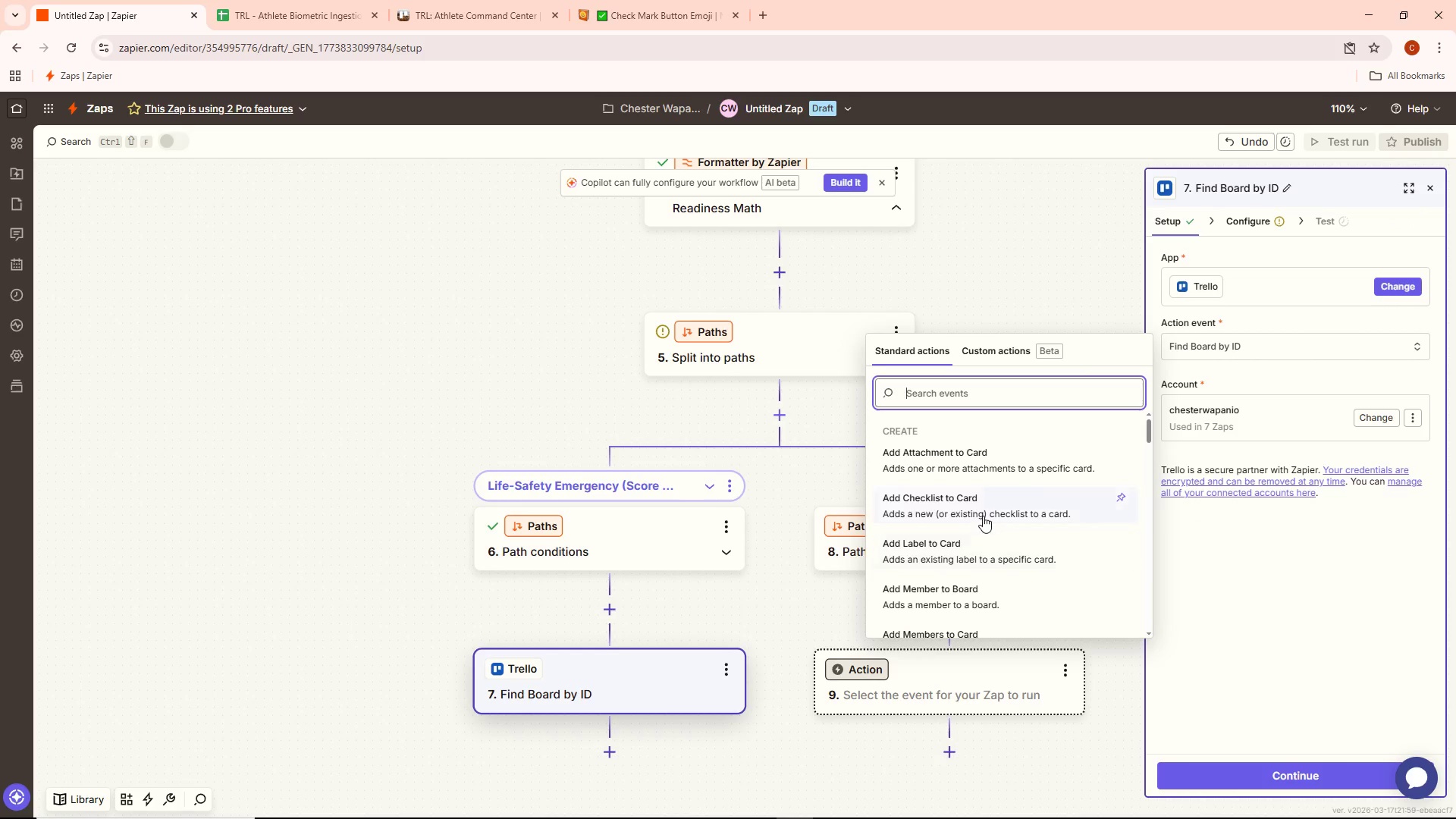 
scroll: coordinate [989, 553], scroll_direction: down, amount: 11.0
 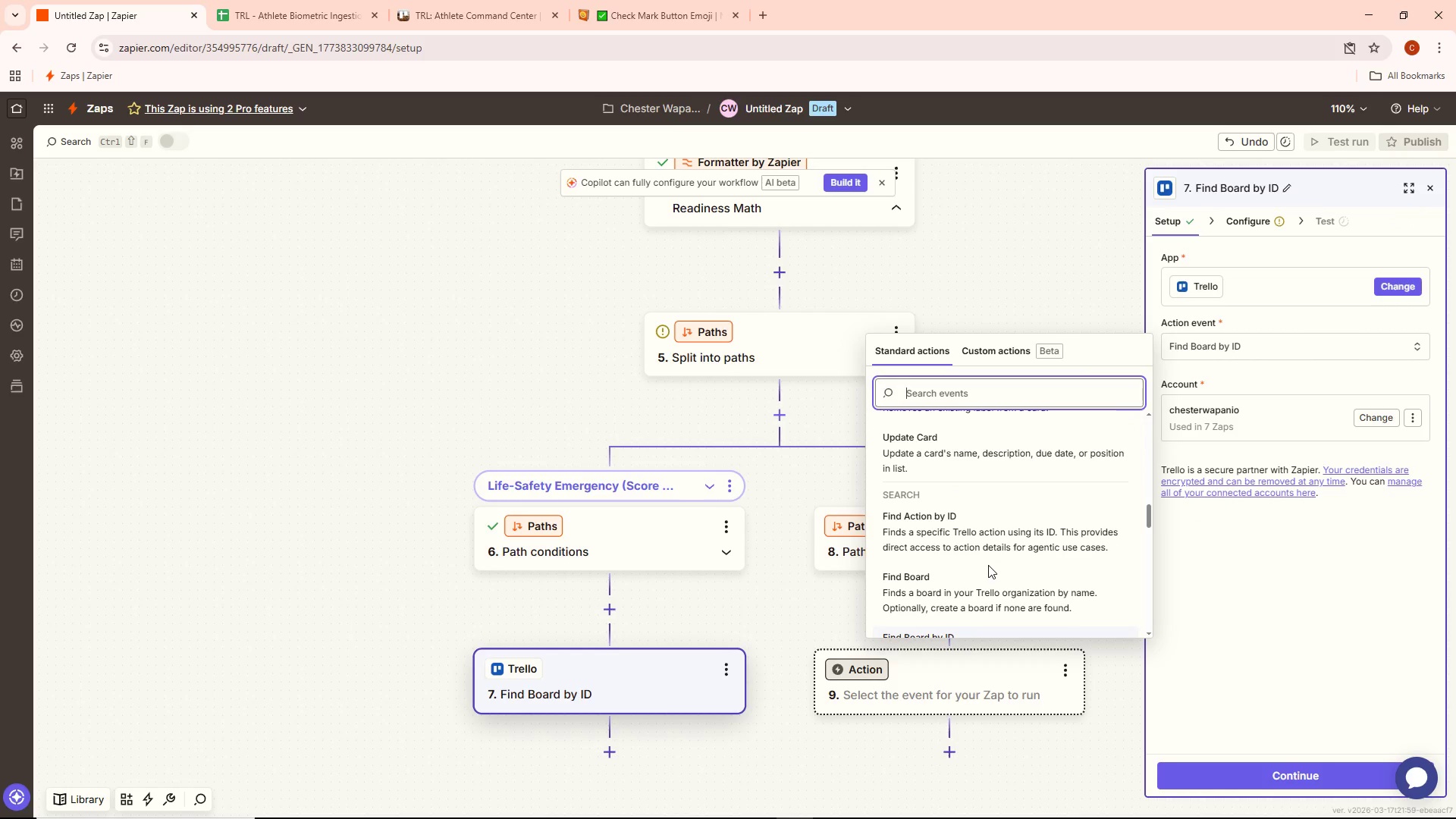 
scroll: coordinate [988, 565], scroll_direction: up, amount: 5.0
 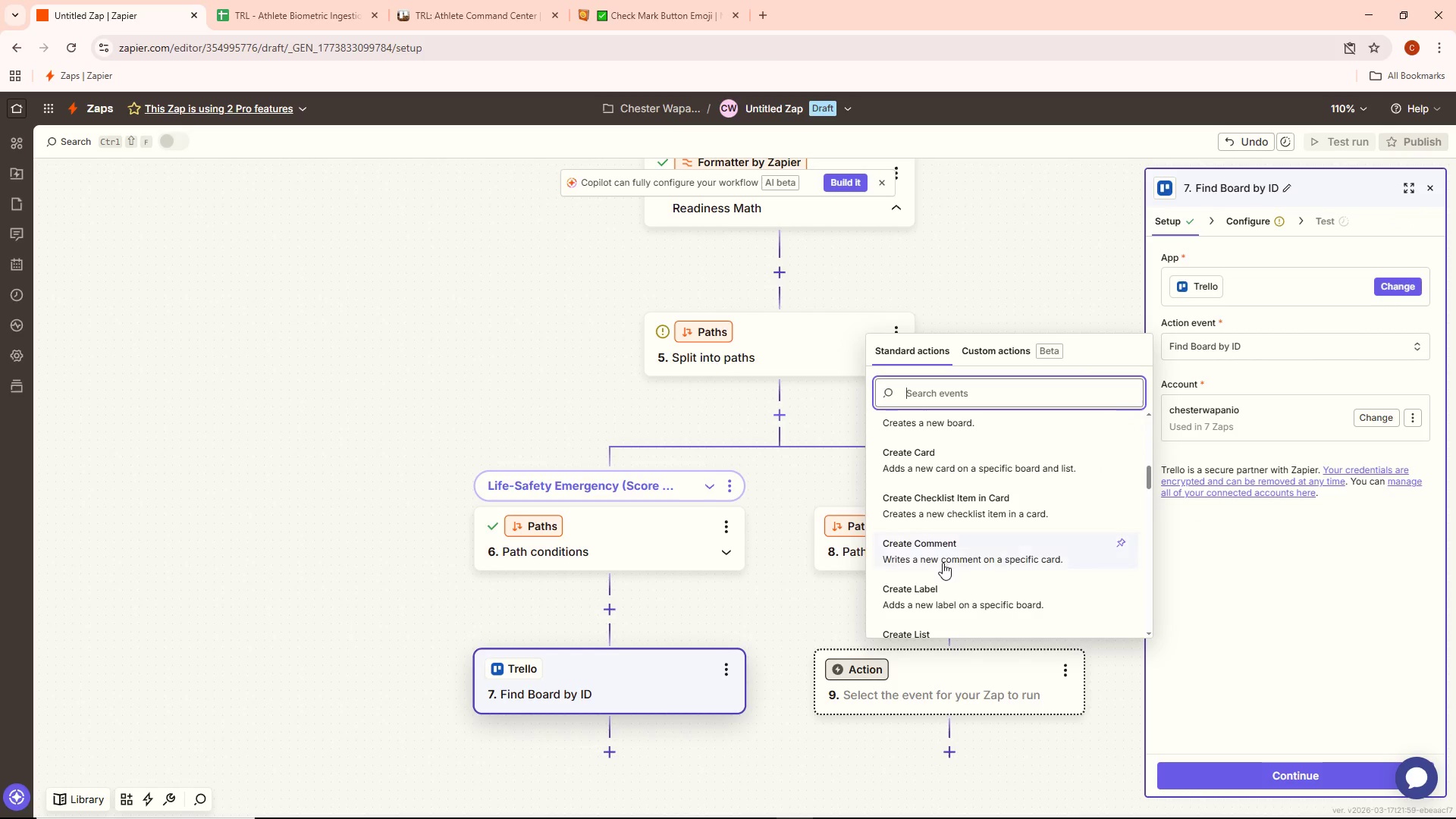 
left_click([939, 551])
 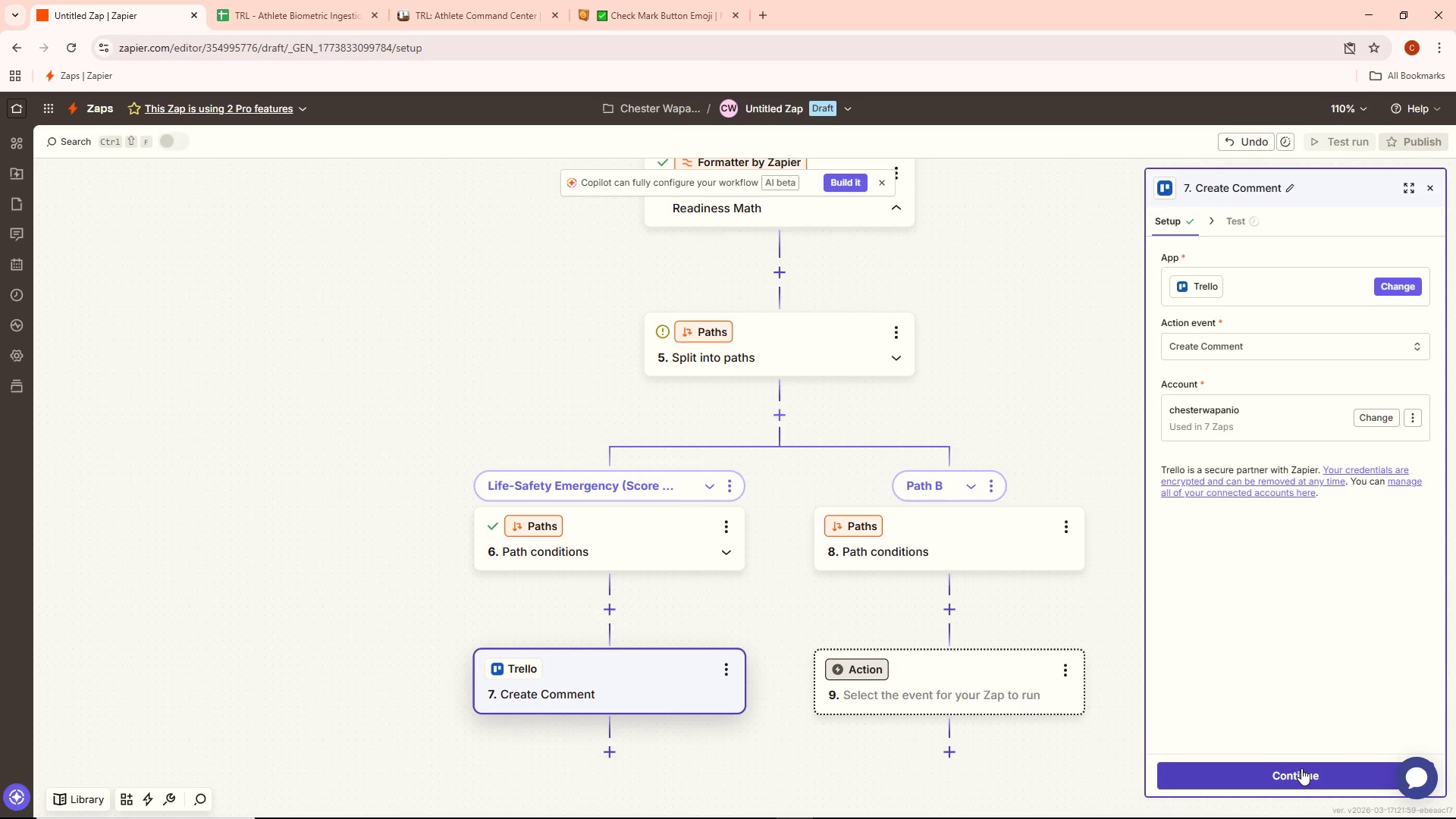 
left_click([1299, 775])
 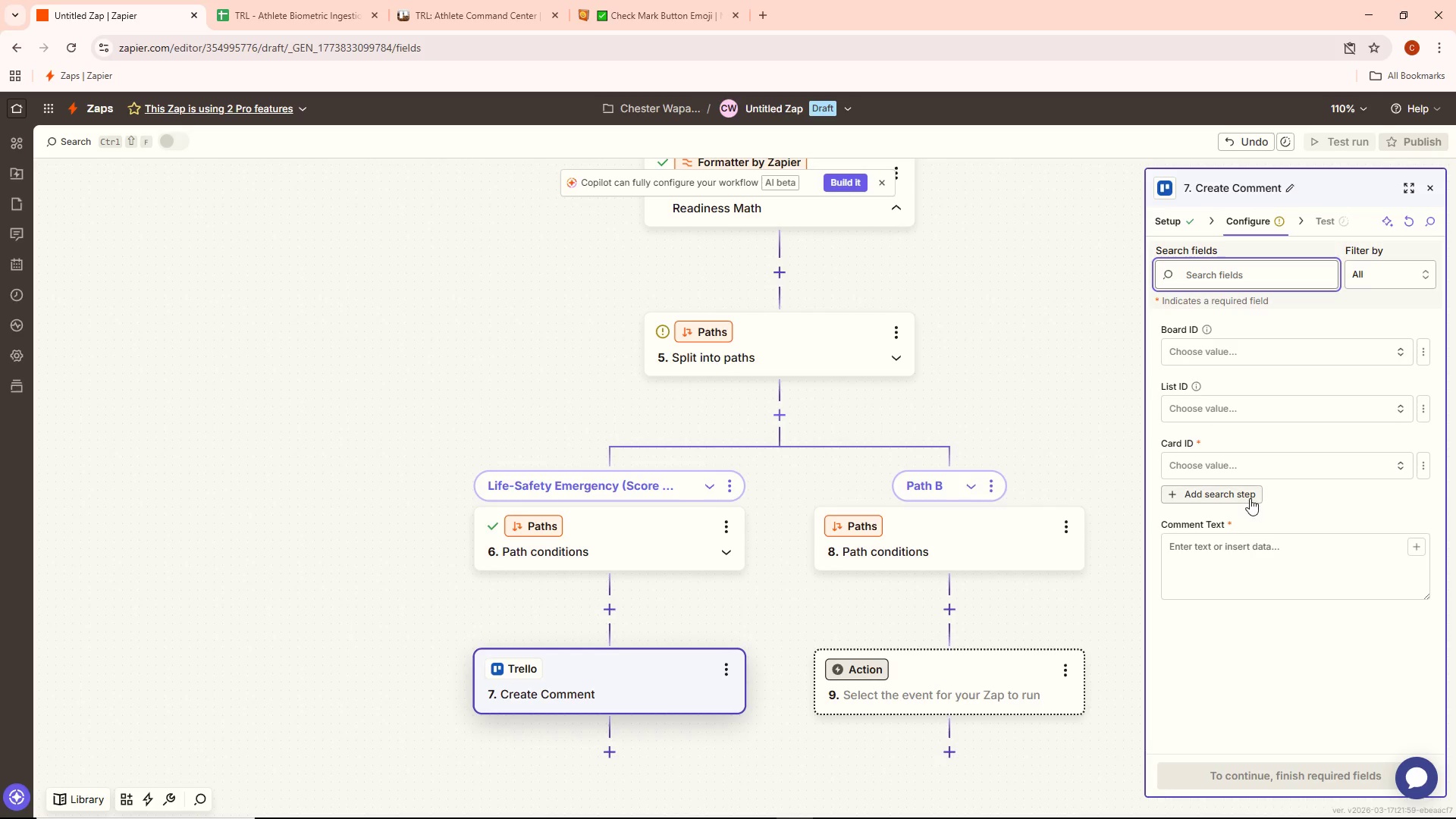 
left_click([1244, 543])
 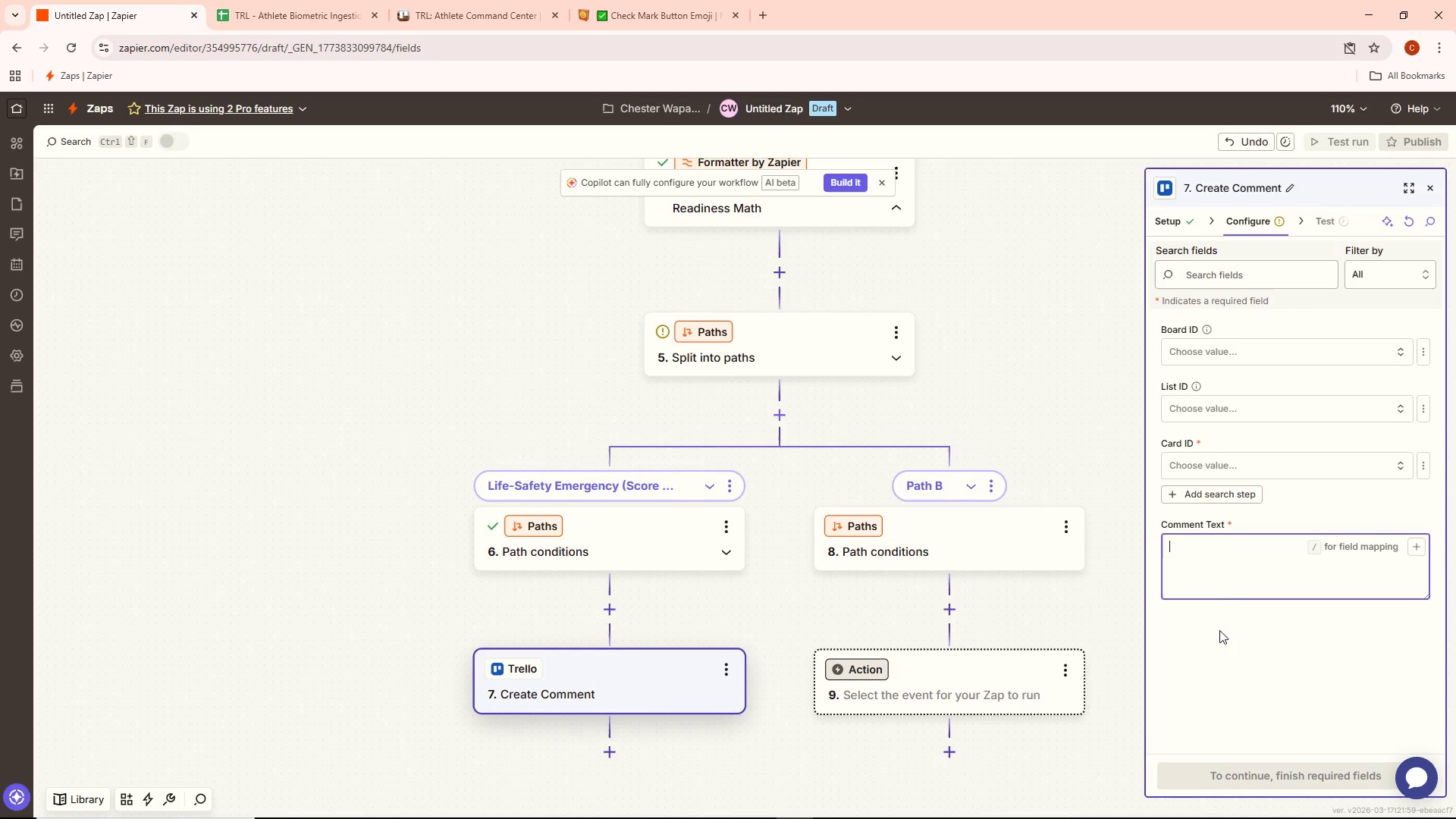 
left_click([1242, 355])
 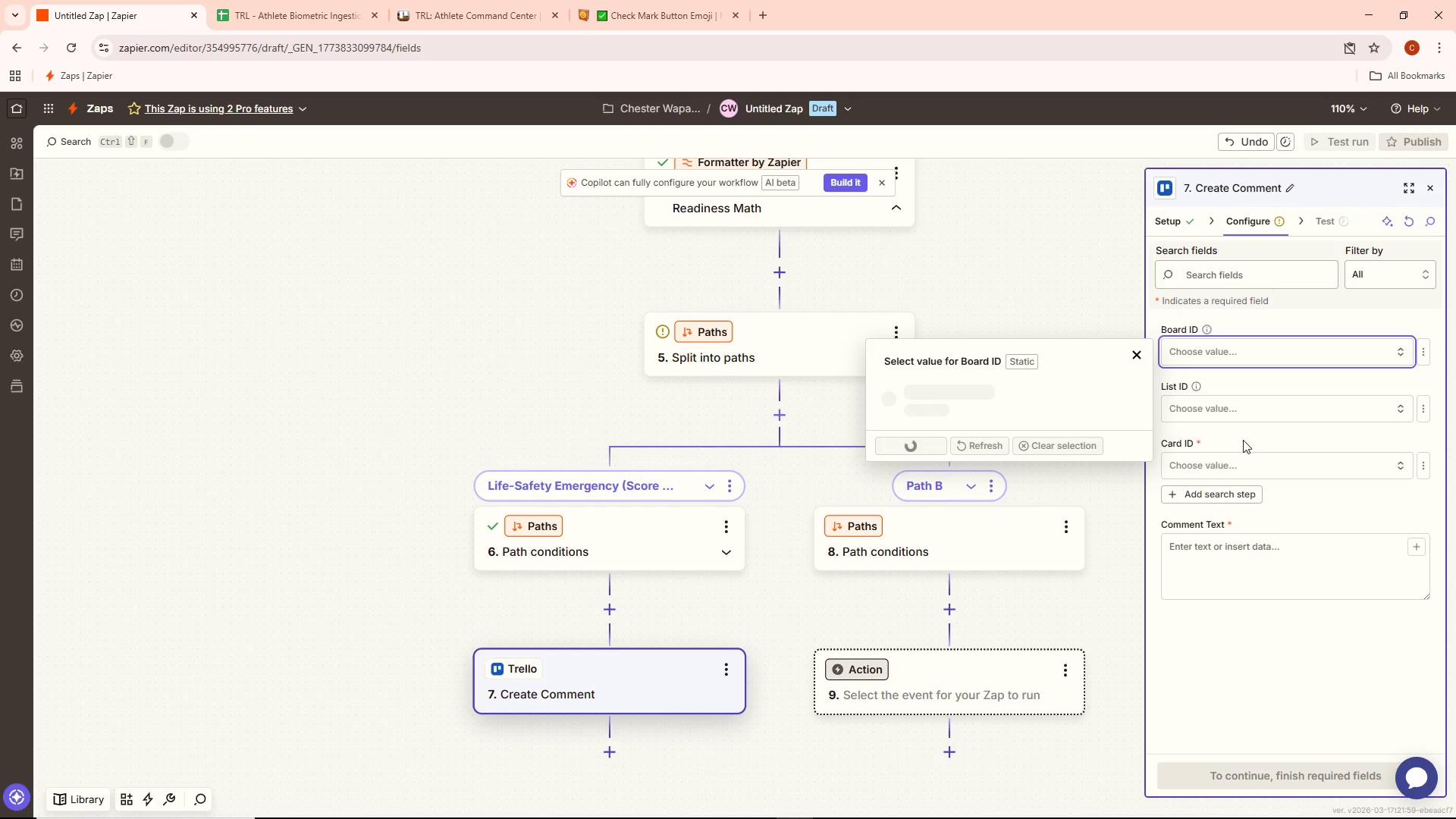 
left_click([1245, 435])
 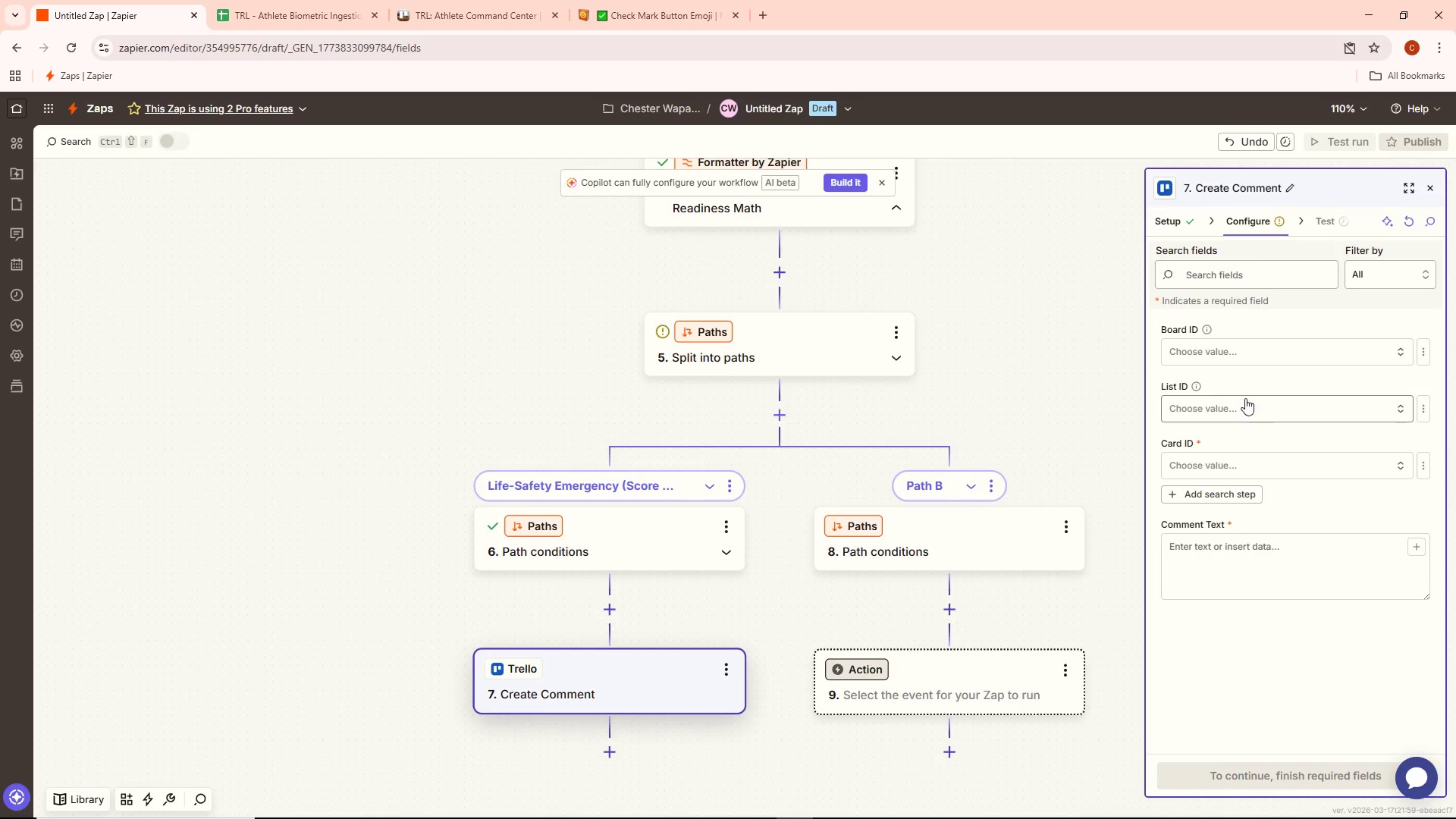 
left_click([1244, 351])
 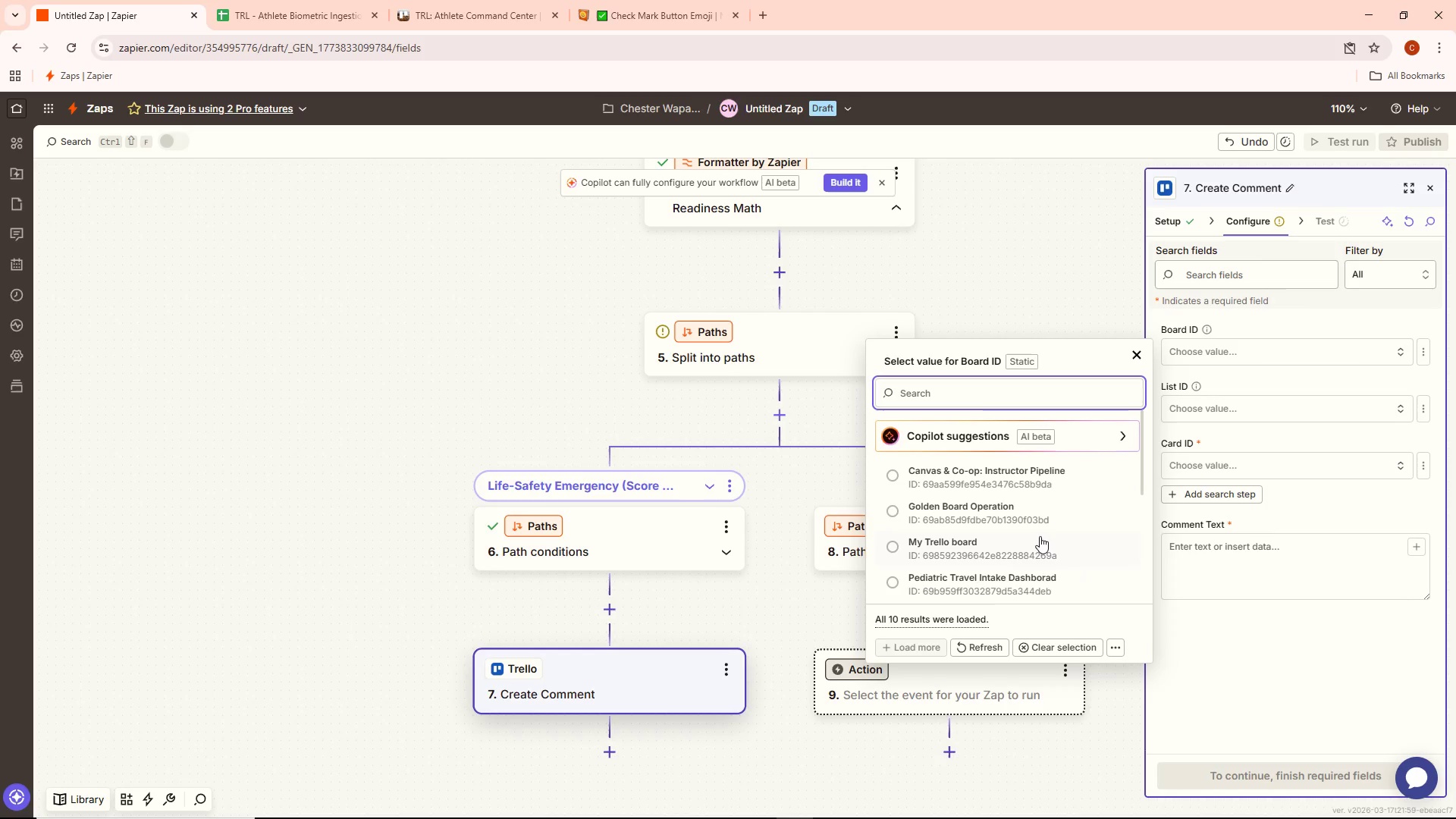 
scroll: coordinate [1035, 540], scroll_direction: down, amount: 4.0
 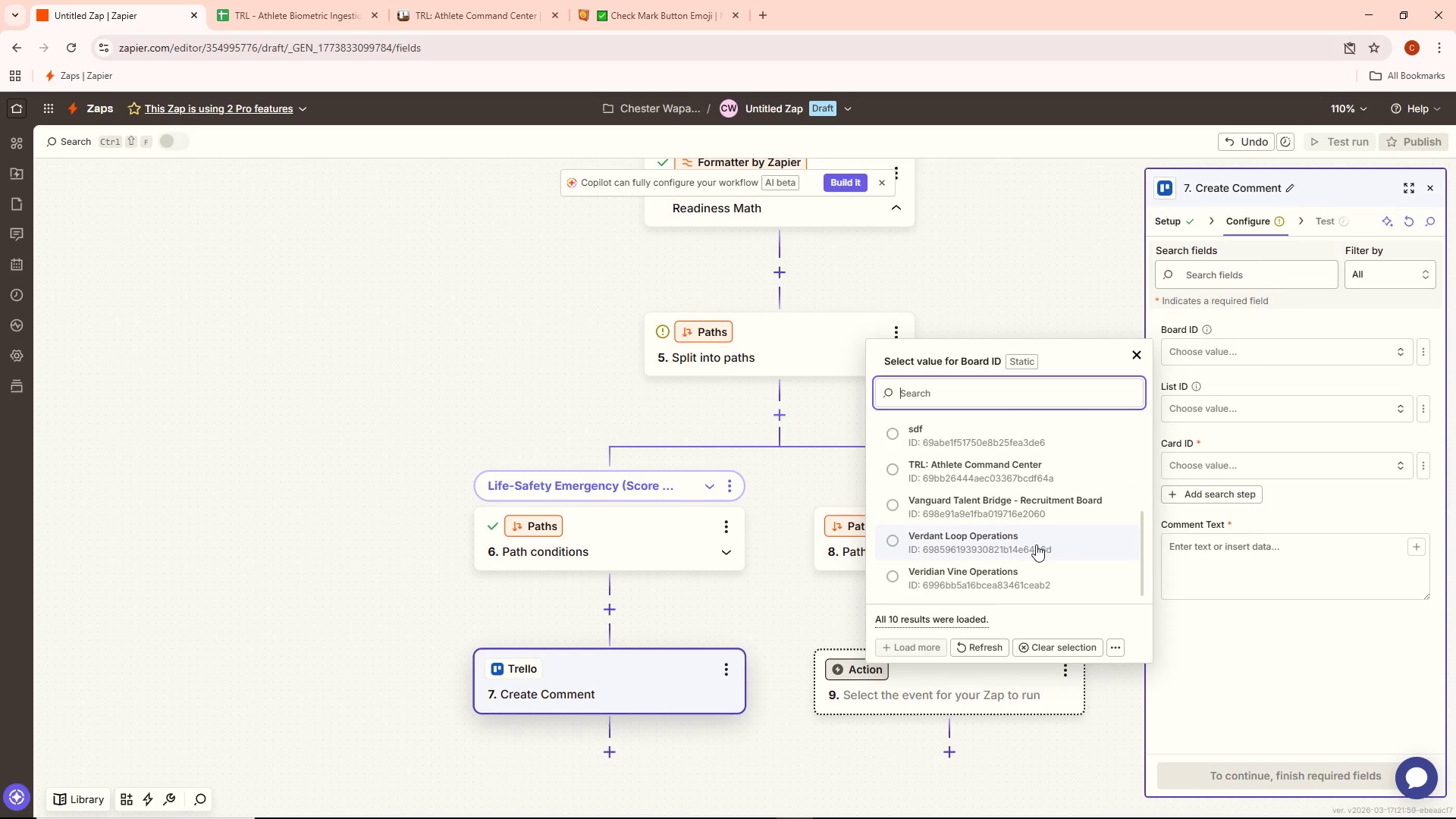 
scroll: coordinate [1039, 544], scroll_direction: up, amount: 7.0
 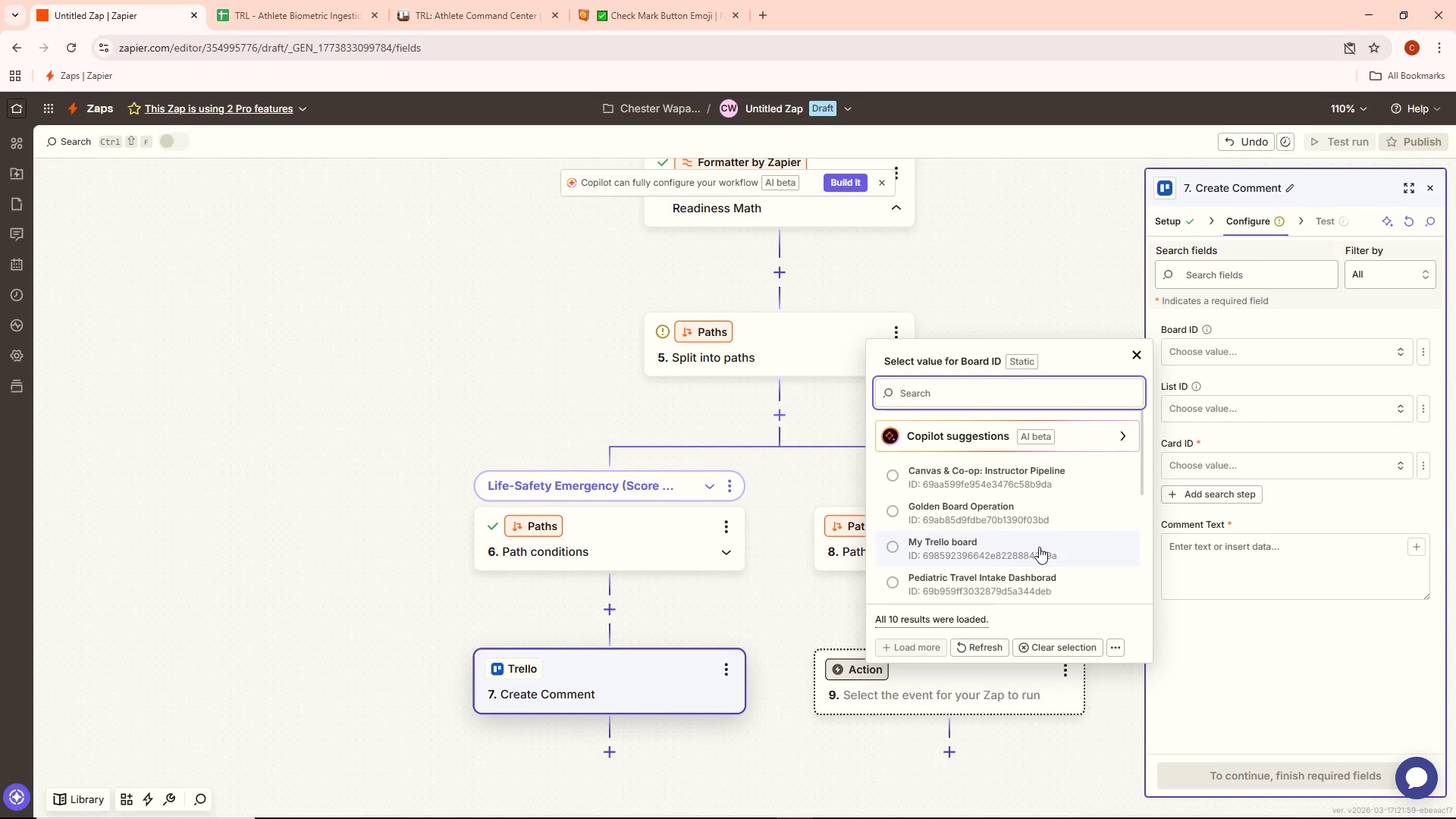 
wait(12.69)
 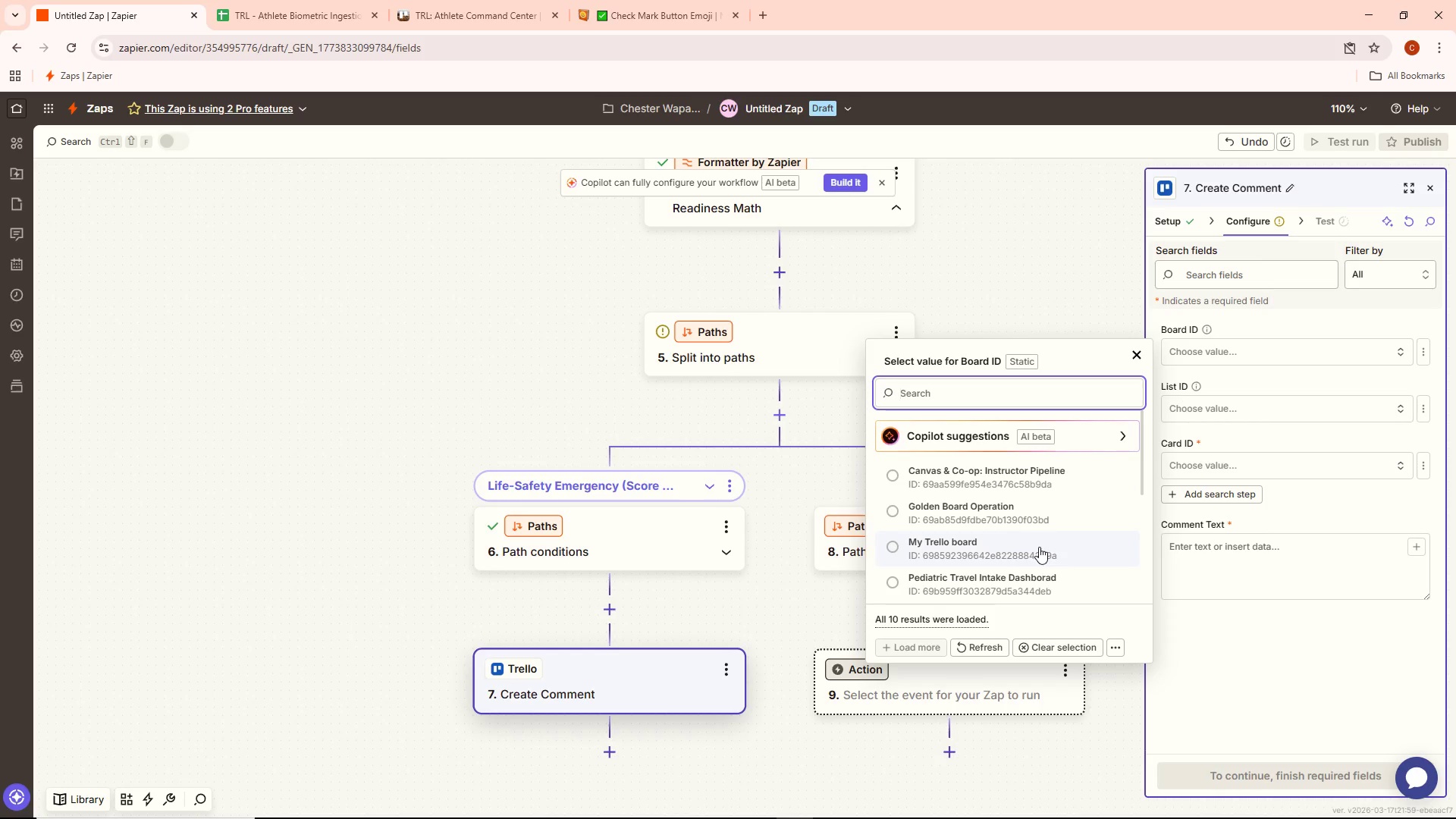 
scroll: coordinate [999, 579], scroll_direction: down, amount: 1.0
 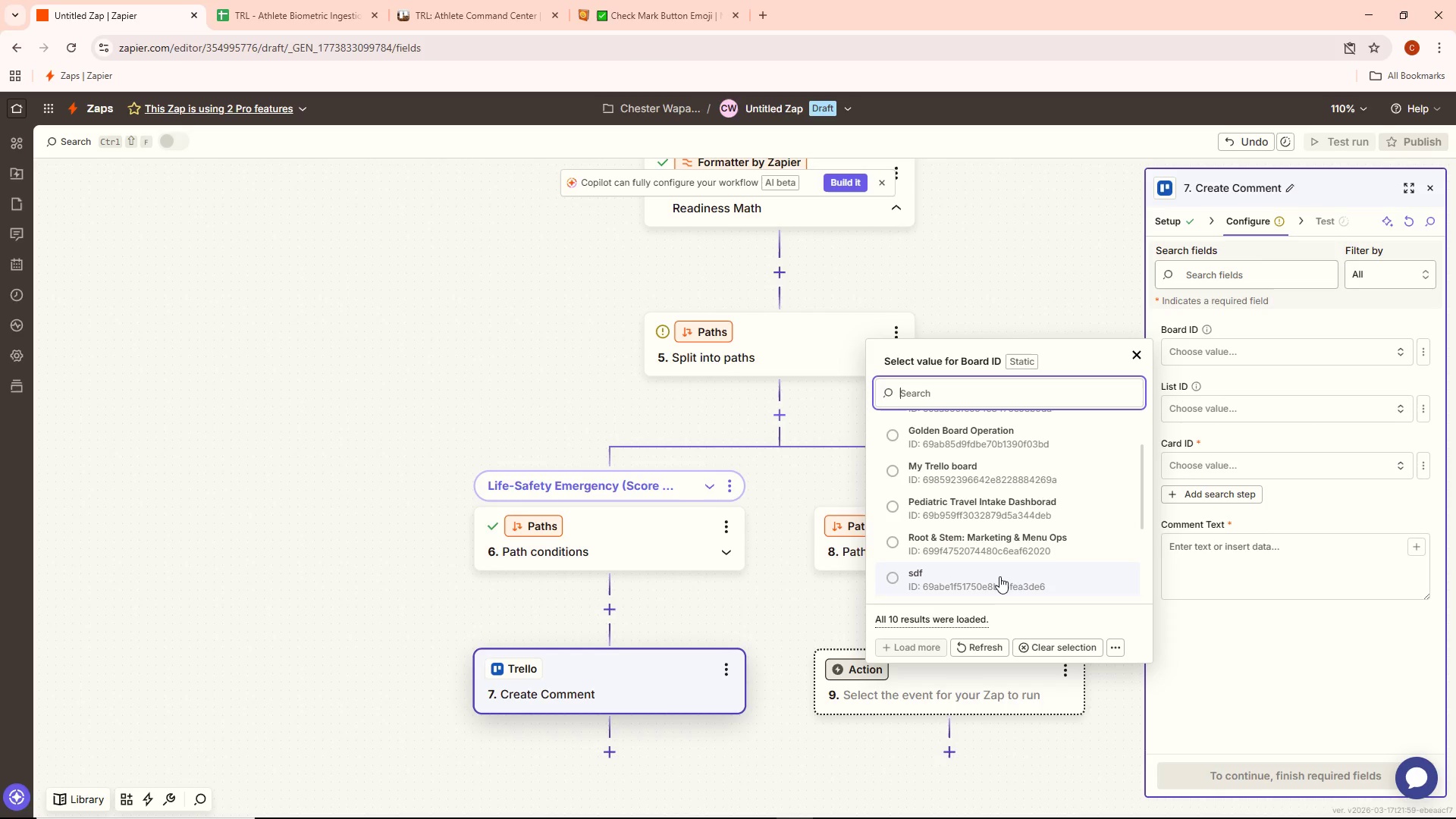 
wait(6.6)
 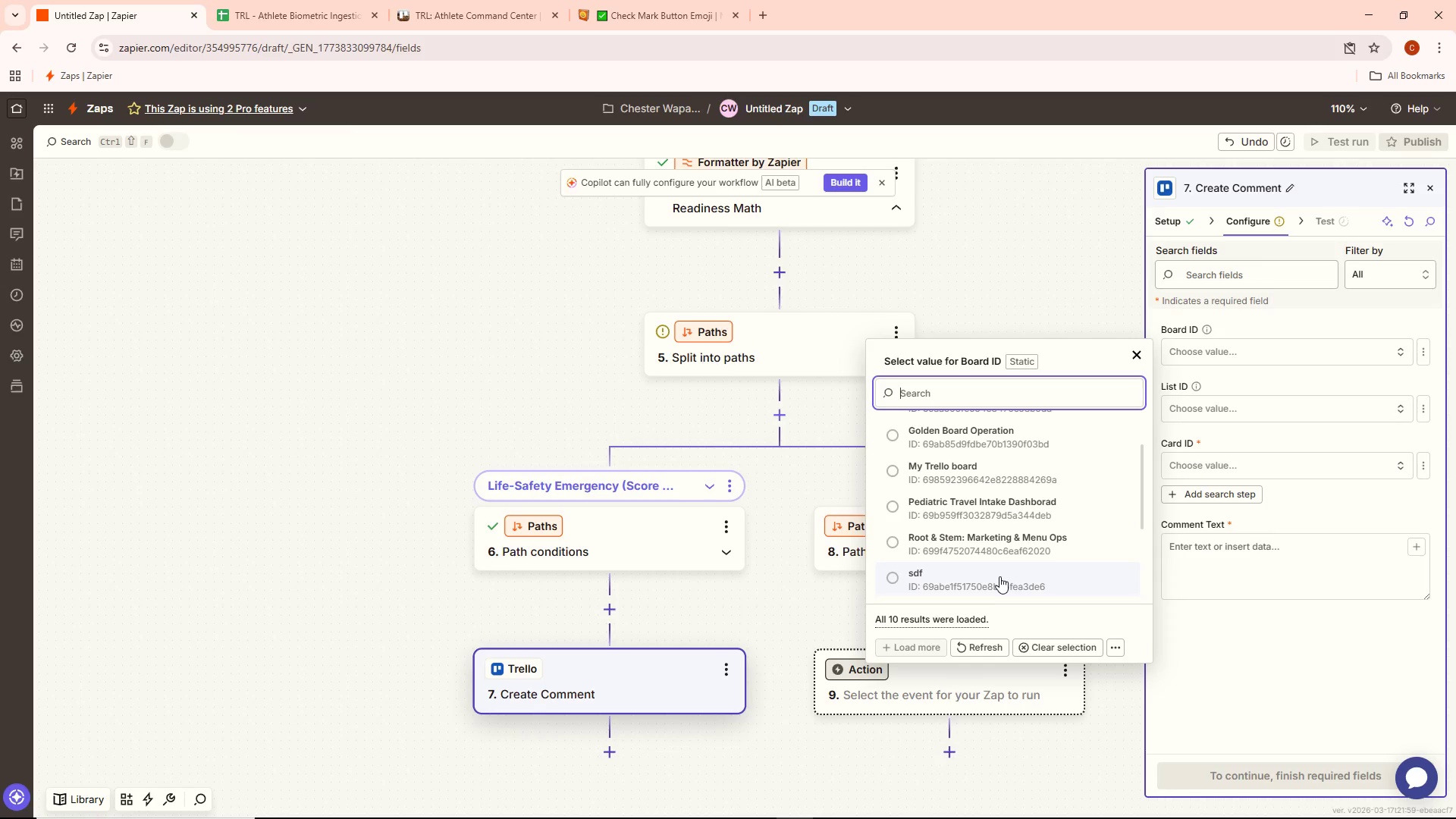 
scroll: coordinate [1012, 542], scroll_direction: down, amount: 2.0
 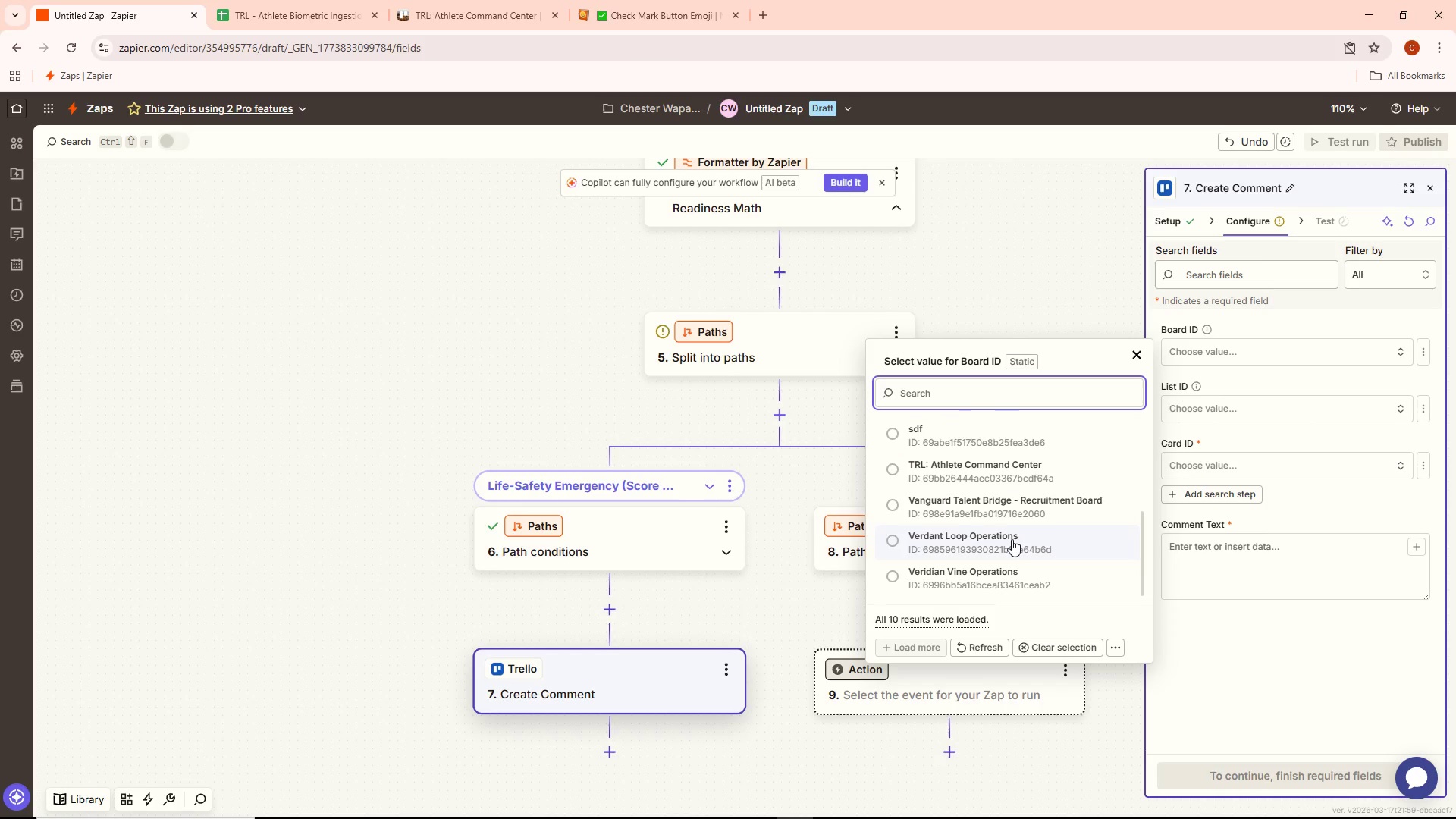 
wait(9.46)
 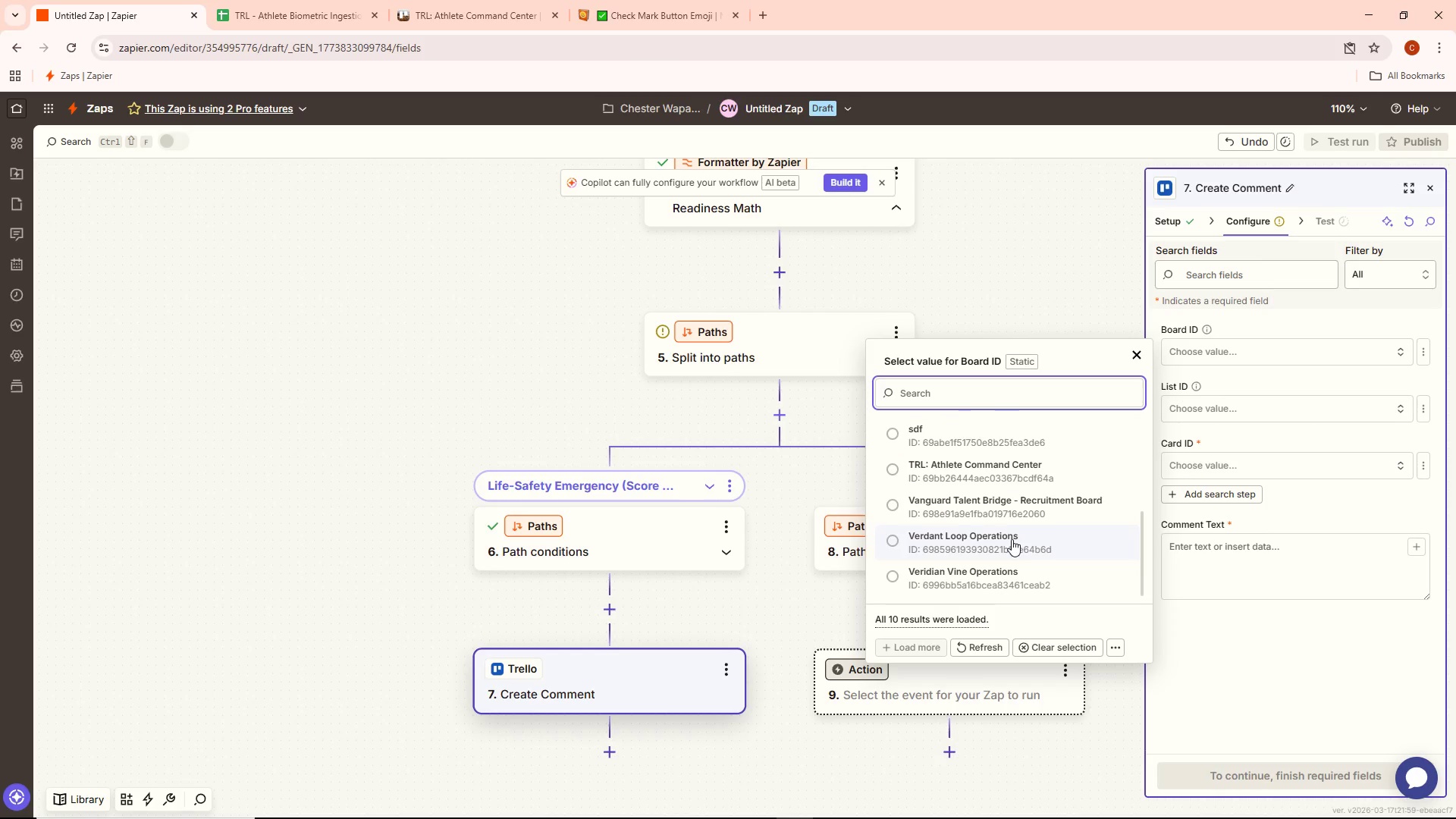 
scroll: coordinate [1012, 538], scroll_direction: down, amount: 5.0
 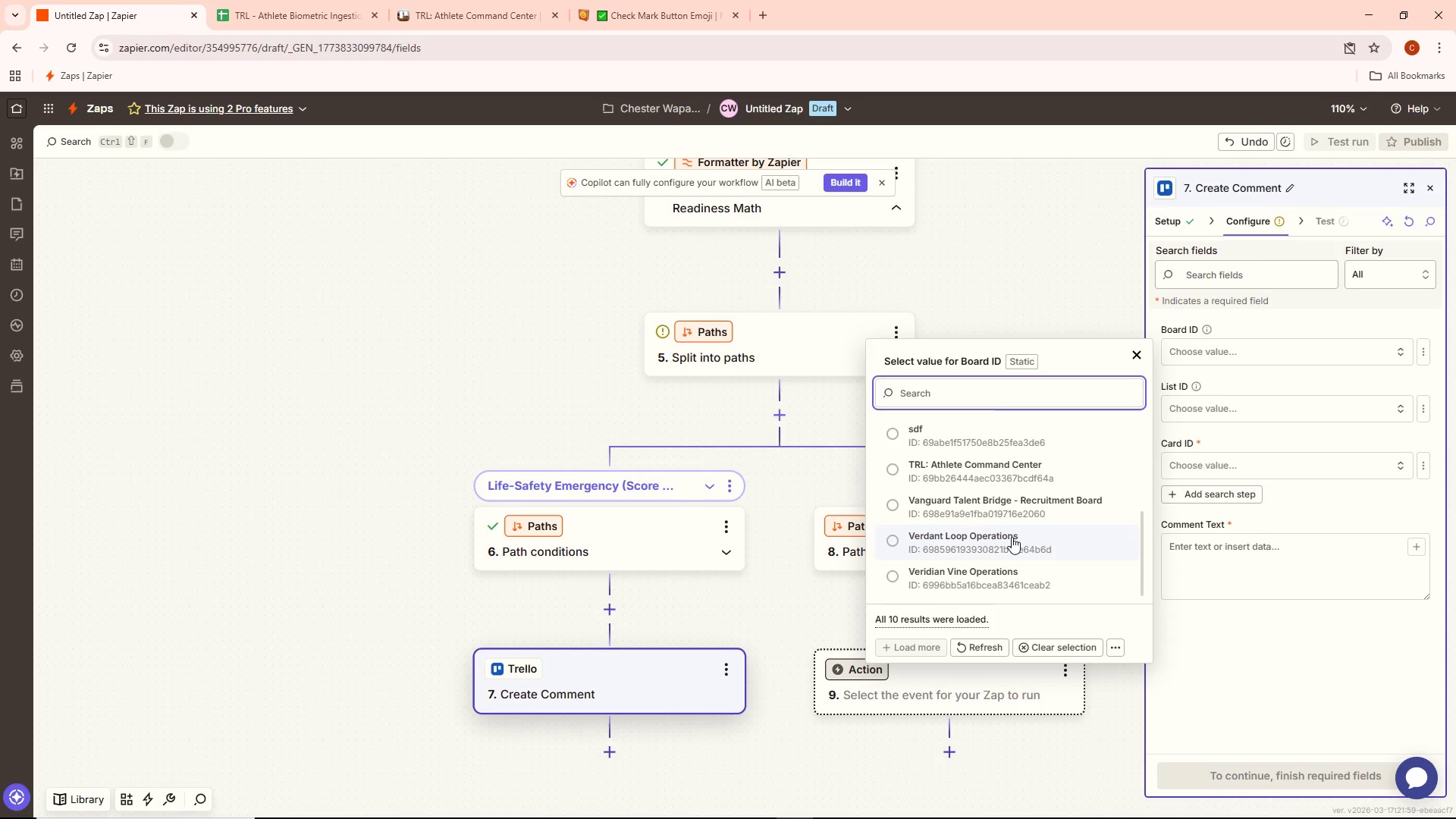 
wait(8.88)
 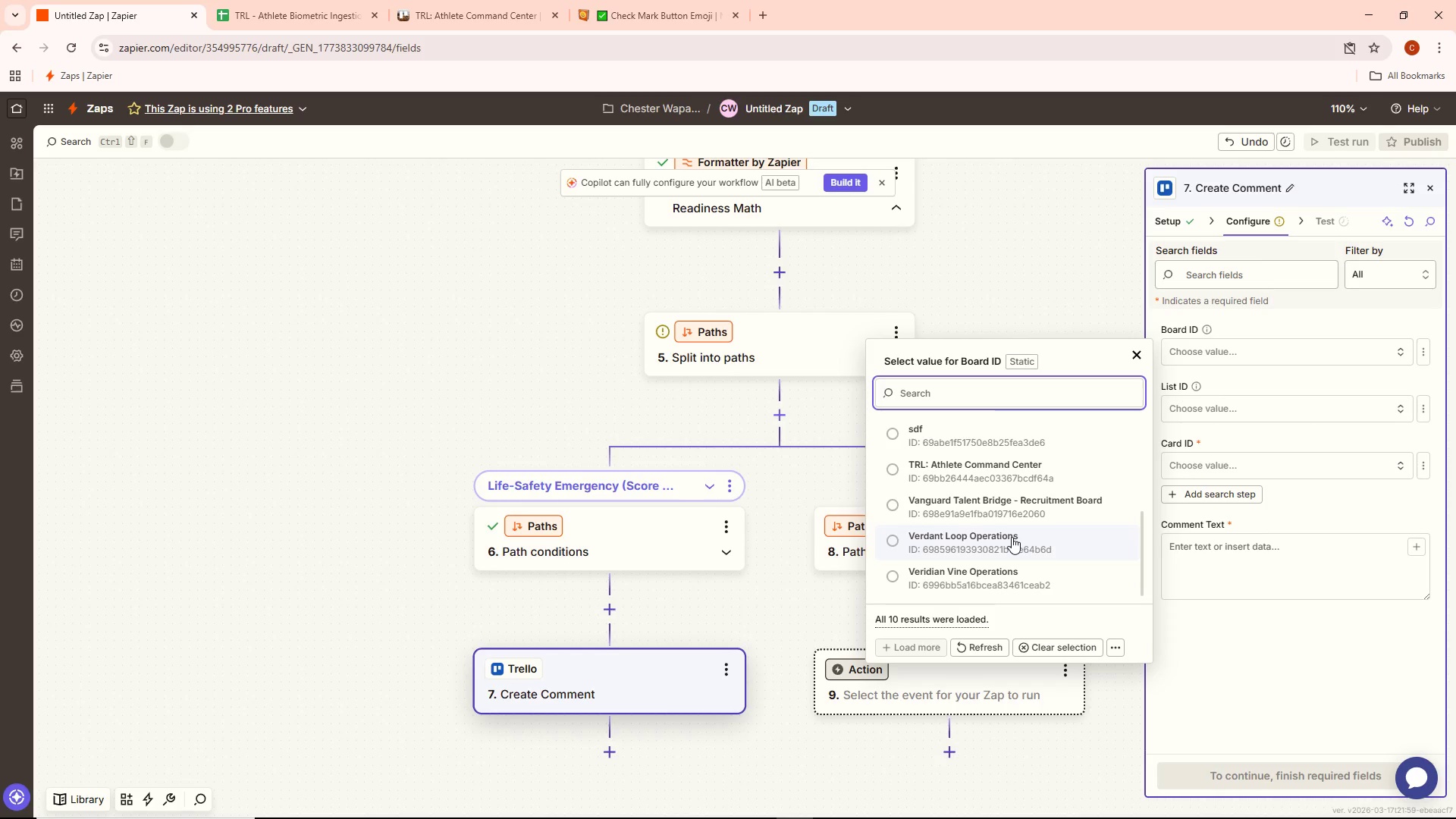 
scroll: coordinate [985, 537], scroll_direction: up, amount: 17.0
 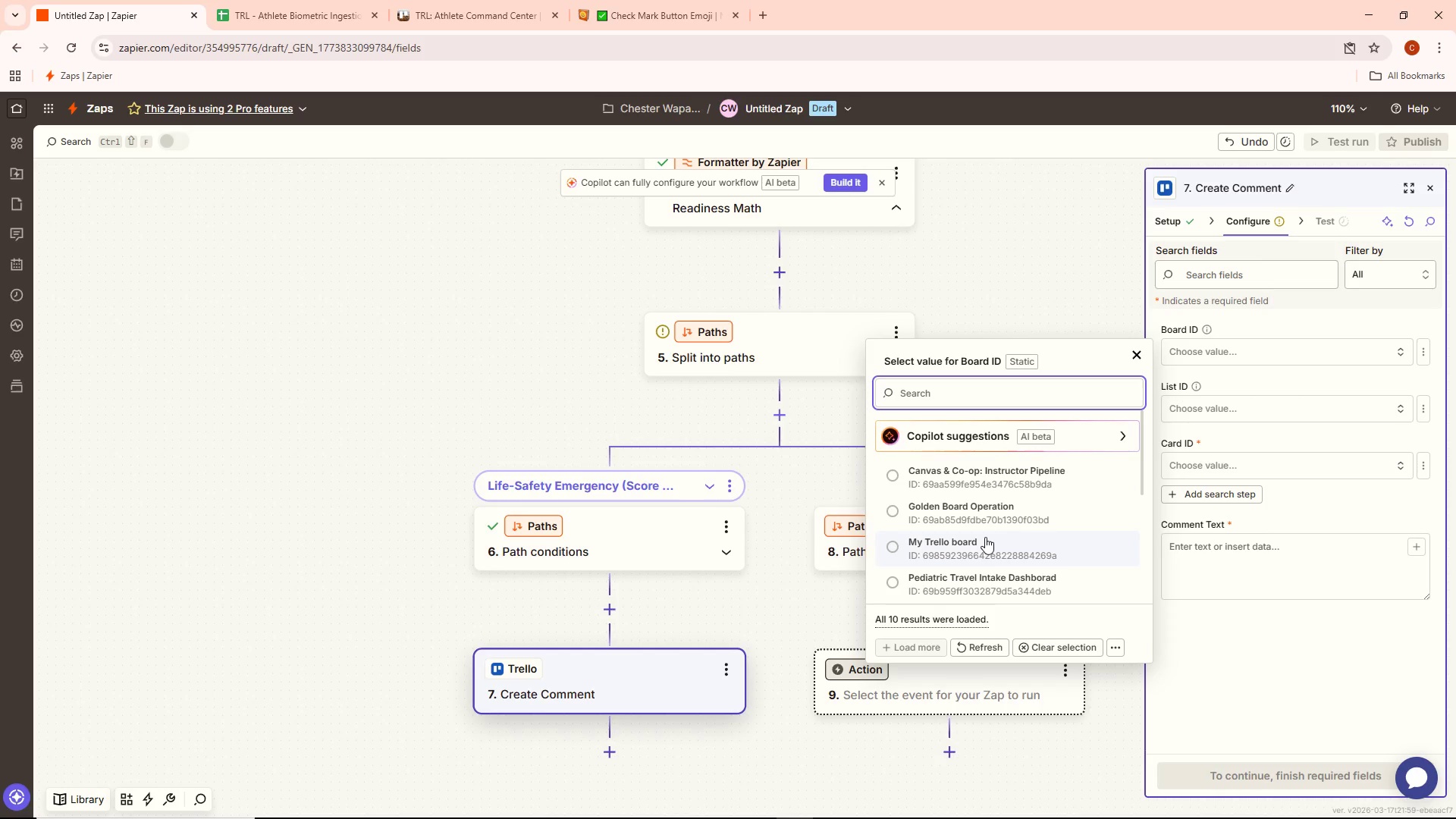 
scroll: coordinate [993, 529], scroll_direction: down, amount: 18.0
 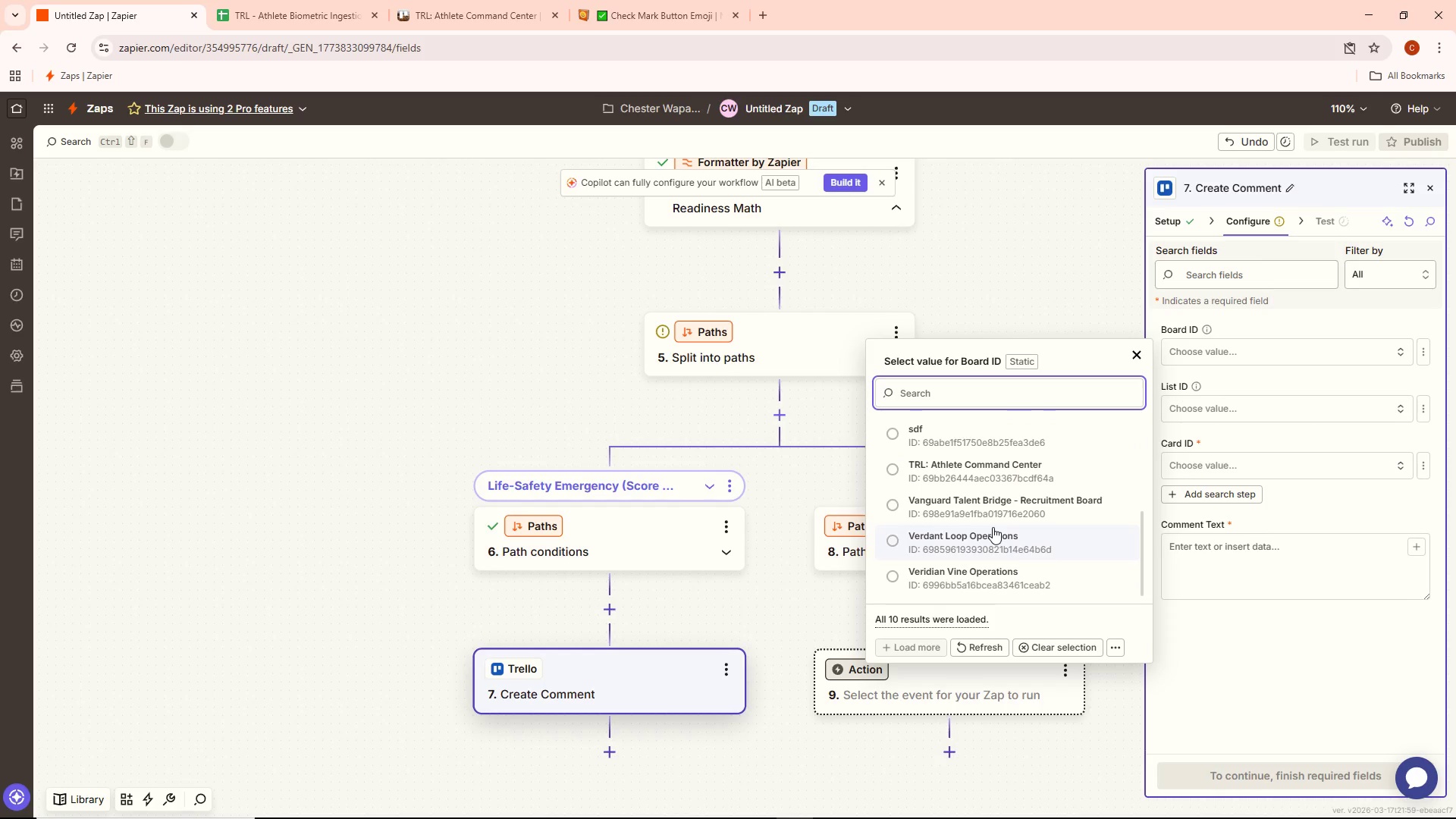 
scroll: coordinate [993, 528], scroll_direction: up, amount: 1.0
 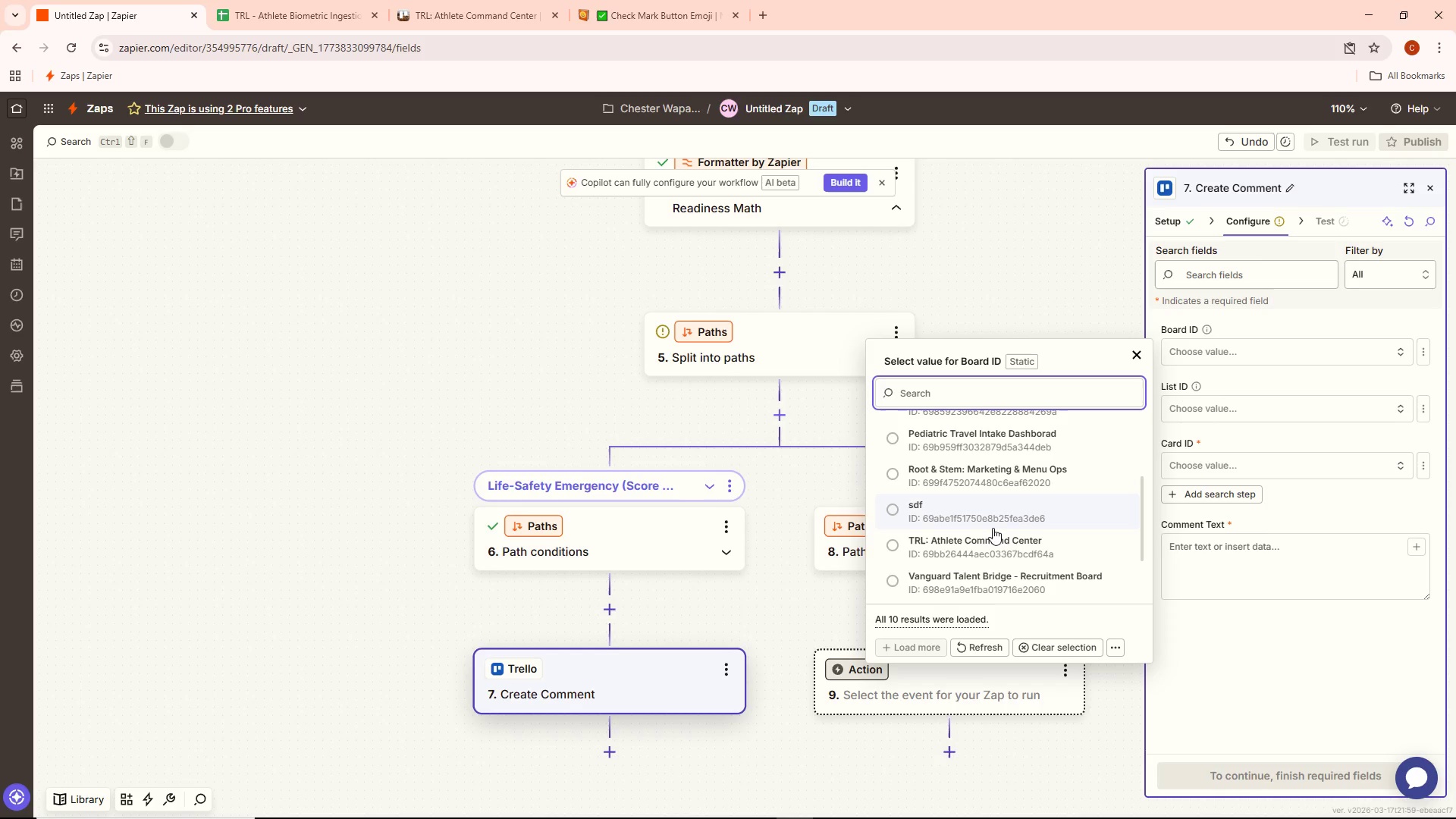 
wait(13.21)
 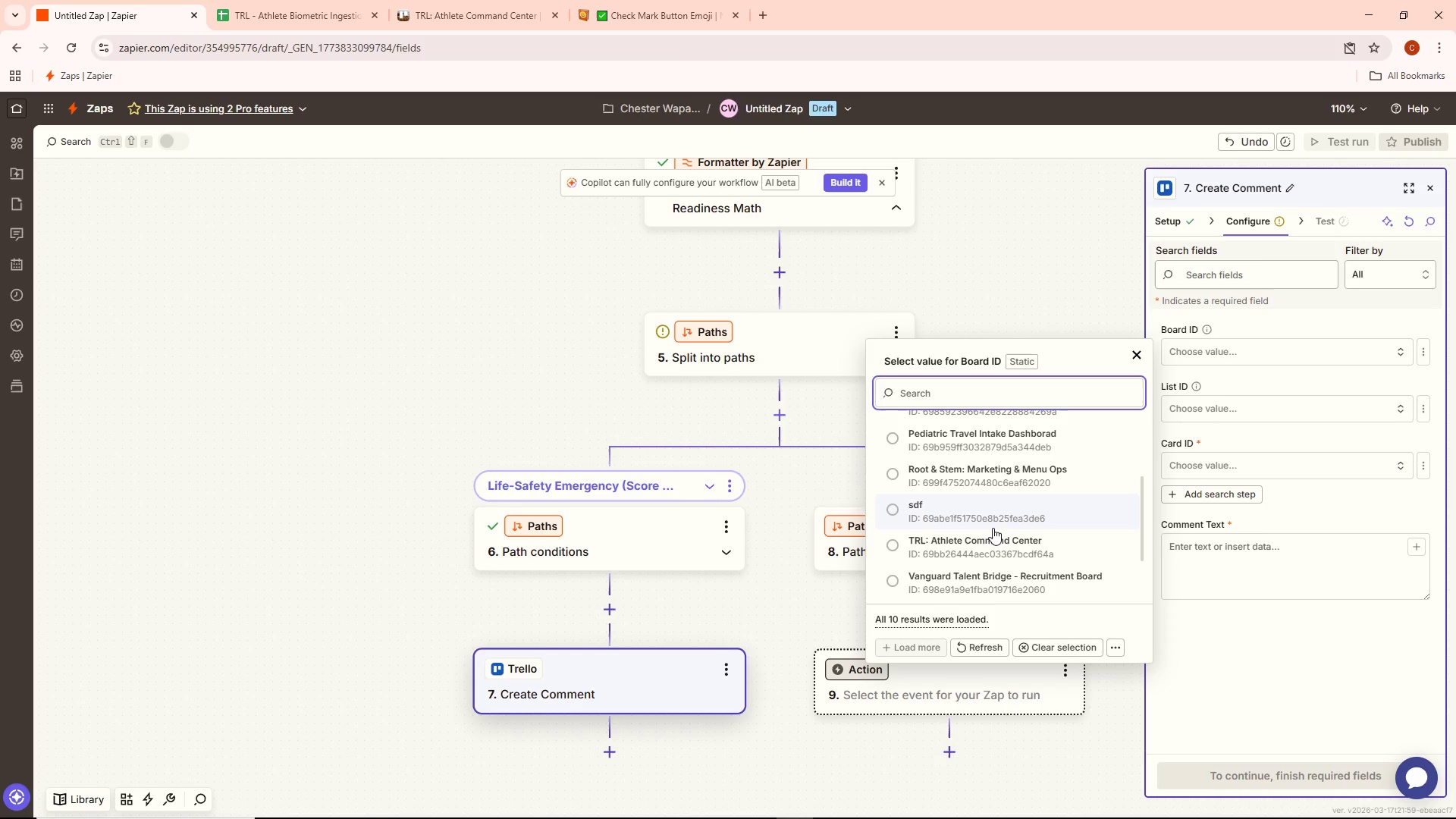 
scroll: coordinate [942, 568], scroll_direction: down, amount: 6.0
 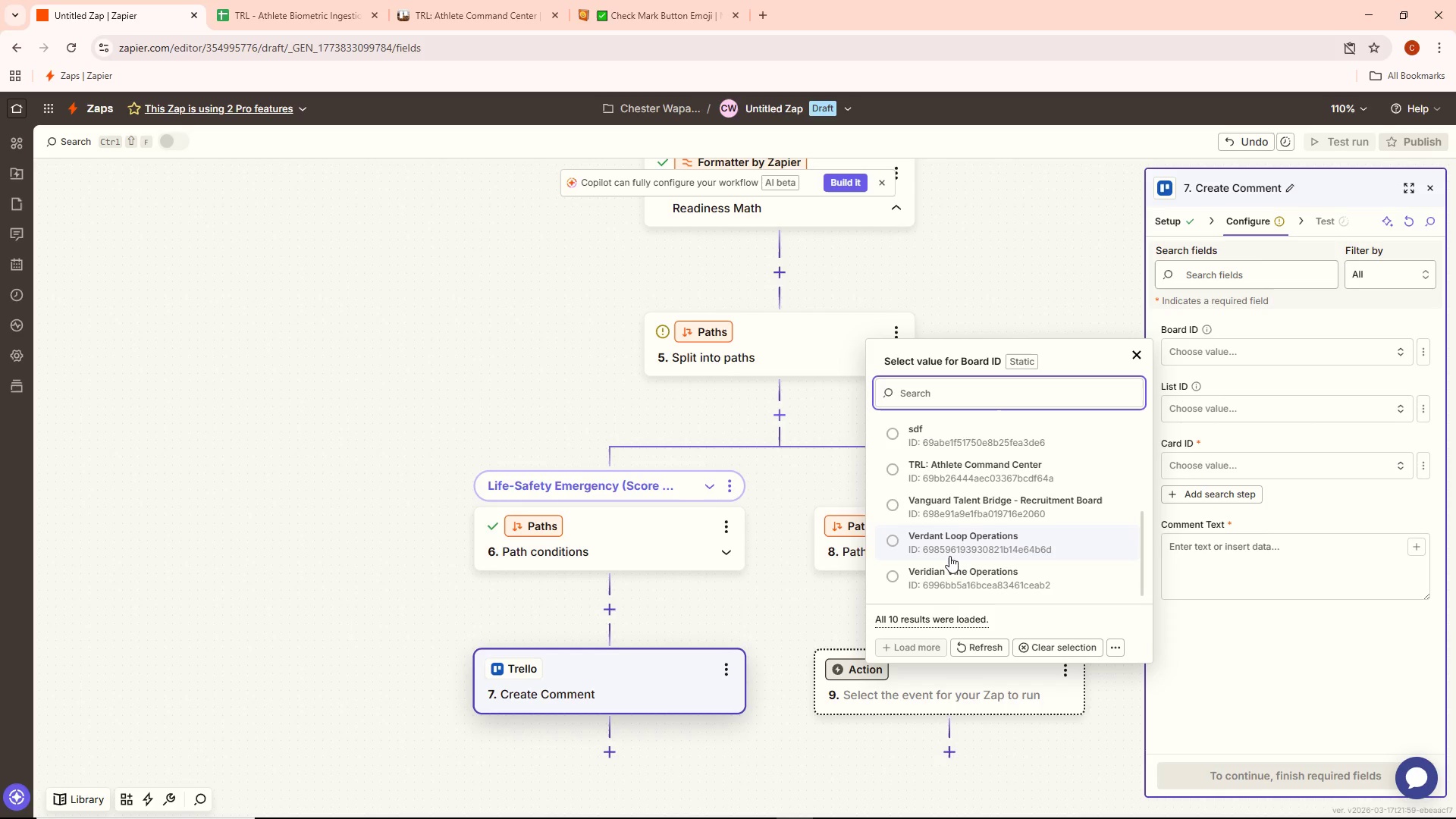 
wait(18.65)
 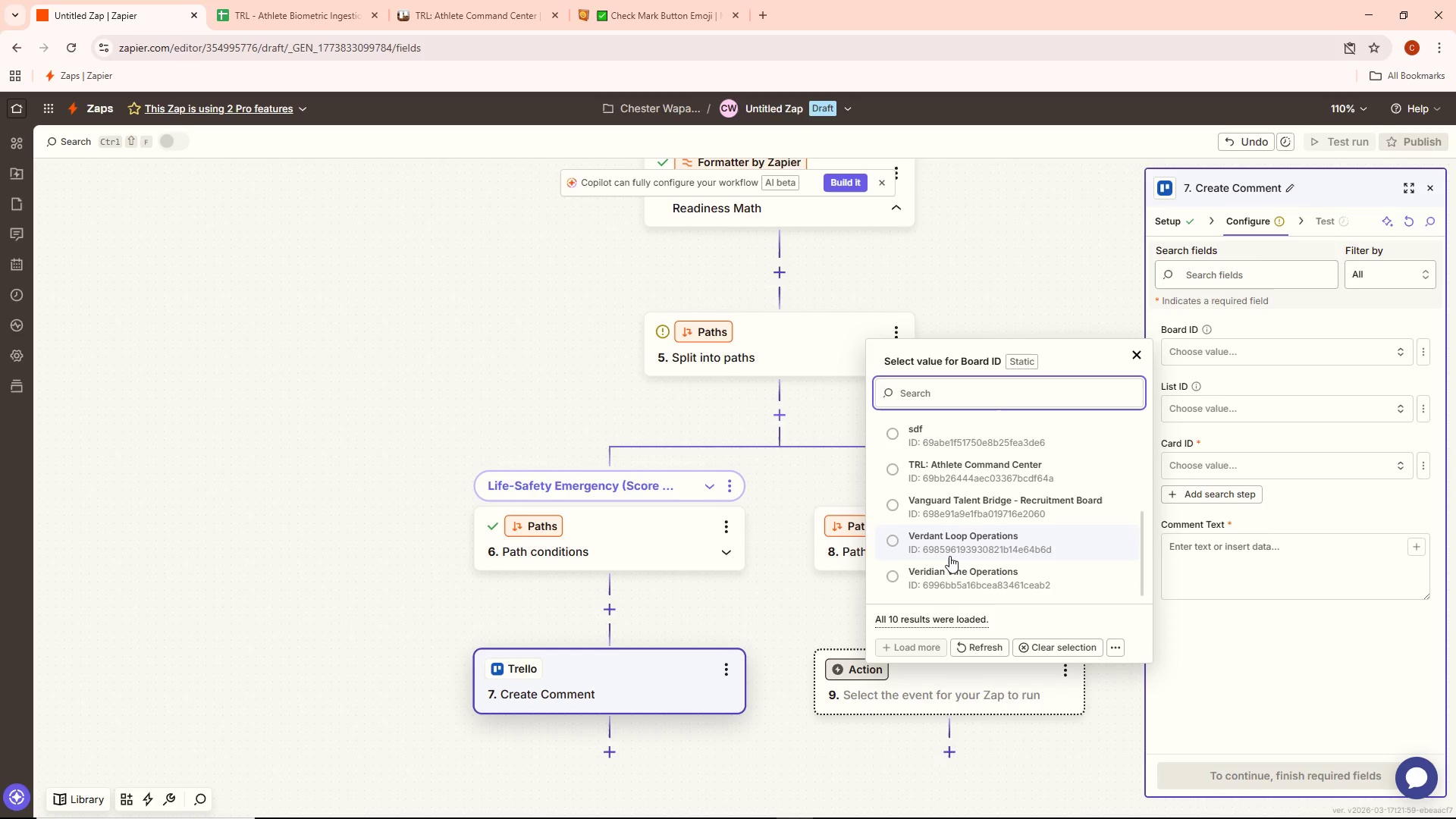 
scroll: coordinate [1270, 559], scroll_direction: down, amount: 2.0
 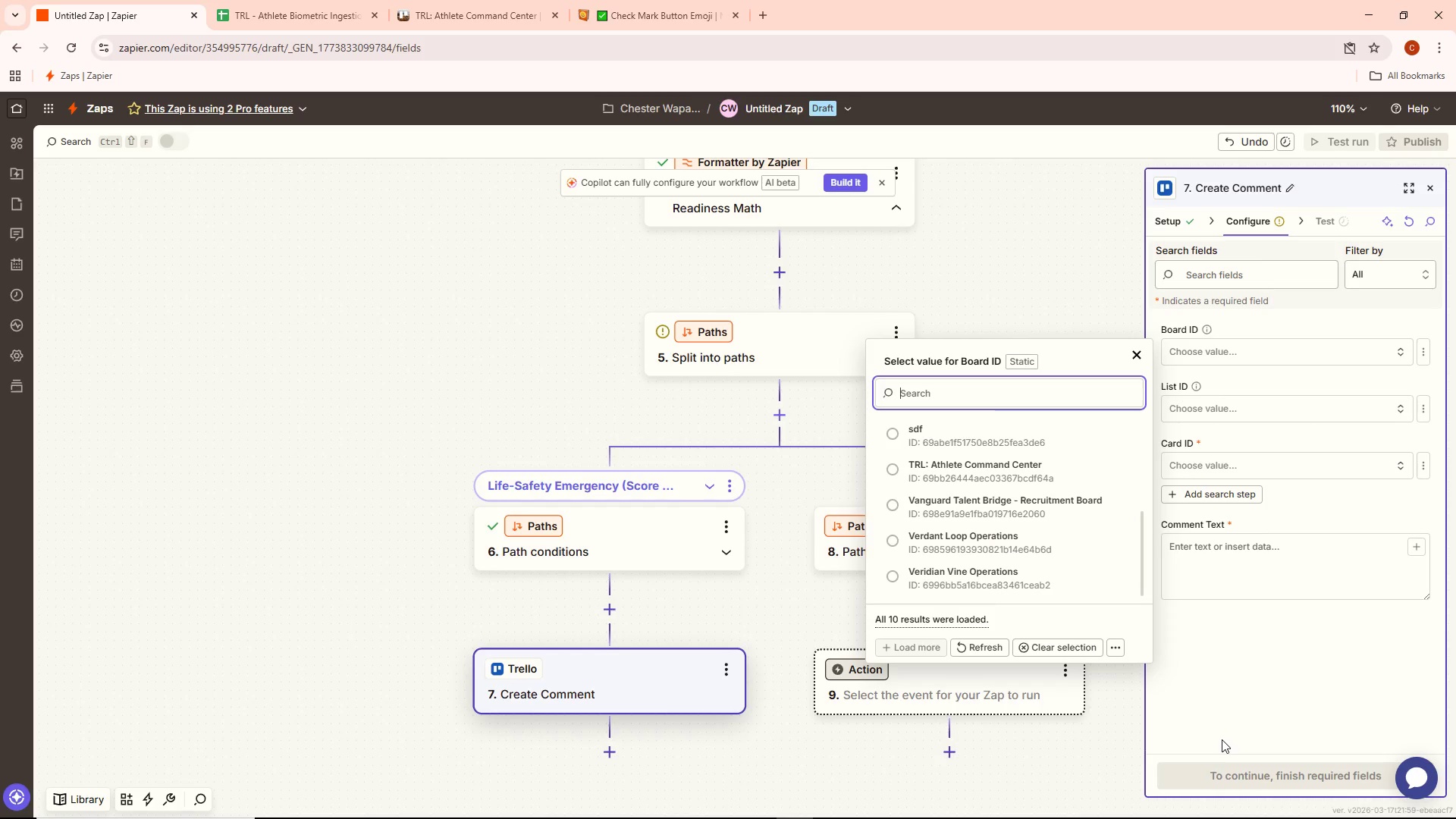 
wait(18.94)
 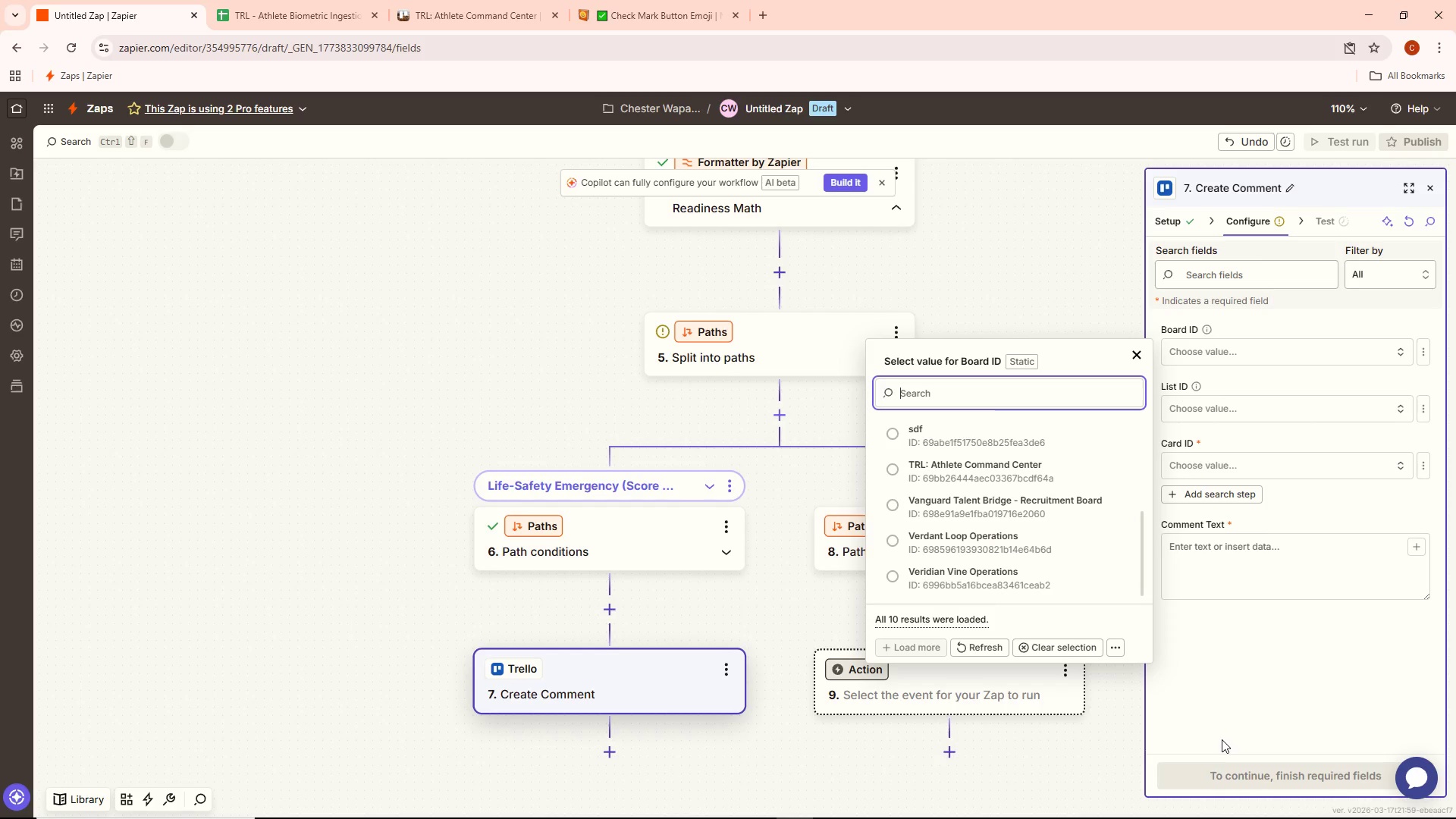 
scroll: coordinate [1037, 517], scroll_direction: down, amount: 3.0
 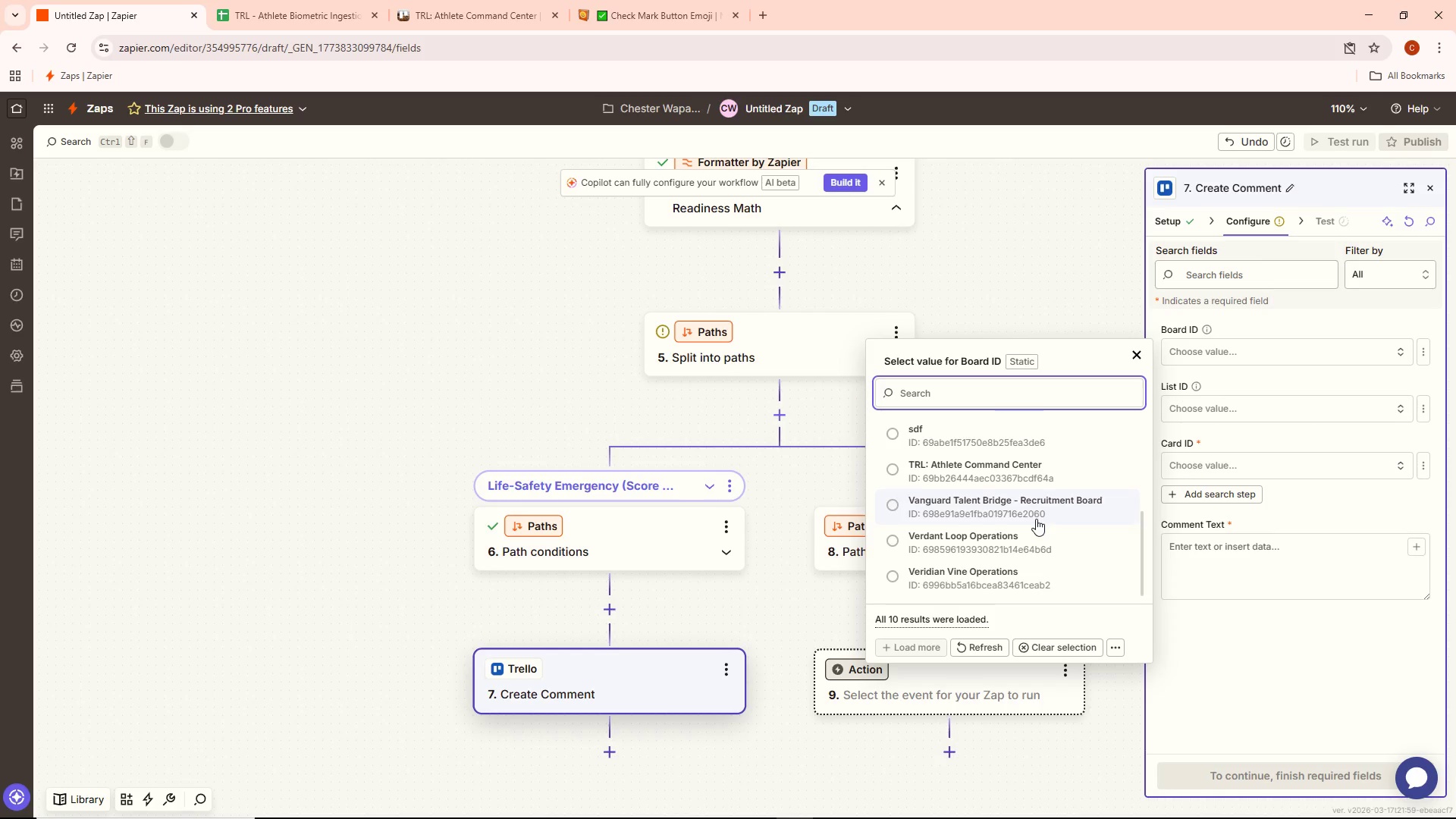 
scroll: coordinate [1035, 518], scroll_direction: up, amount: 5.0
 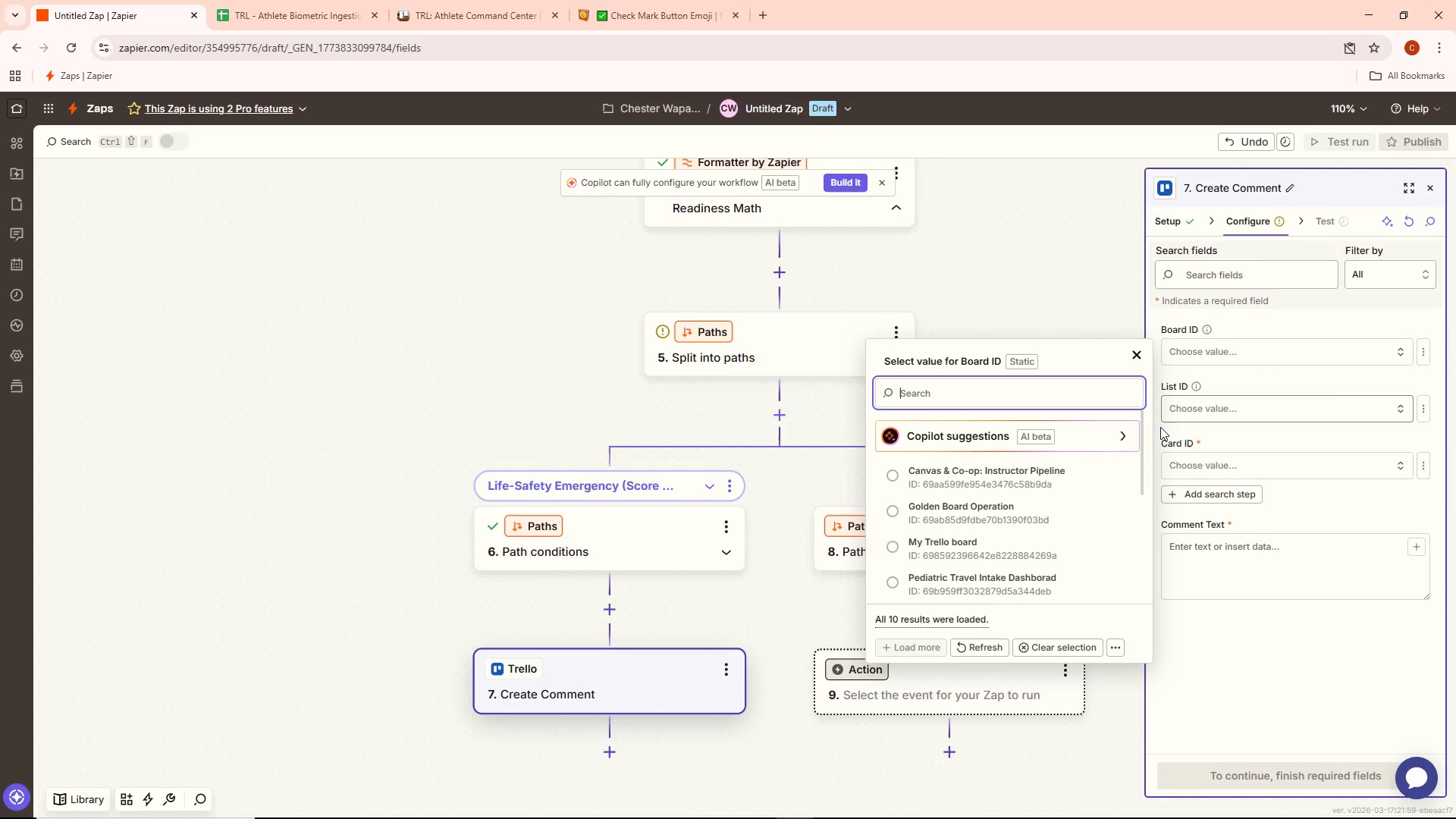 
scroll: coordinate [962, 519], scroll_direction: down, amount: 2.0
 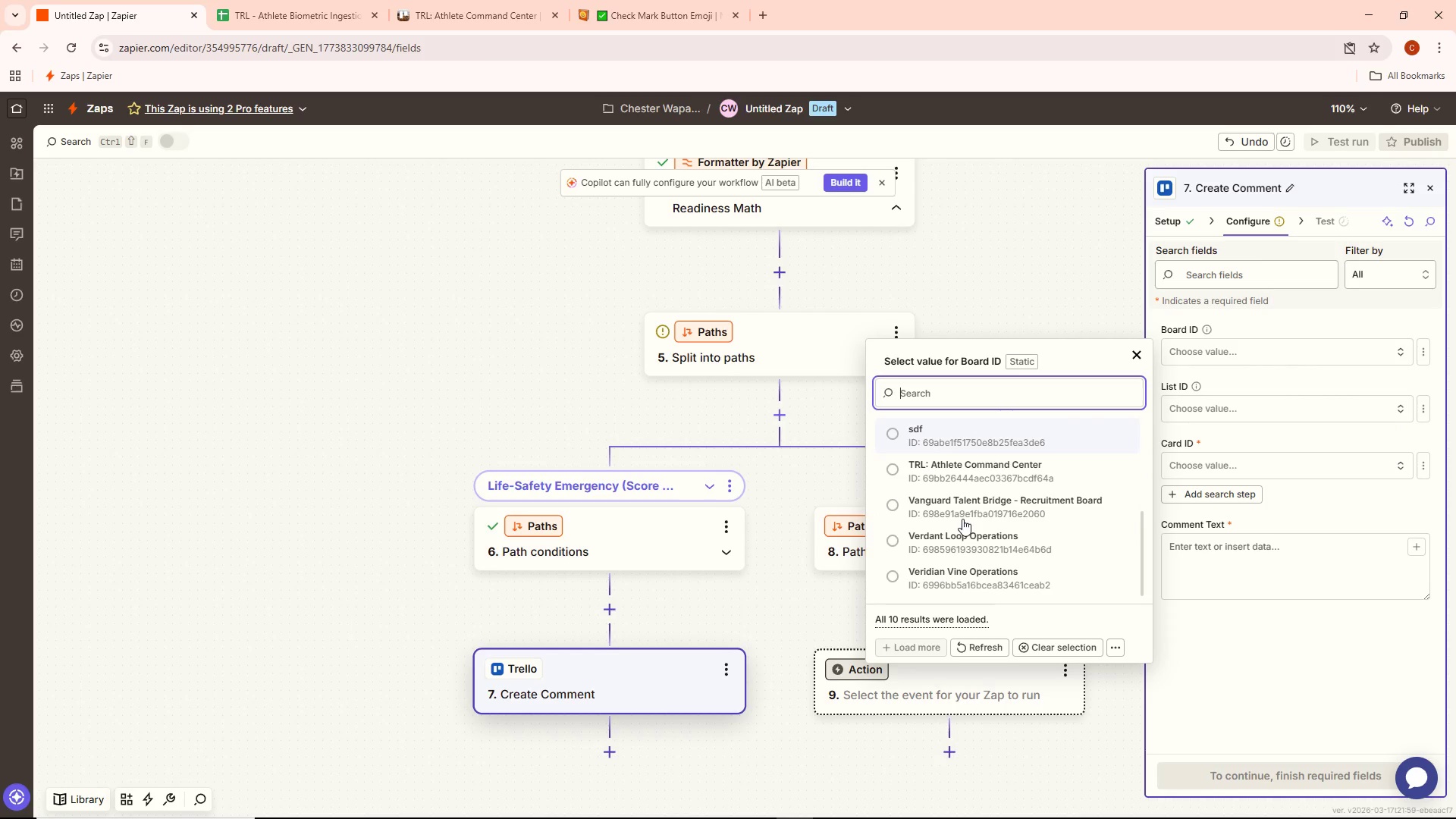 
left_click([953, 479])
 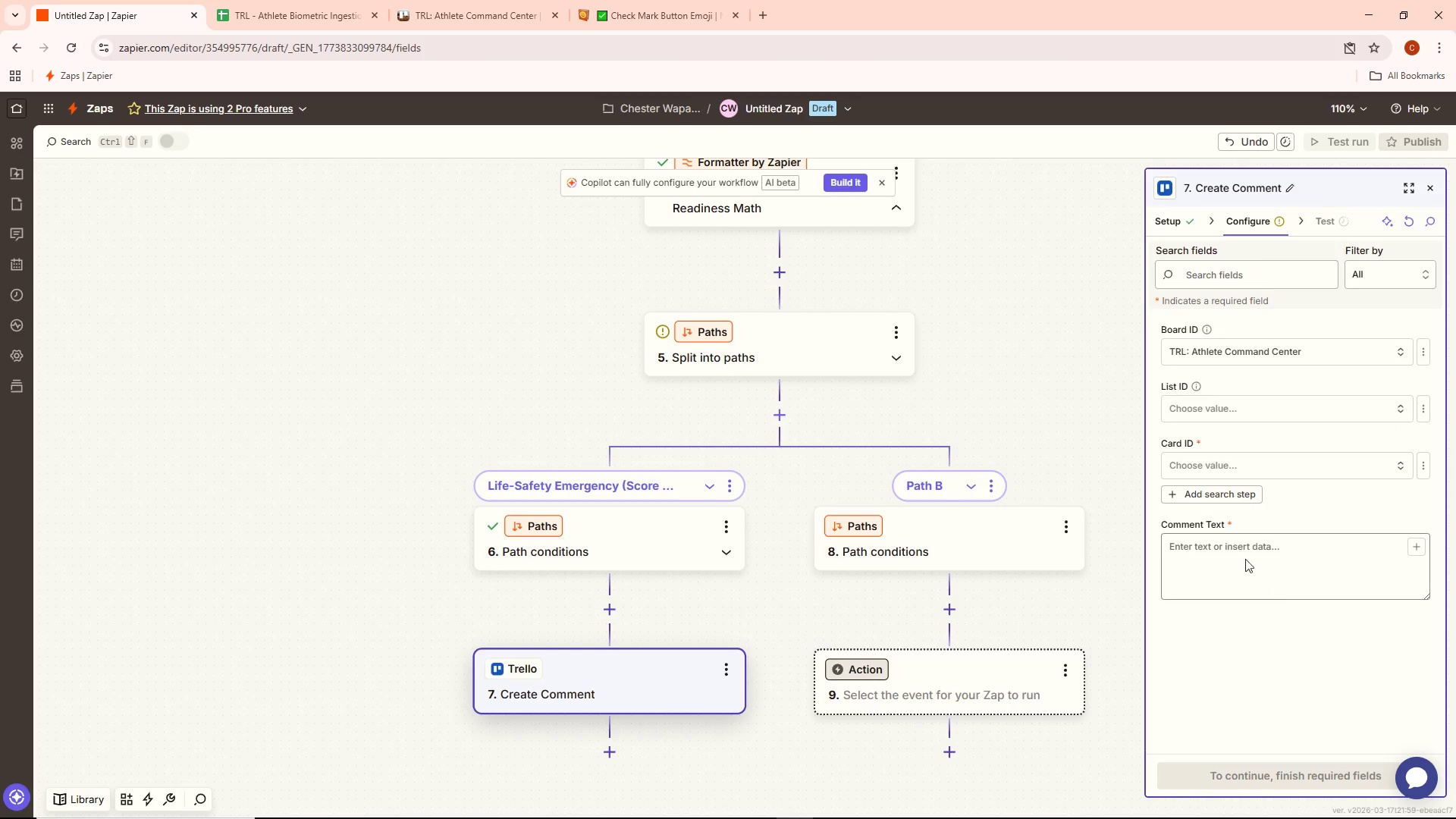 
left_click([1254, 408])
 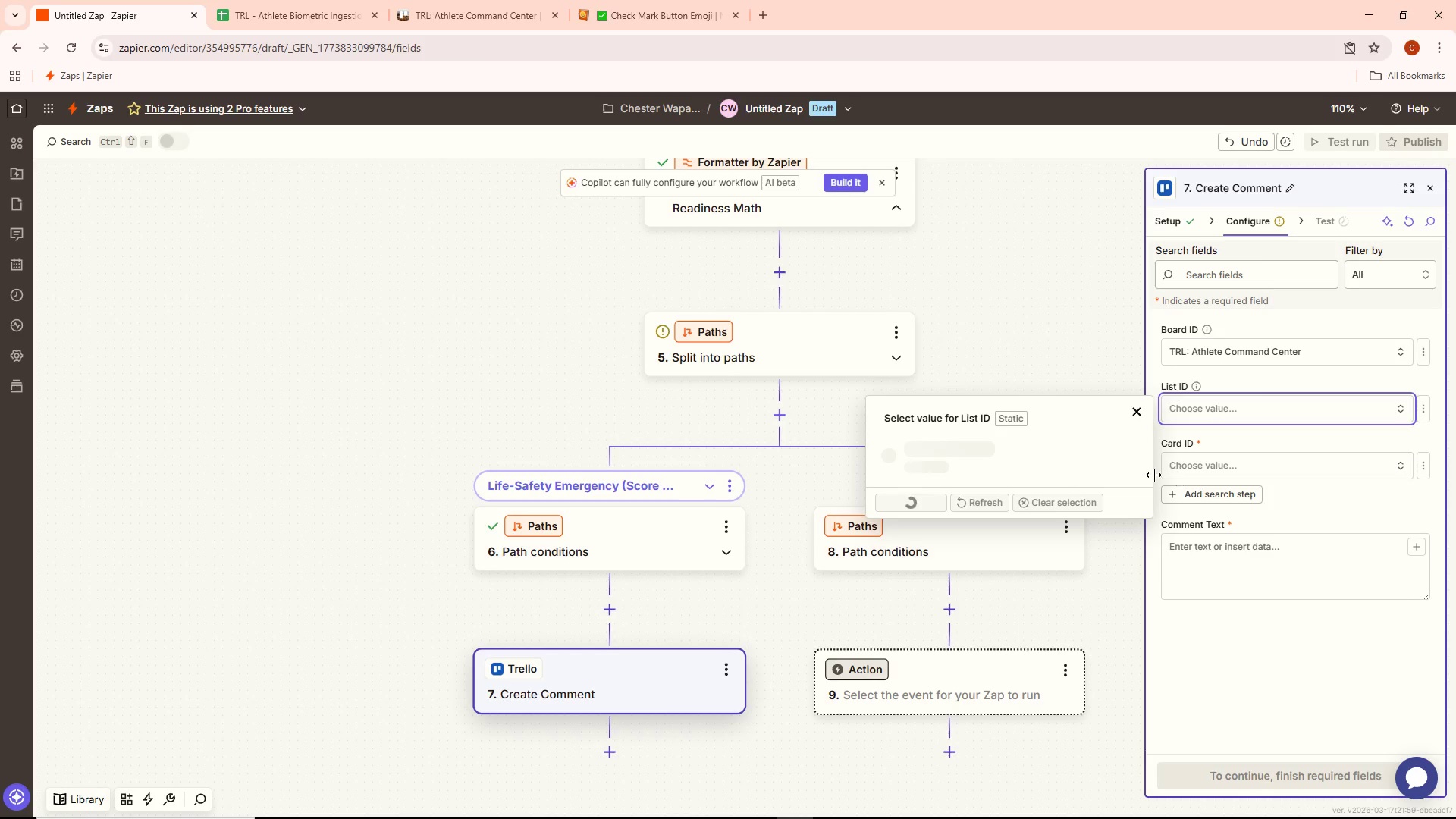 
mouse_move([1072, 491])
 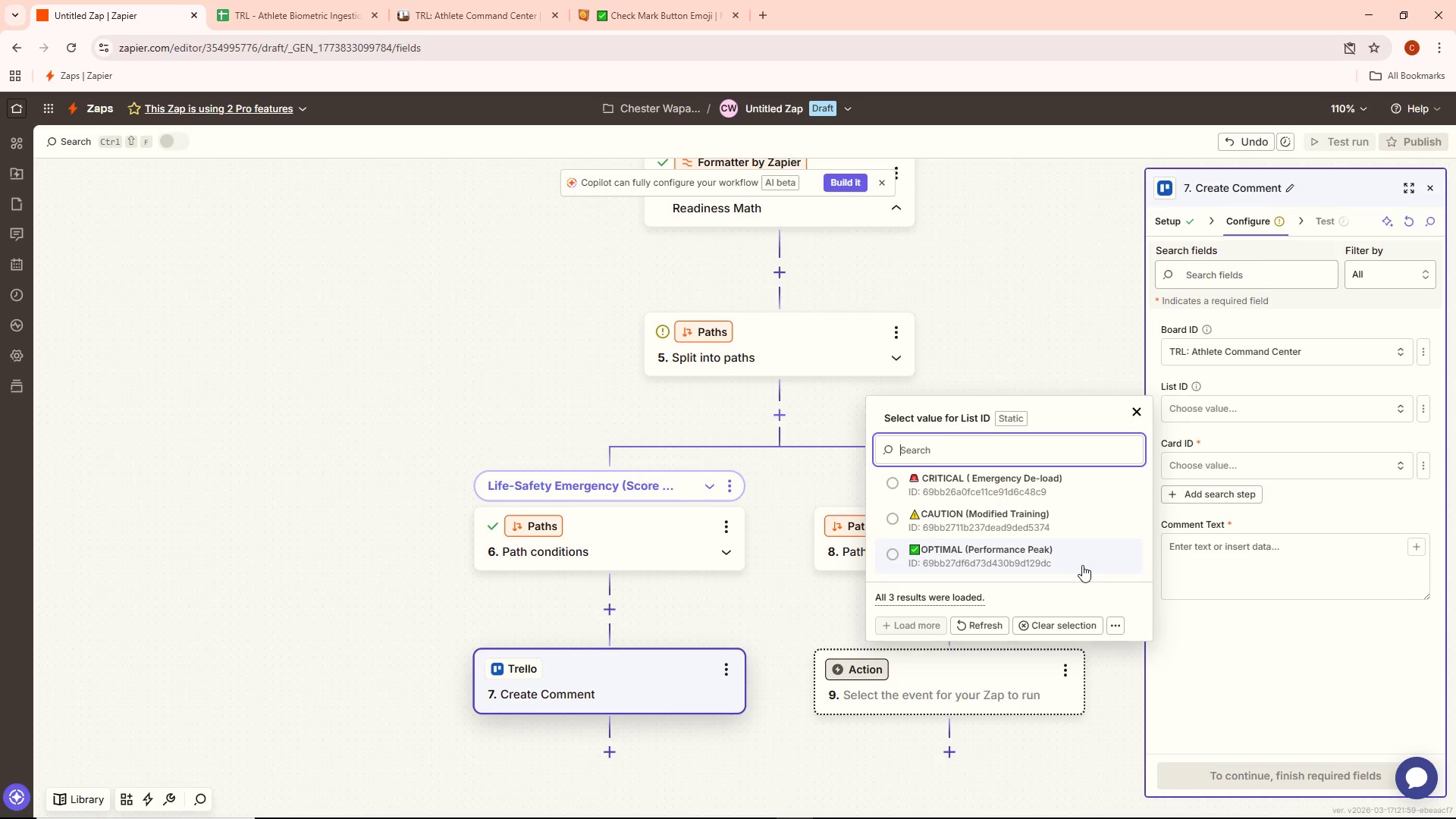 
left_click([1332, 651])
 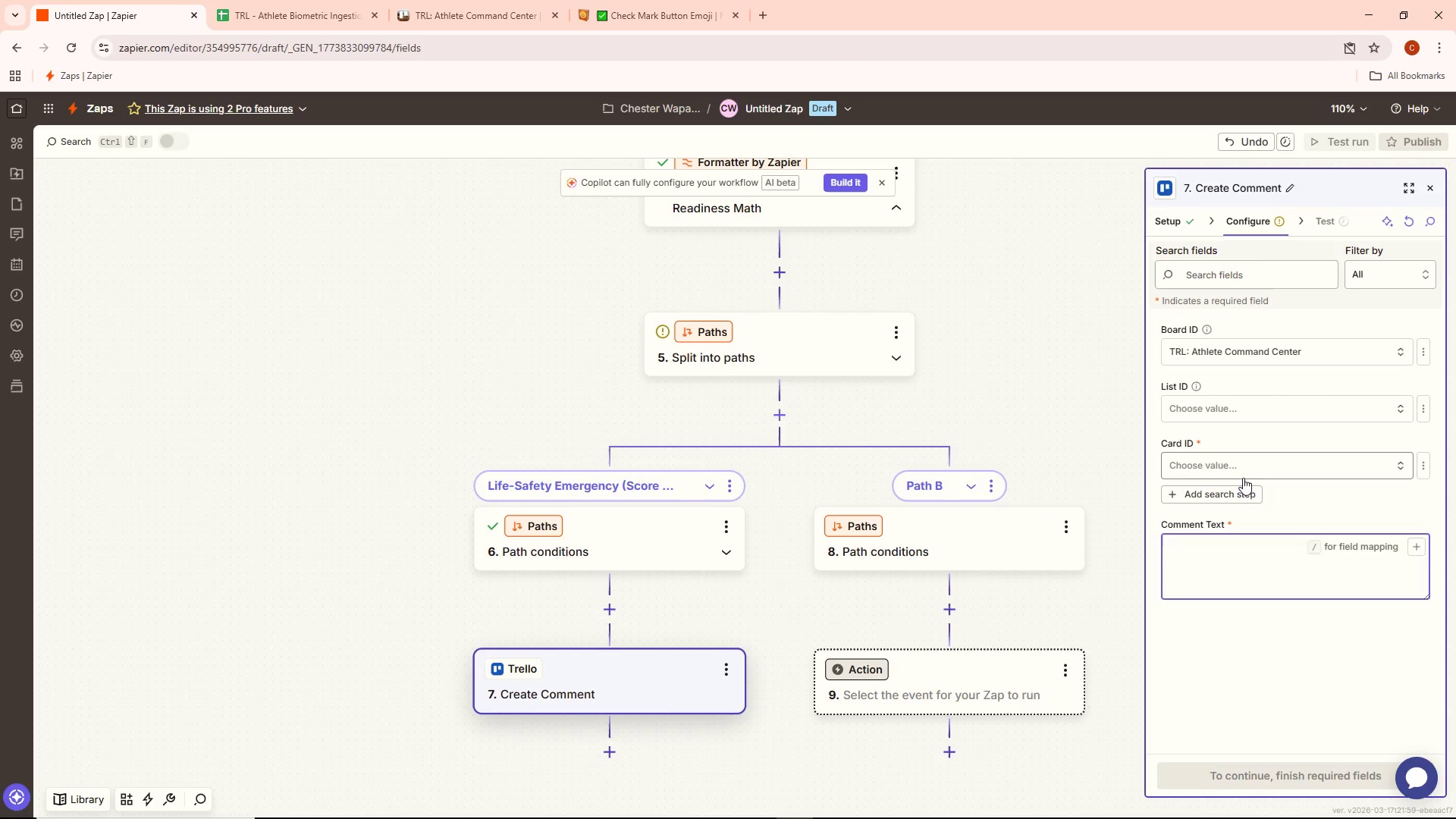 
left_click_drag(start_coordinate=[1243, 478], to_coordinate=[1241, 482])
 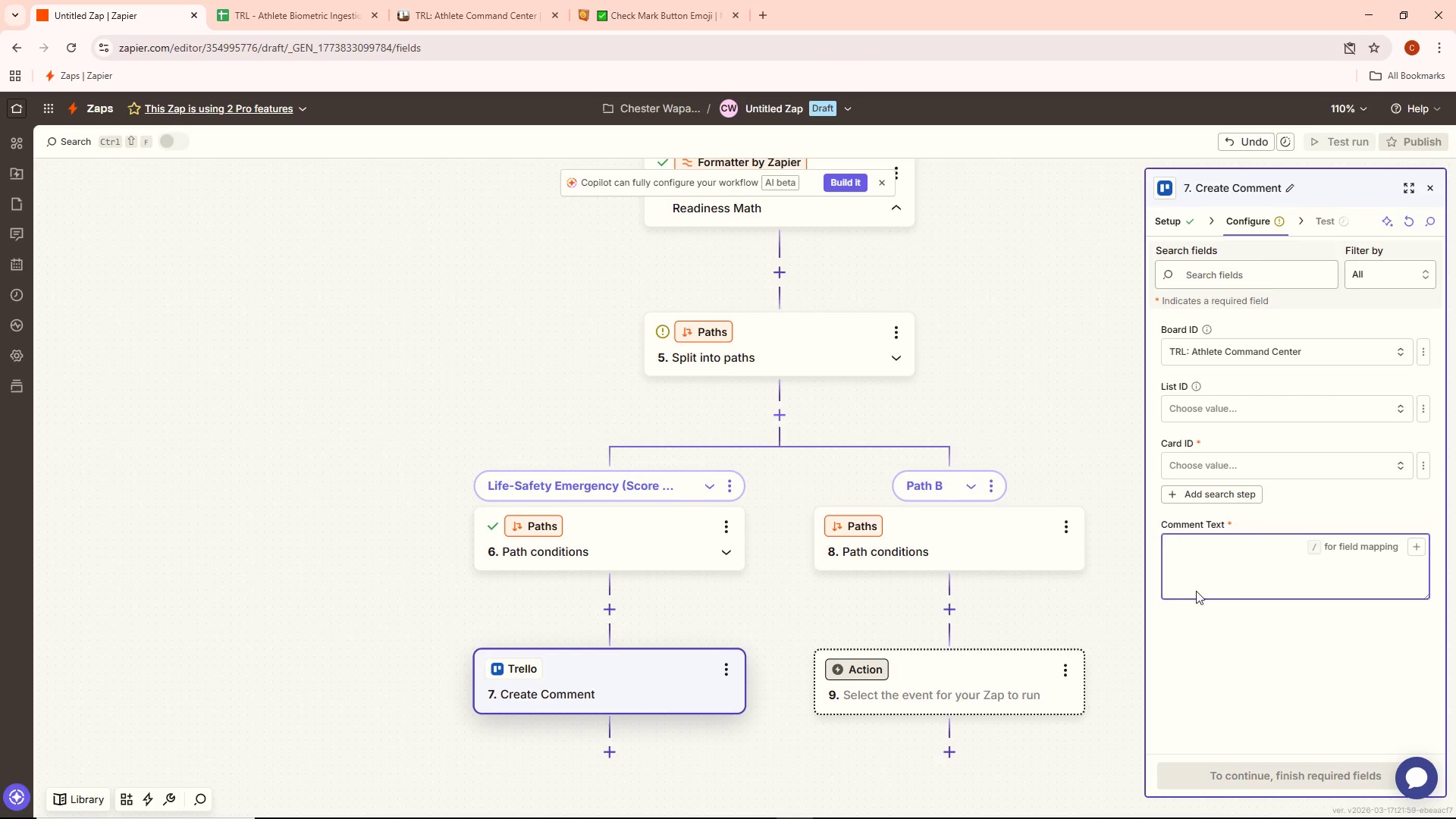 
left_click([1172, 223])
 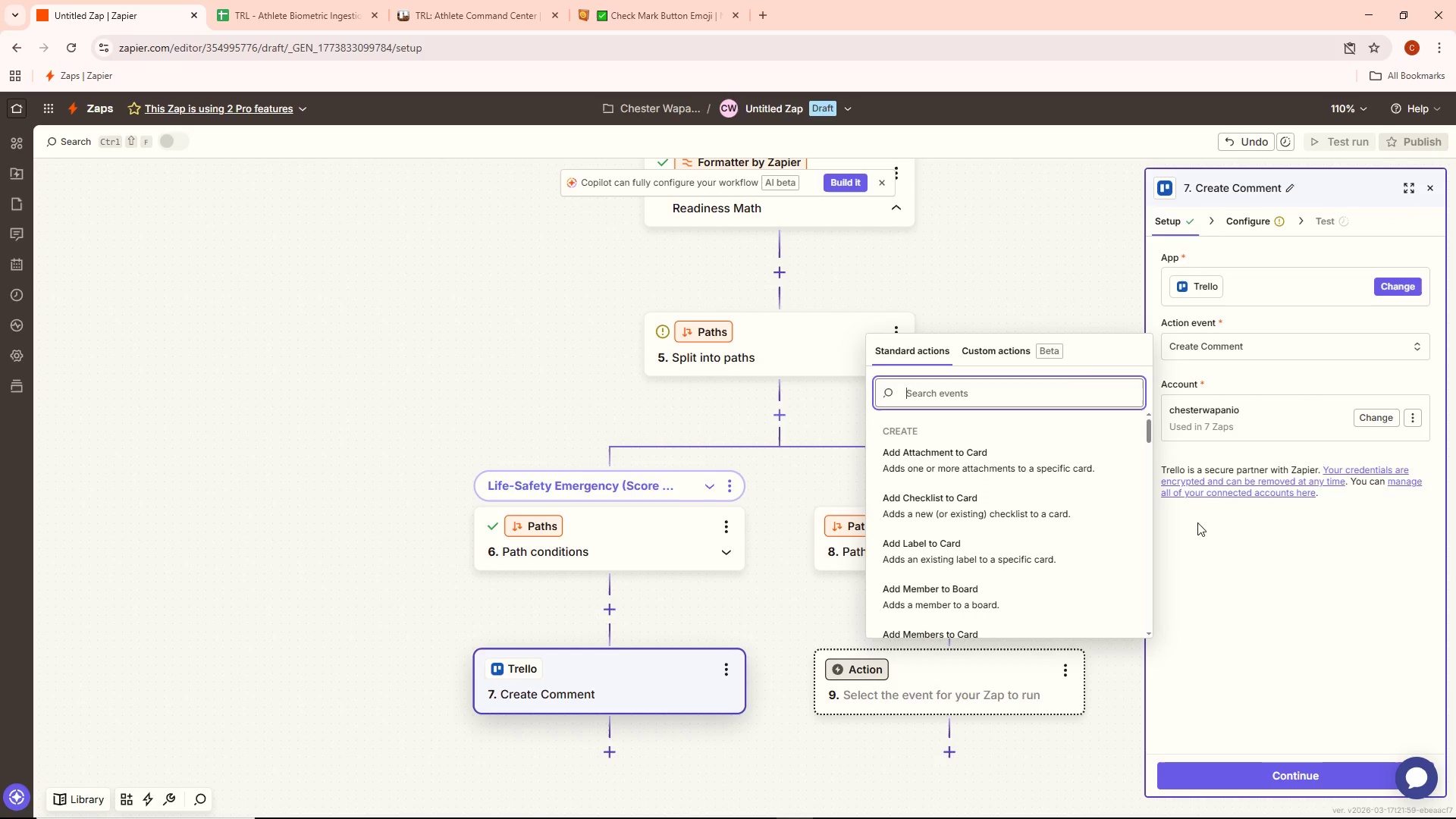 
scroll: coordinate [993, 583], scroll_direction: down, amount: 4.0
 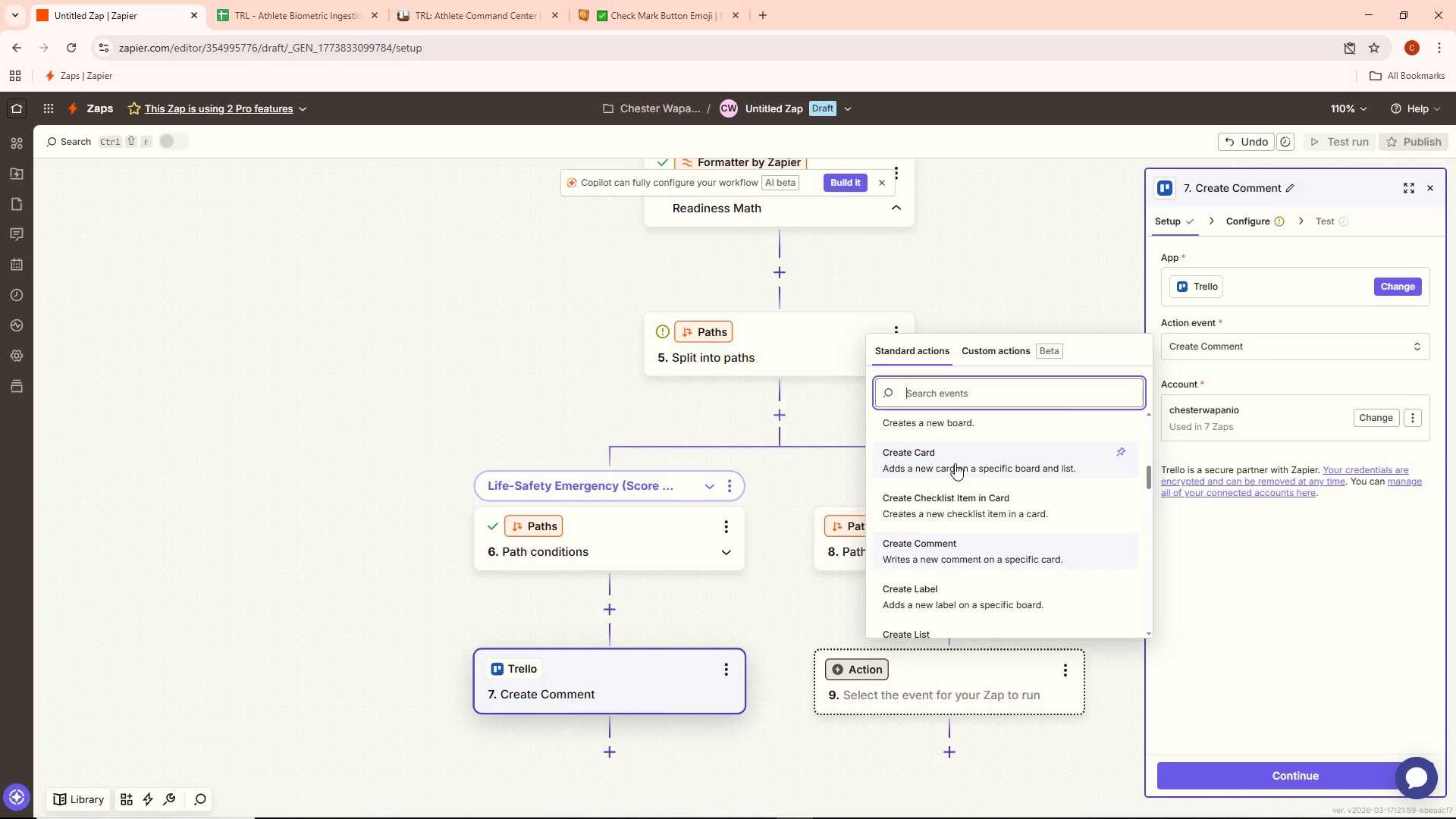 
left_click([955, 463])
 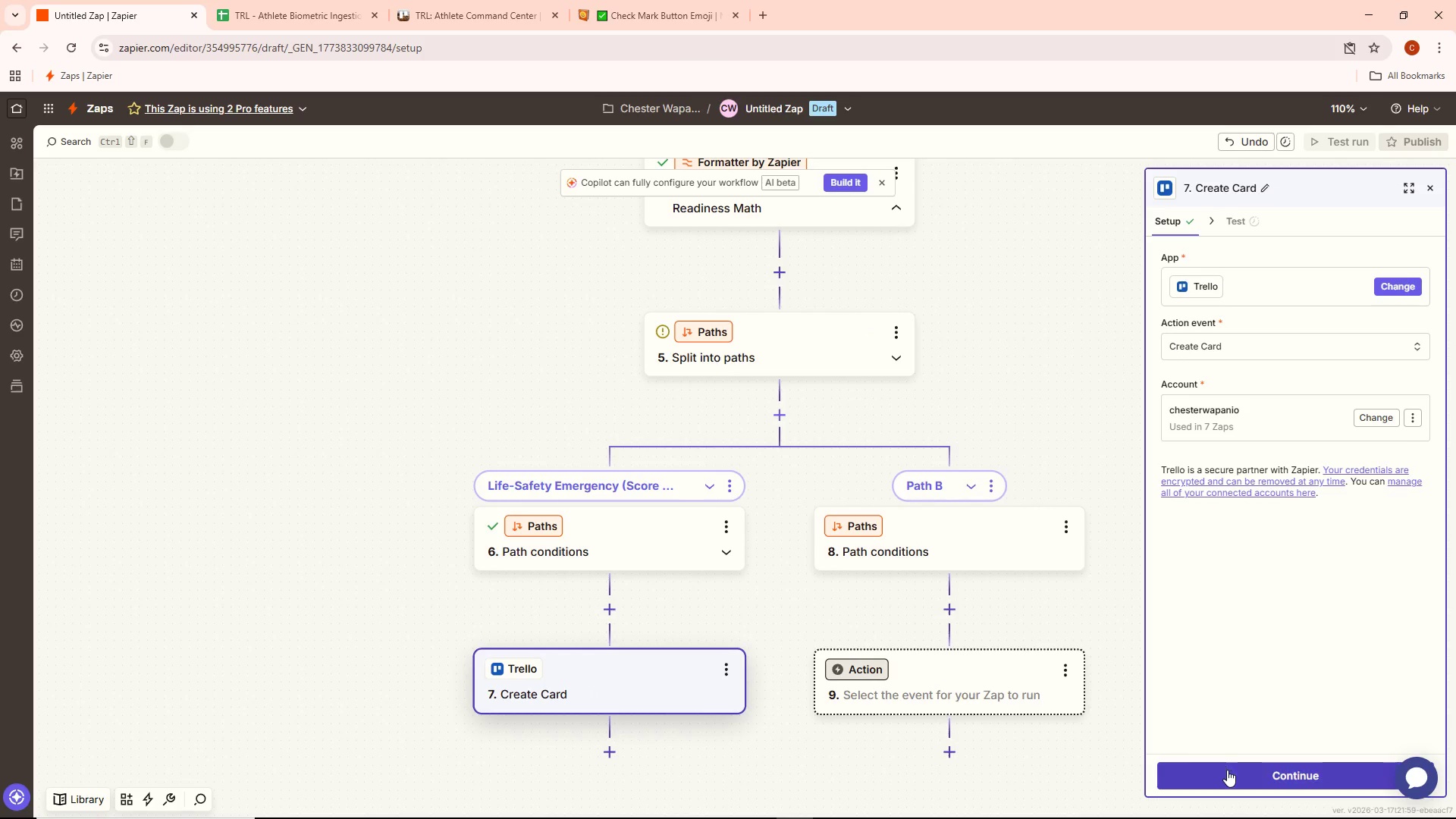 
left_click([1228, 770])
 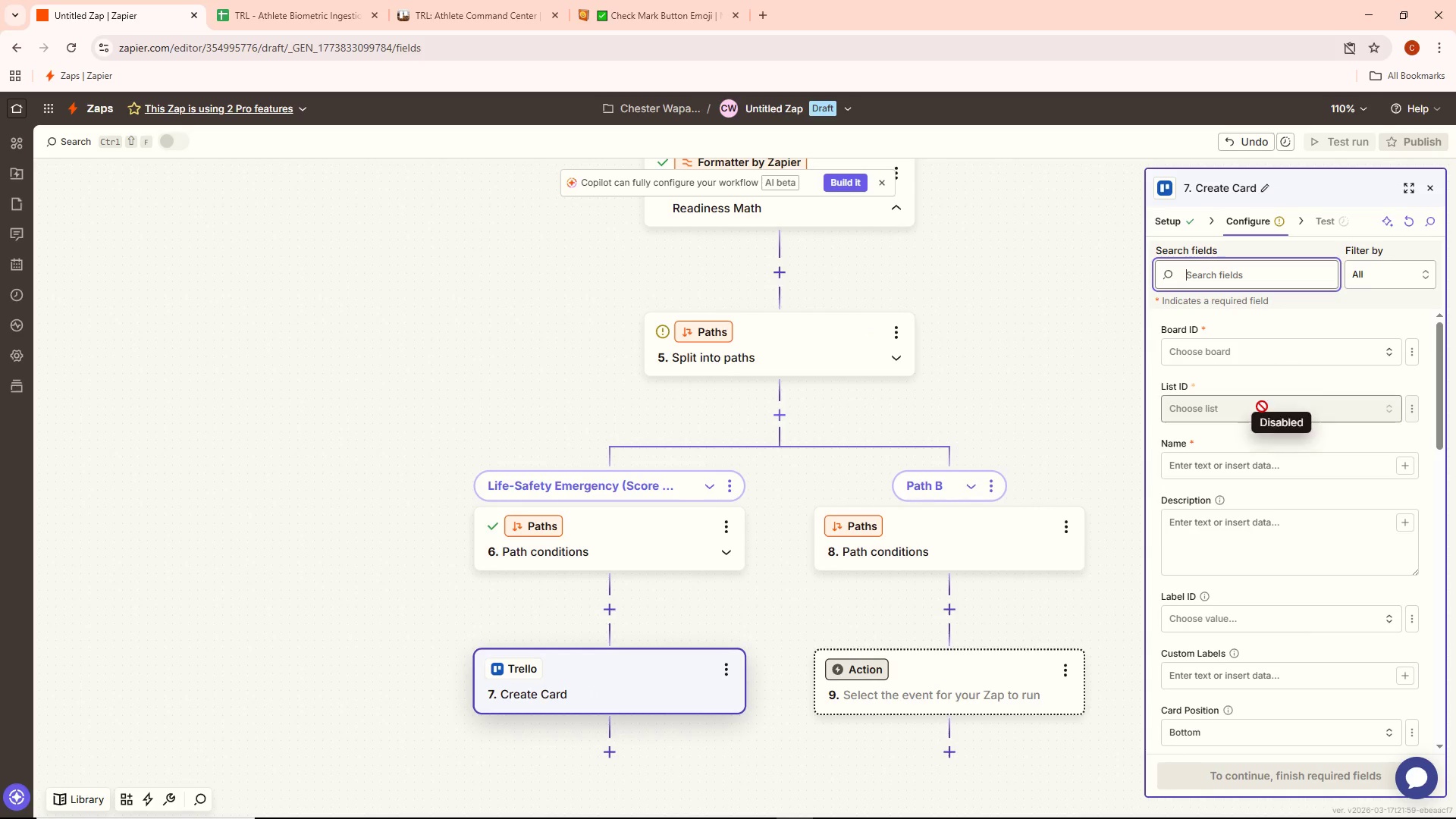 
left_click([1264, 363])
 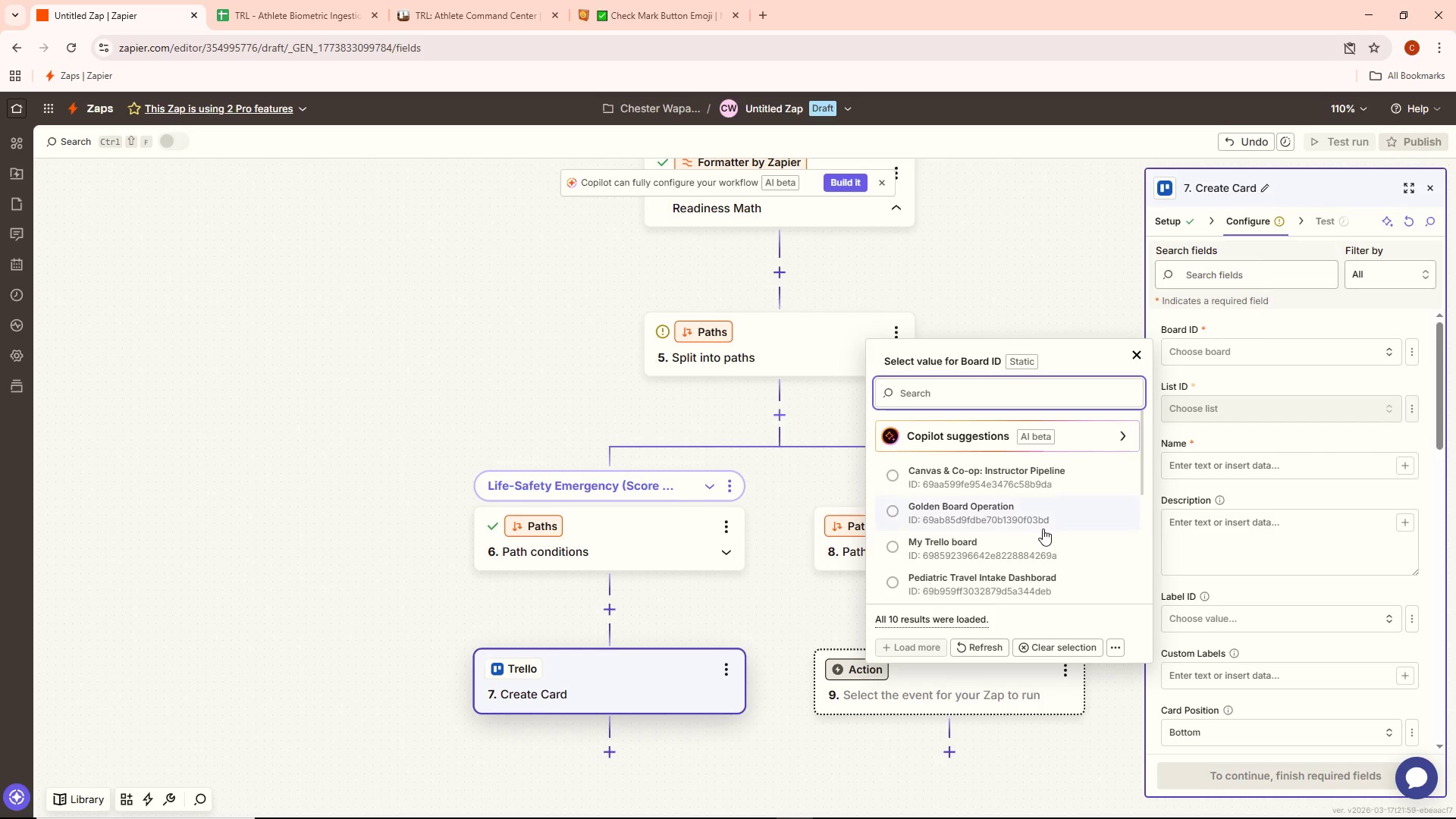 
scroll: coordinate [1042, 529], scroll_direction: down, amount: 1.0
 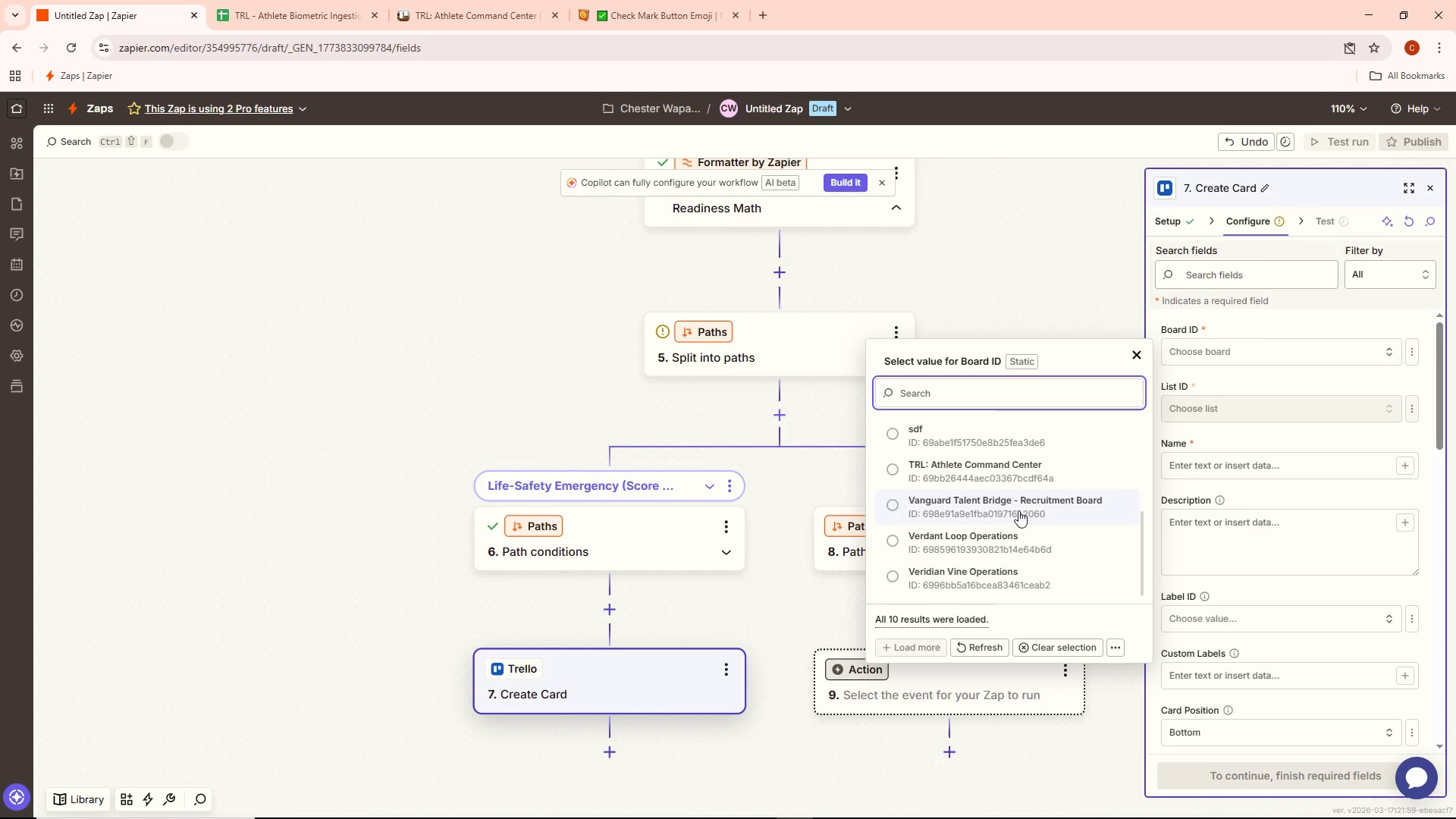 
wait(21.08)
 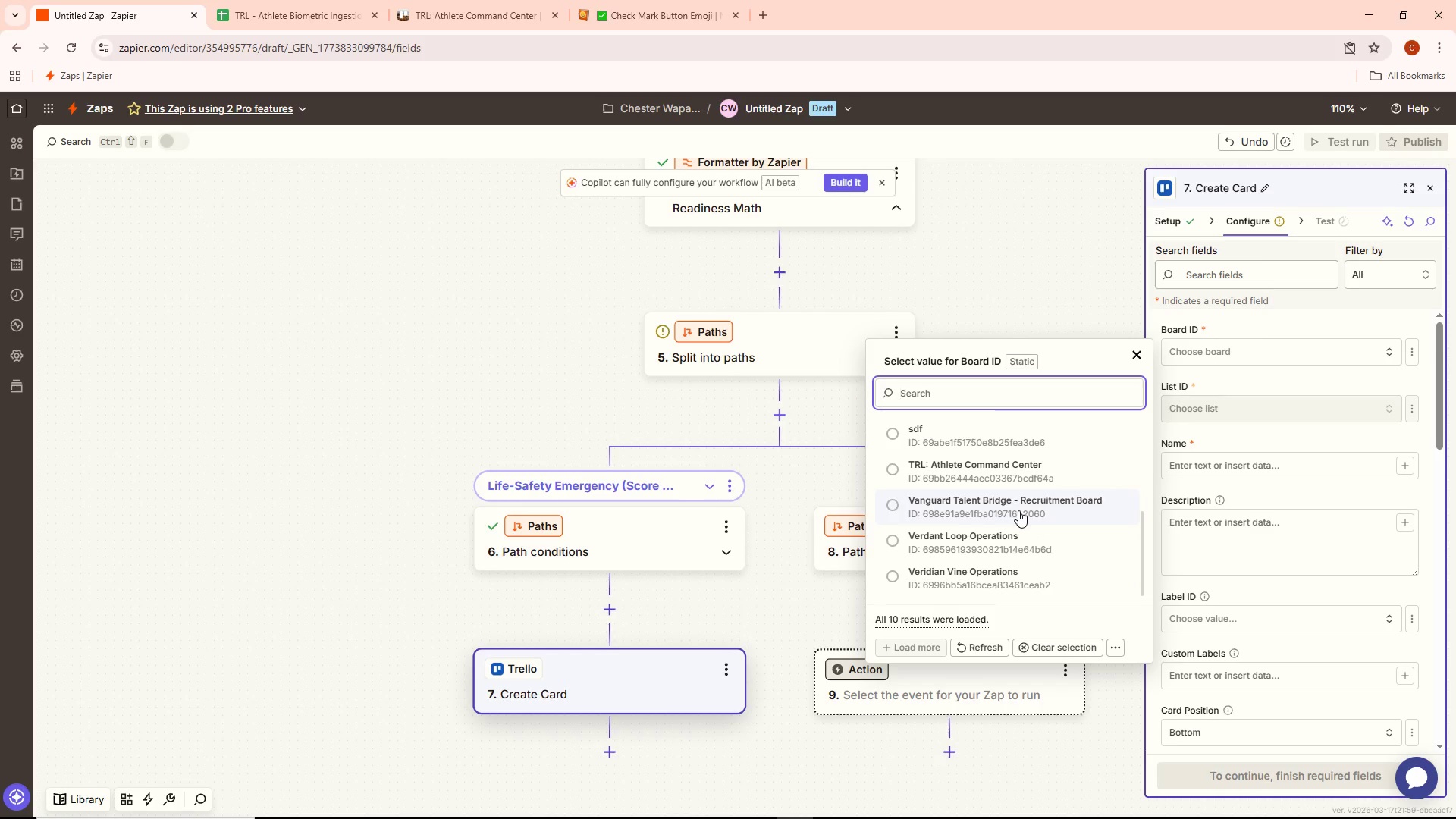 
scroll: coordinate [1006, 515], scroll_direction: up, amount: 3.0
 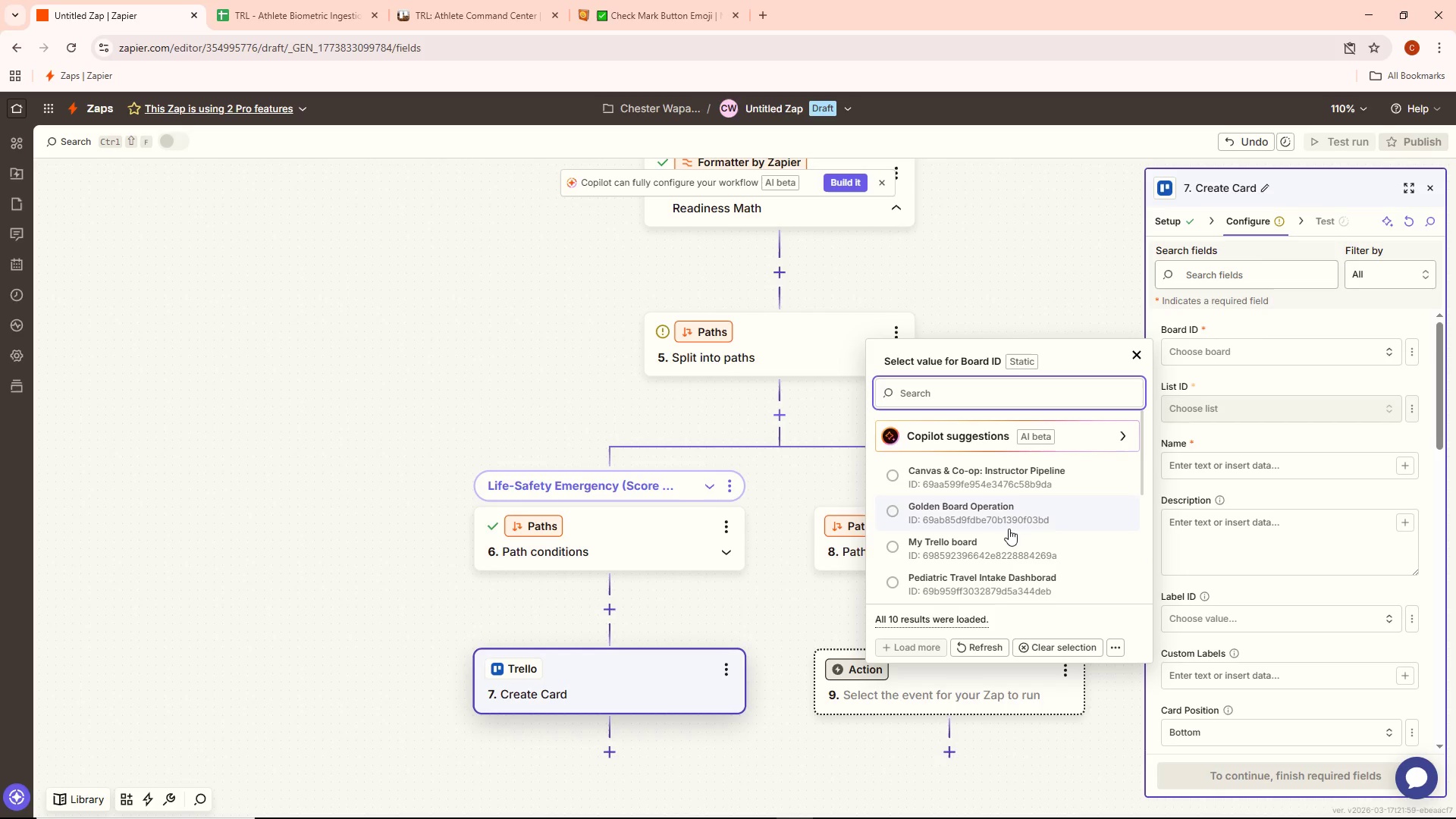 
wait(6.09)
 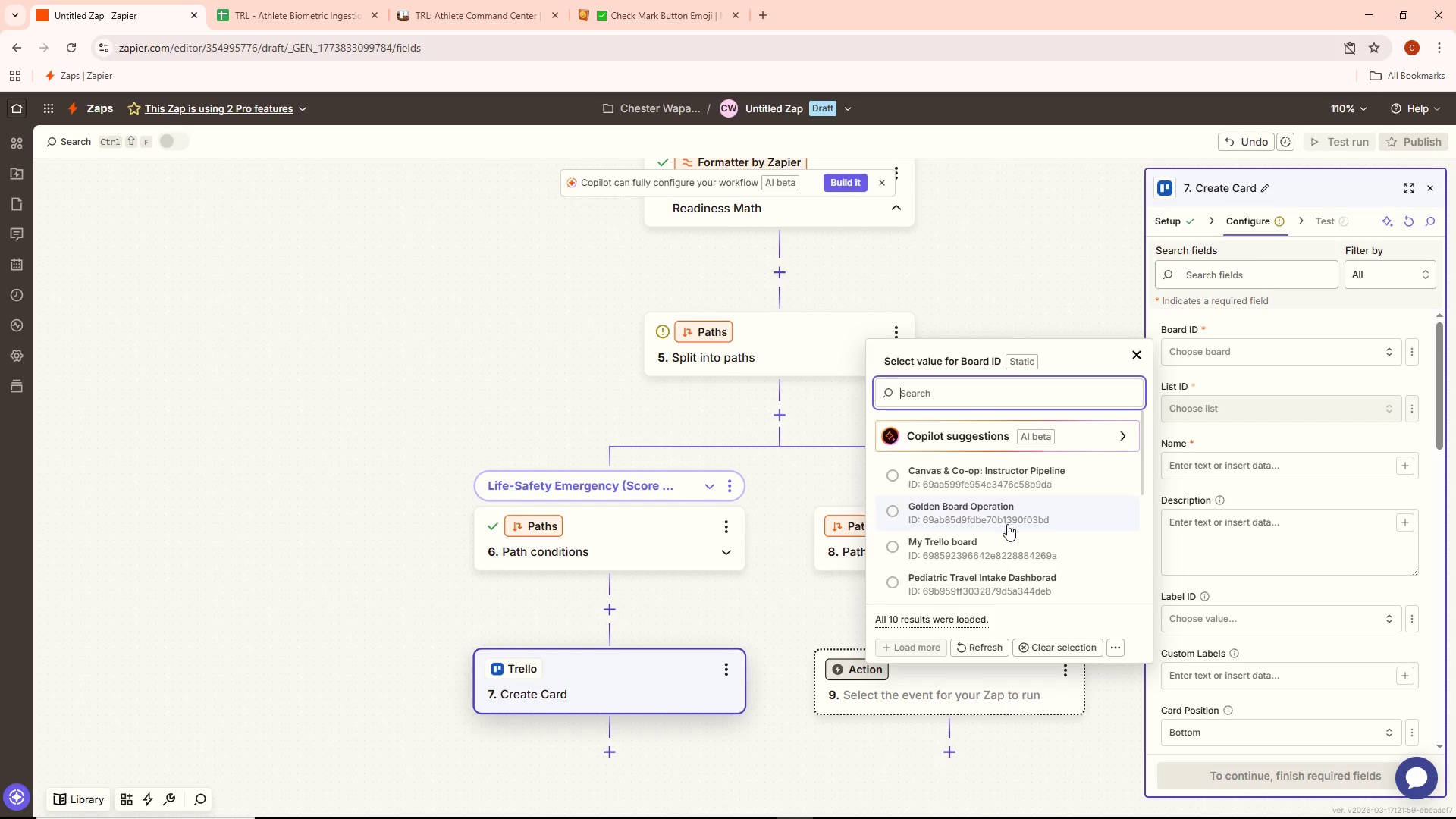 
scroll: coordinate [1010, 553], scroll_direction: up, amount: 1.0
 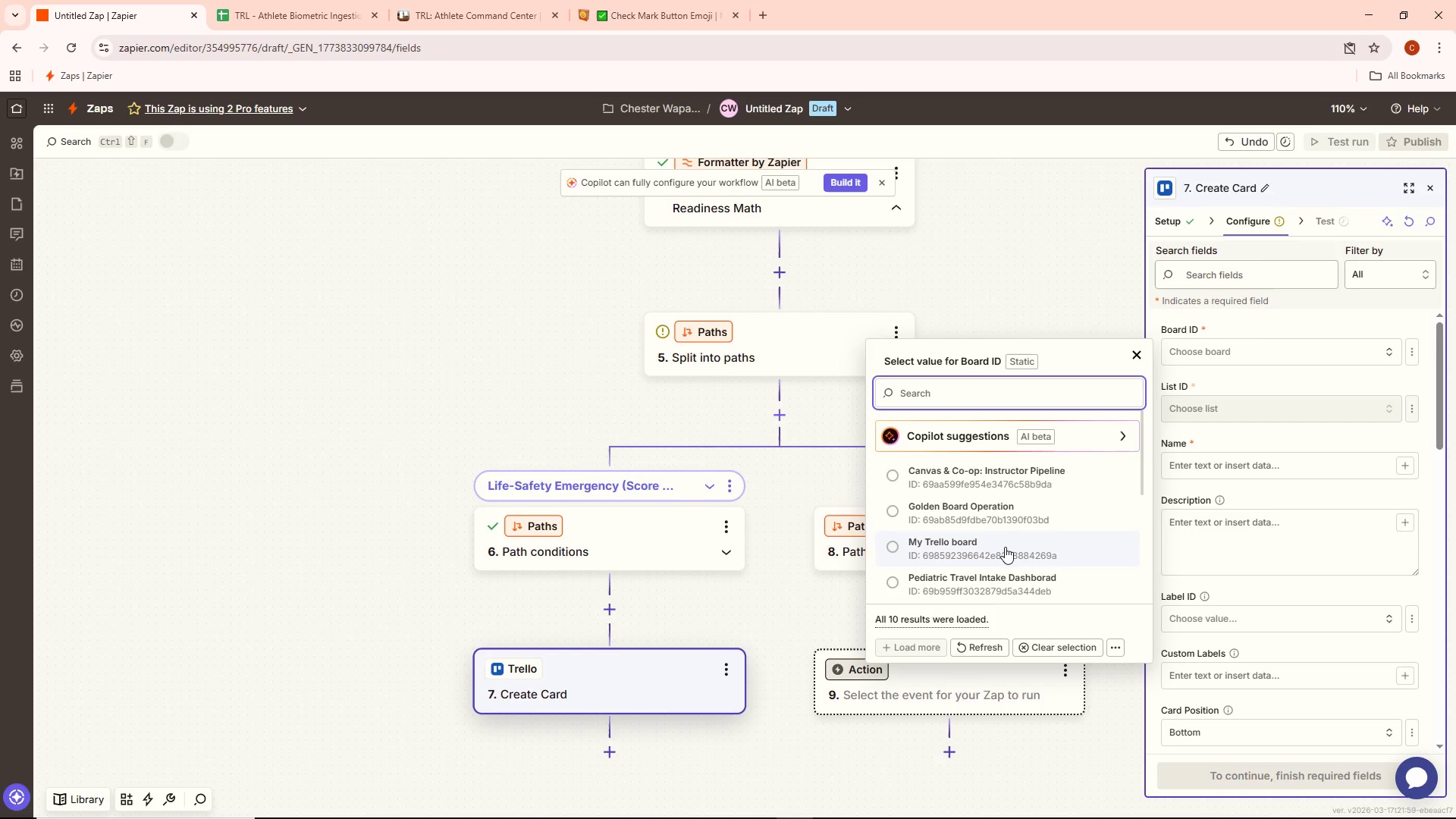 
scroll: coordinate [953, 502], scroll_direction: down, amount: 2.0
 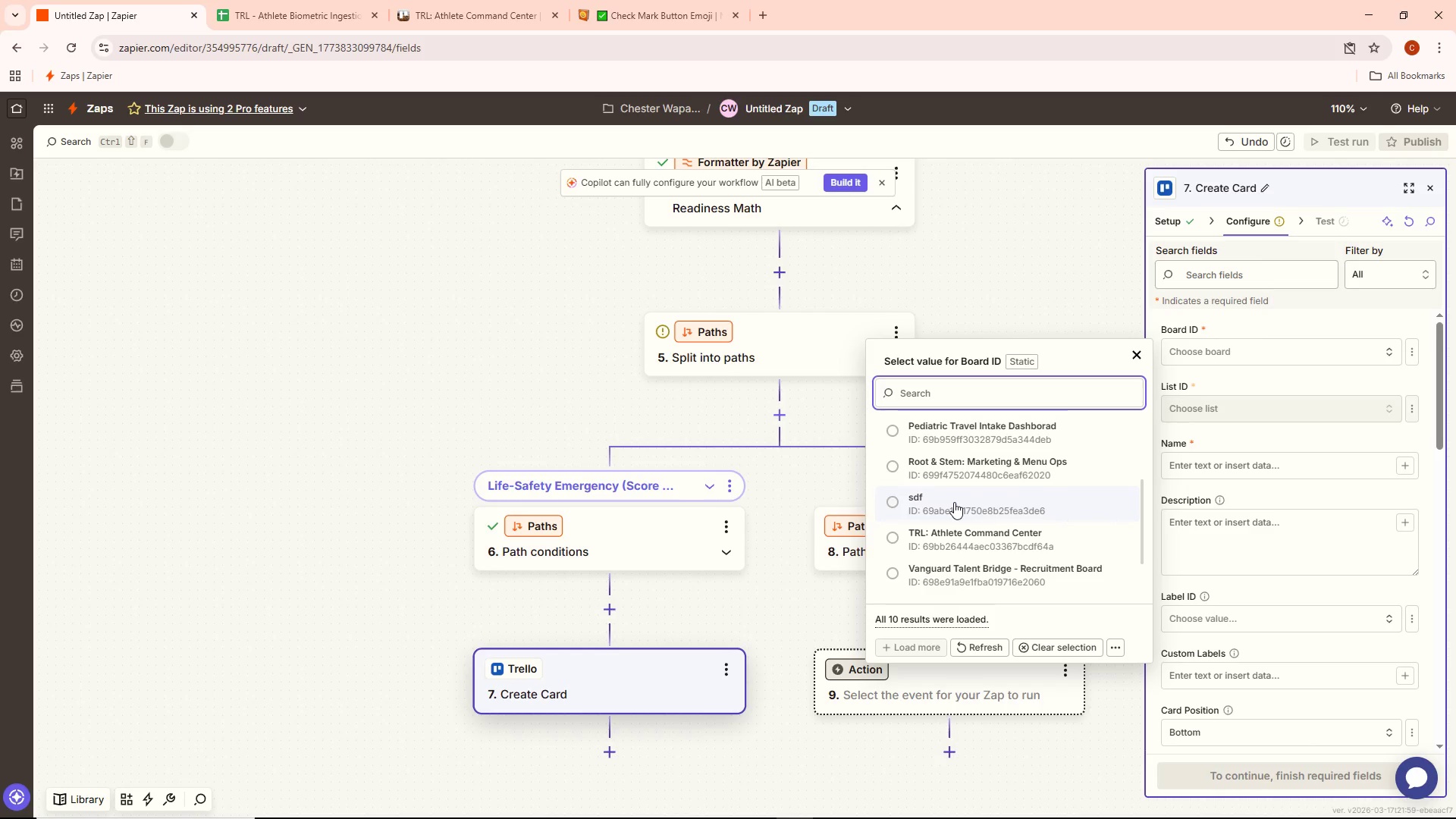 
wait(17.01)
 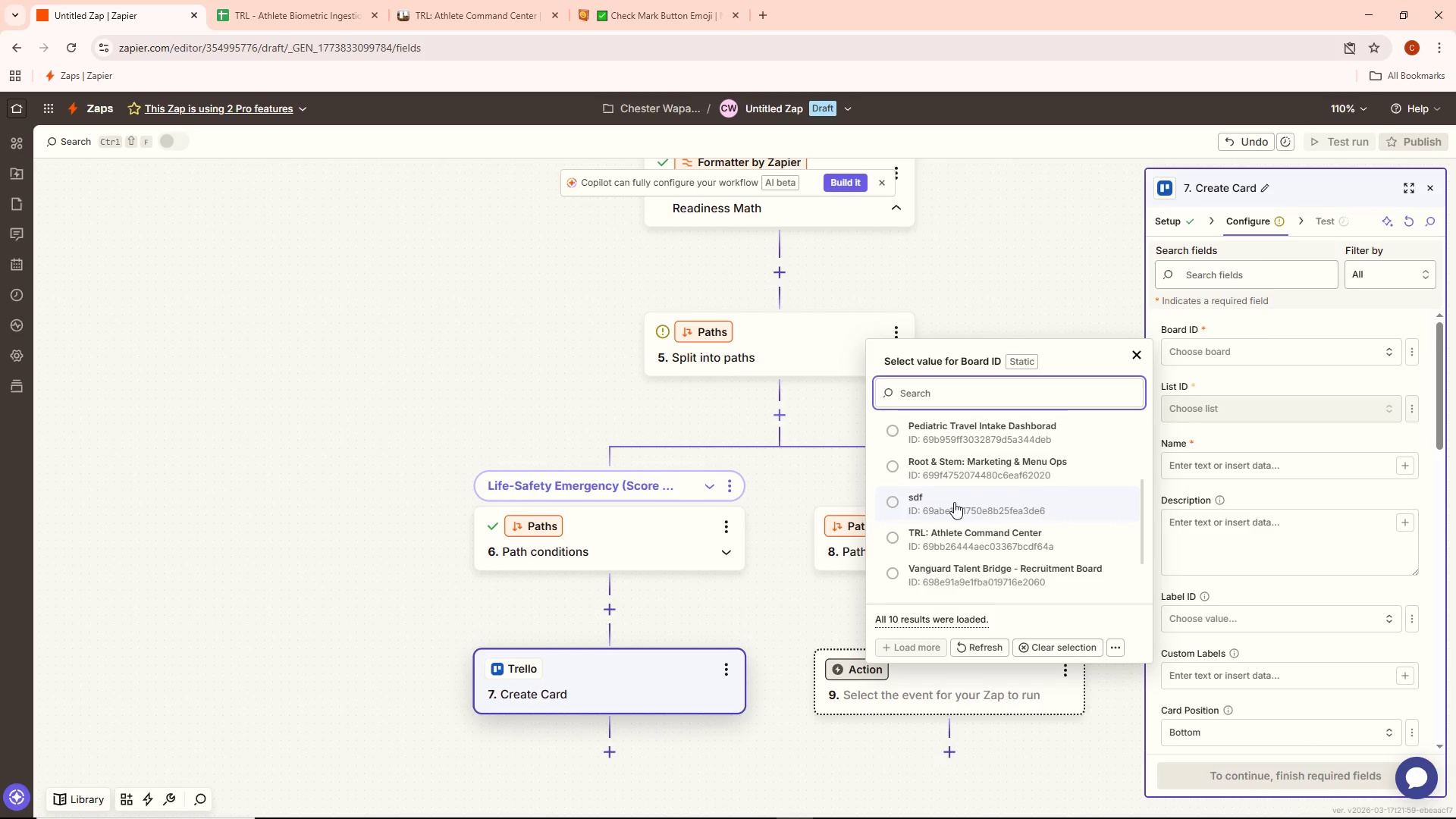 
scroll: coordinate [1005, 524], scroll_direction: down, amount: 10.0
 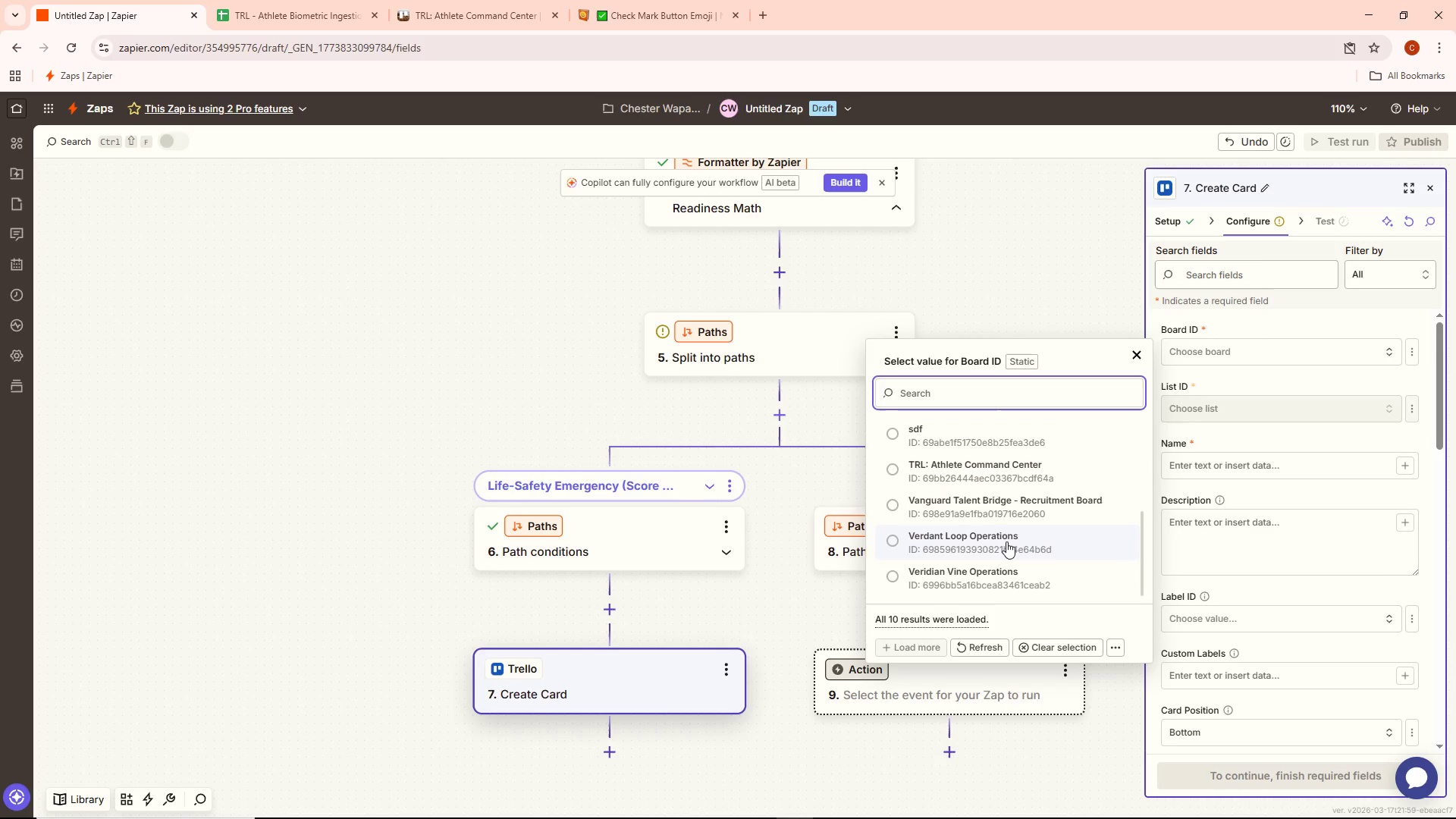 
scroll: coordinate [1007, 546], scroll_direction: up, amount: 6.0
 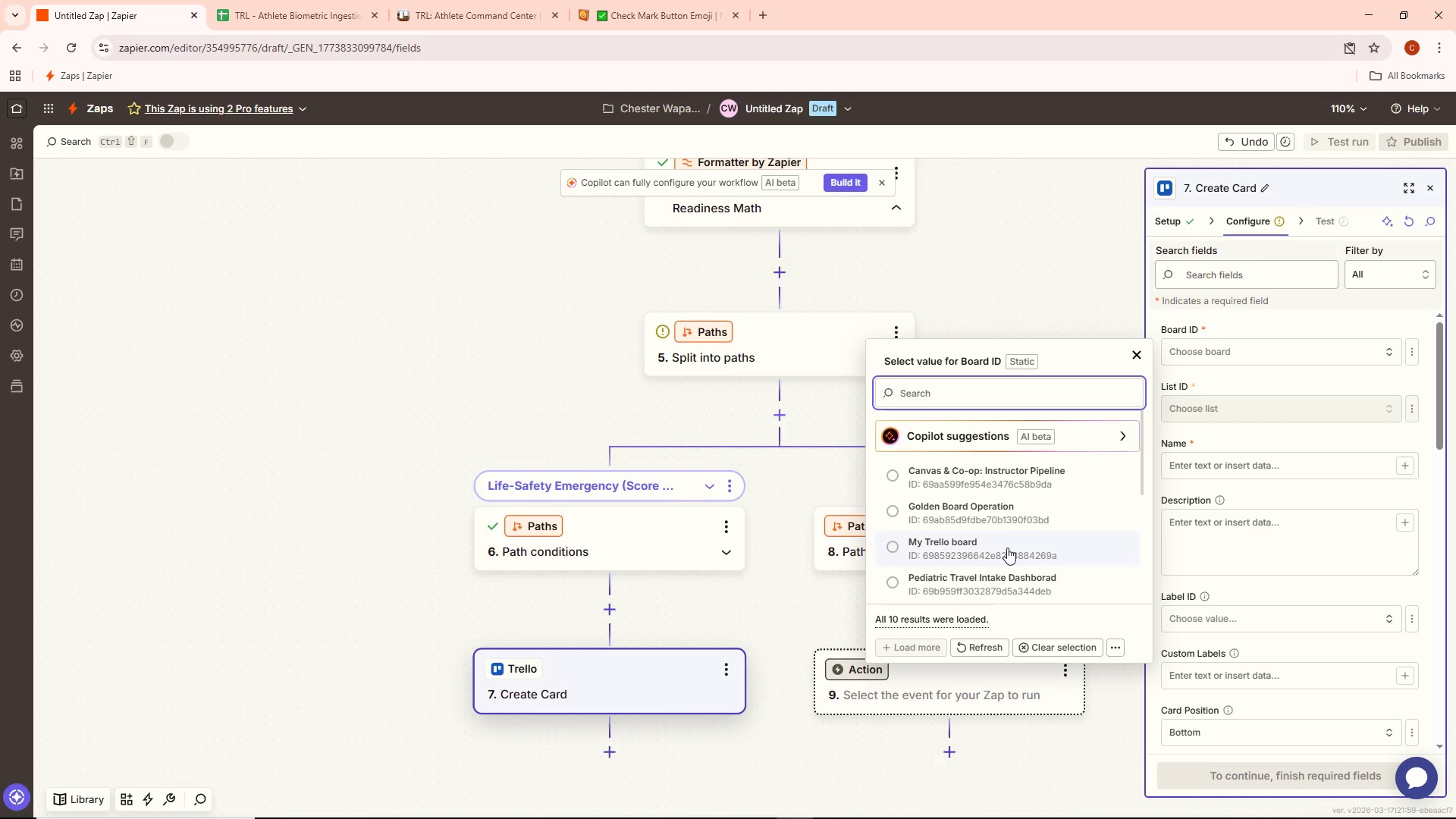 
wait(8.42)
 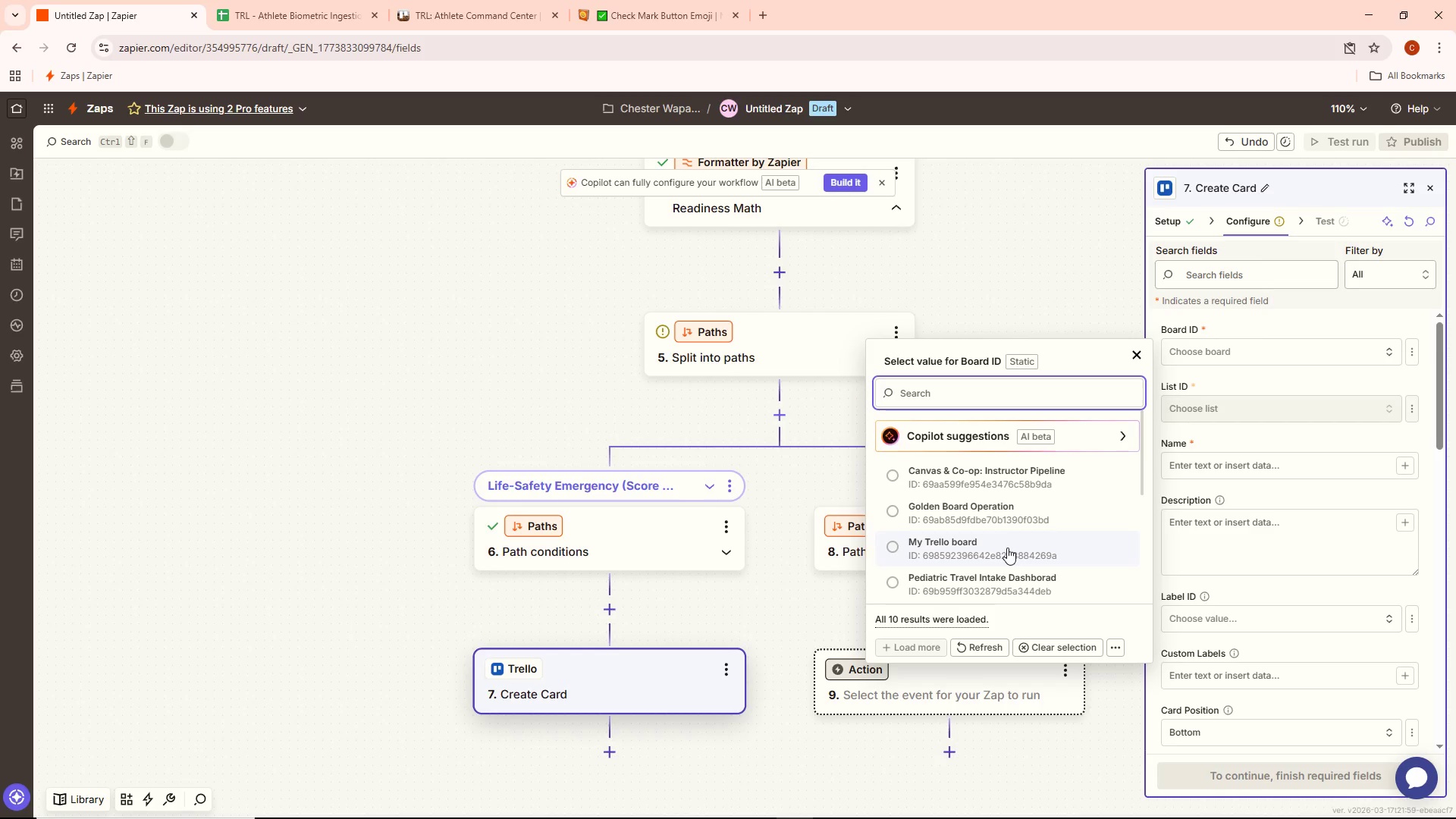 
scroll: coordinate [974, 542], scroll_direction: down, amount: 3.0
 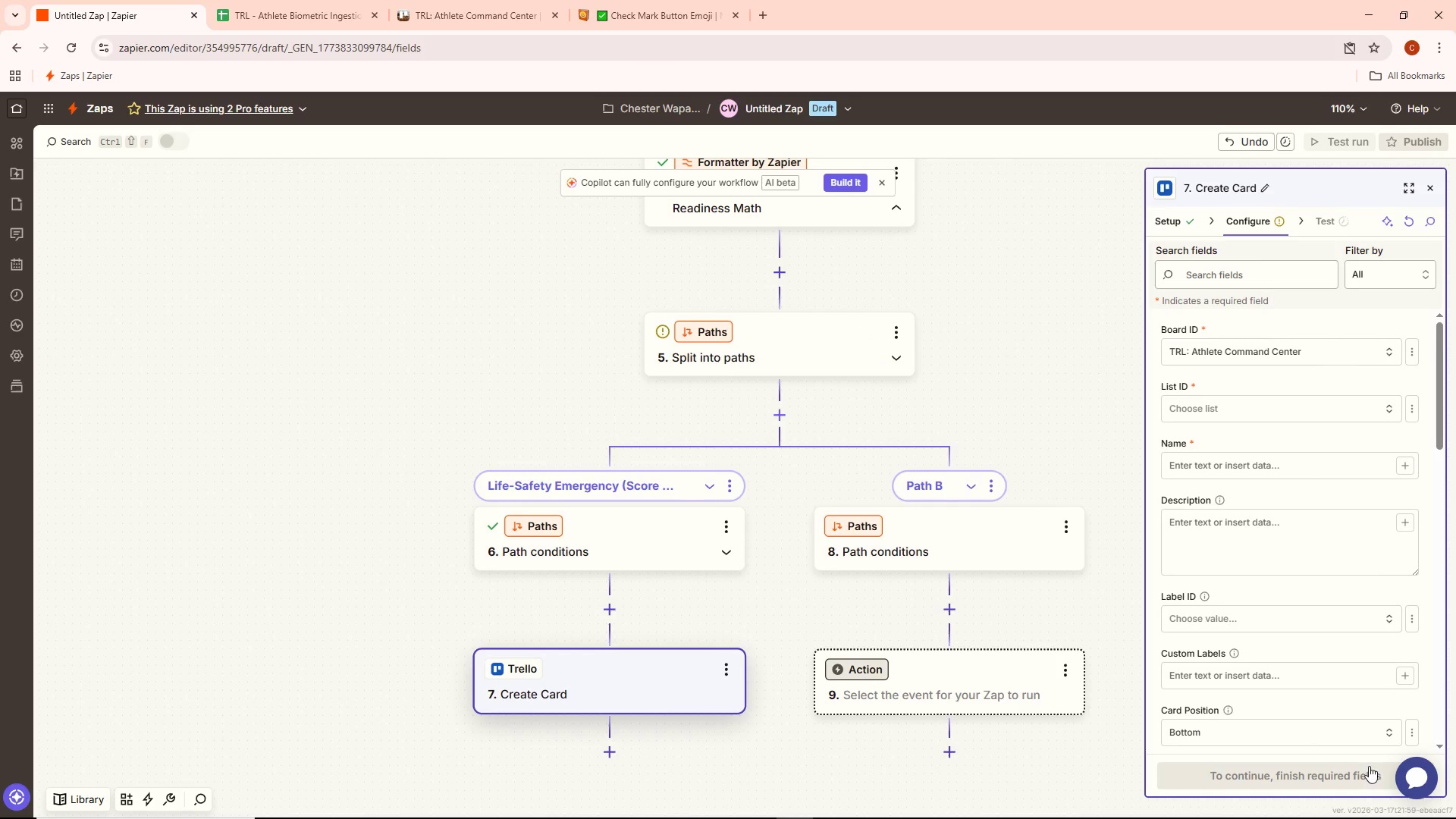 
left_click([1279, 410])
 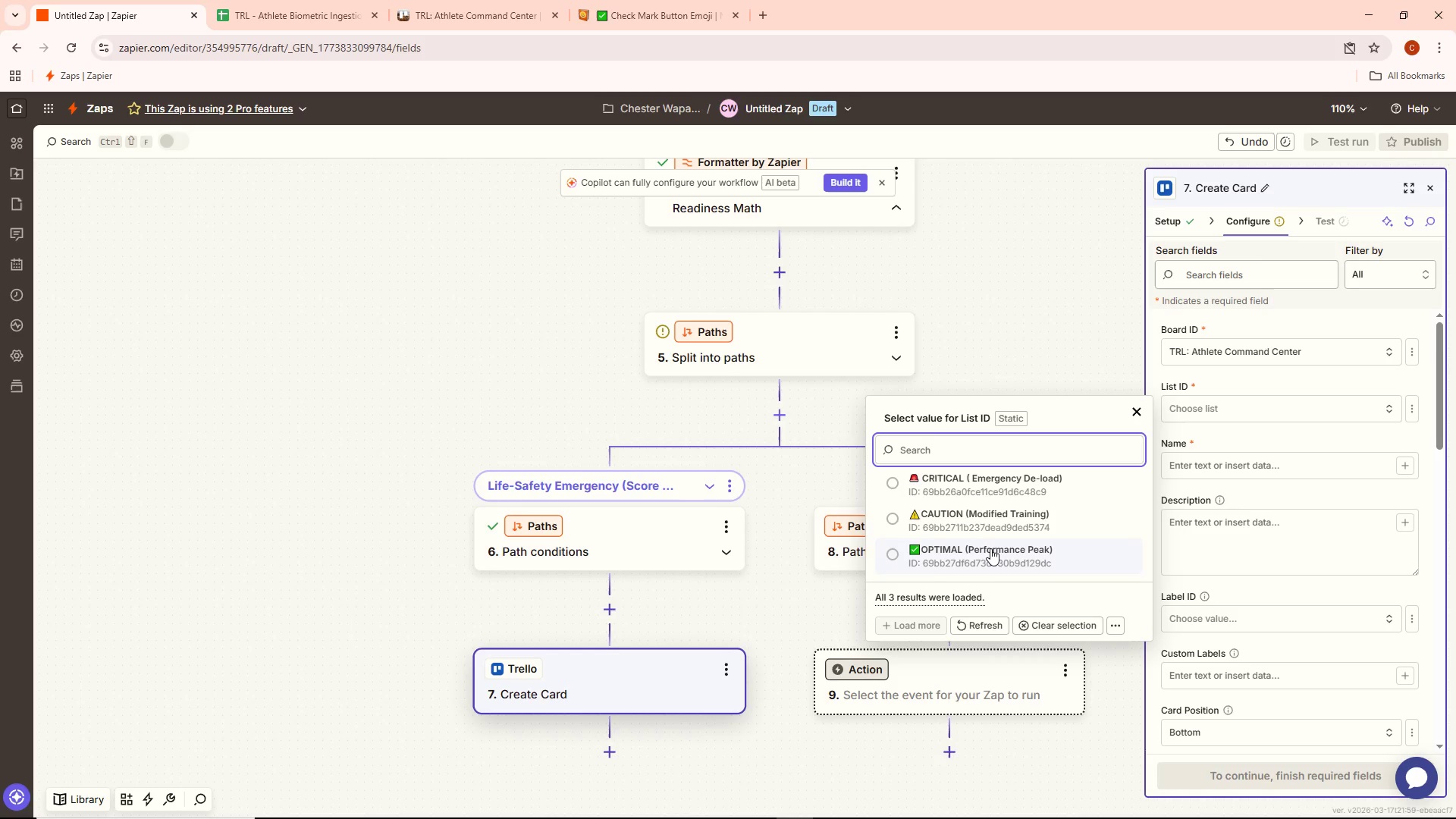 
wait(20.47)
 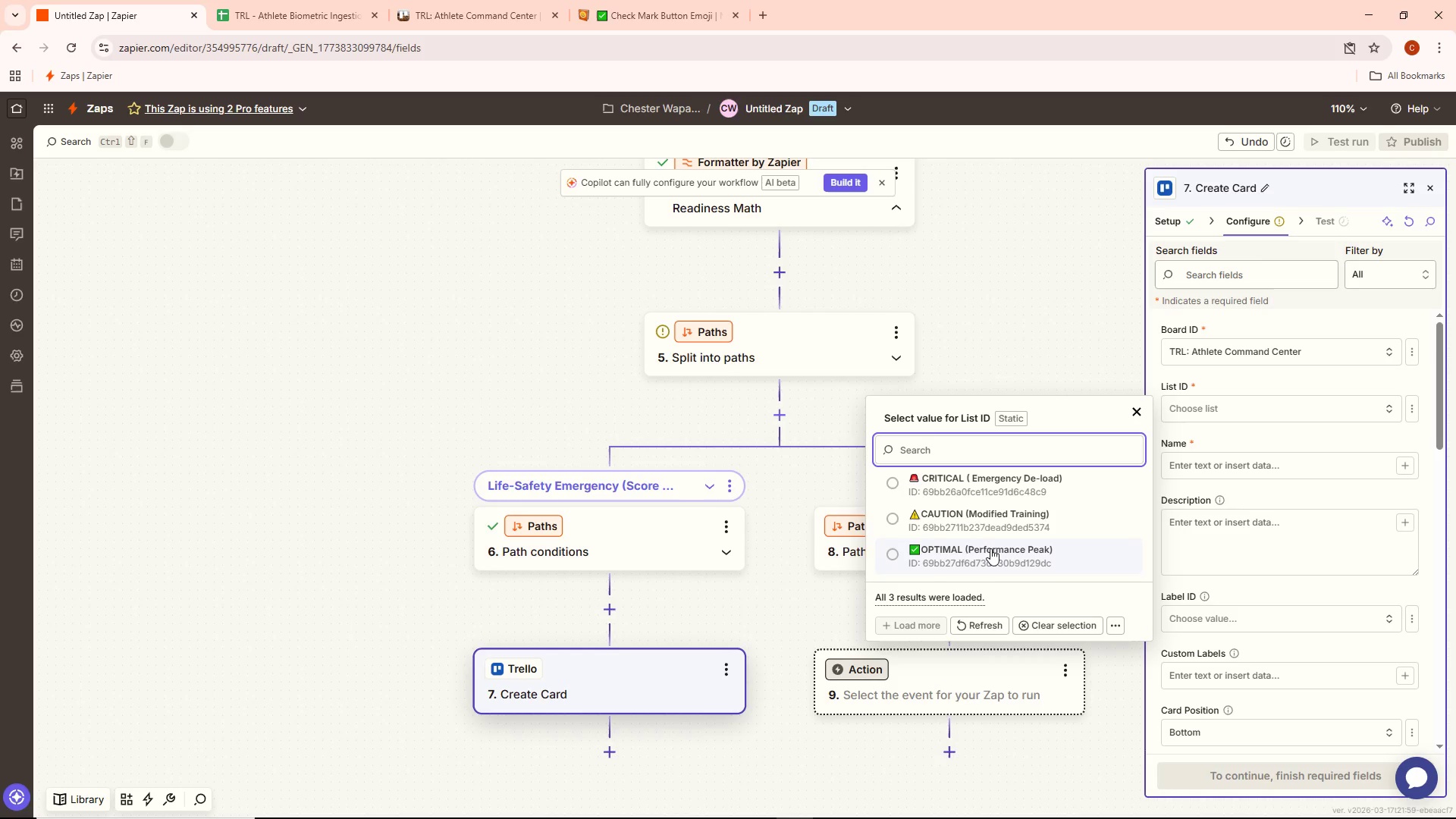 
left_click([1015, 488])
 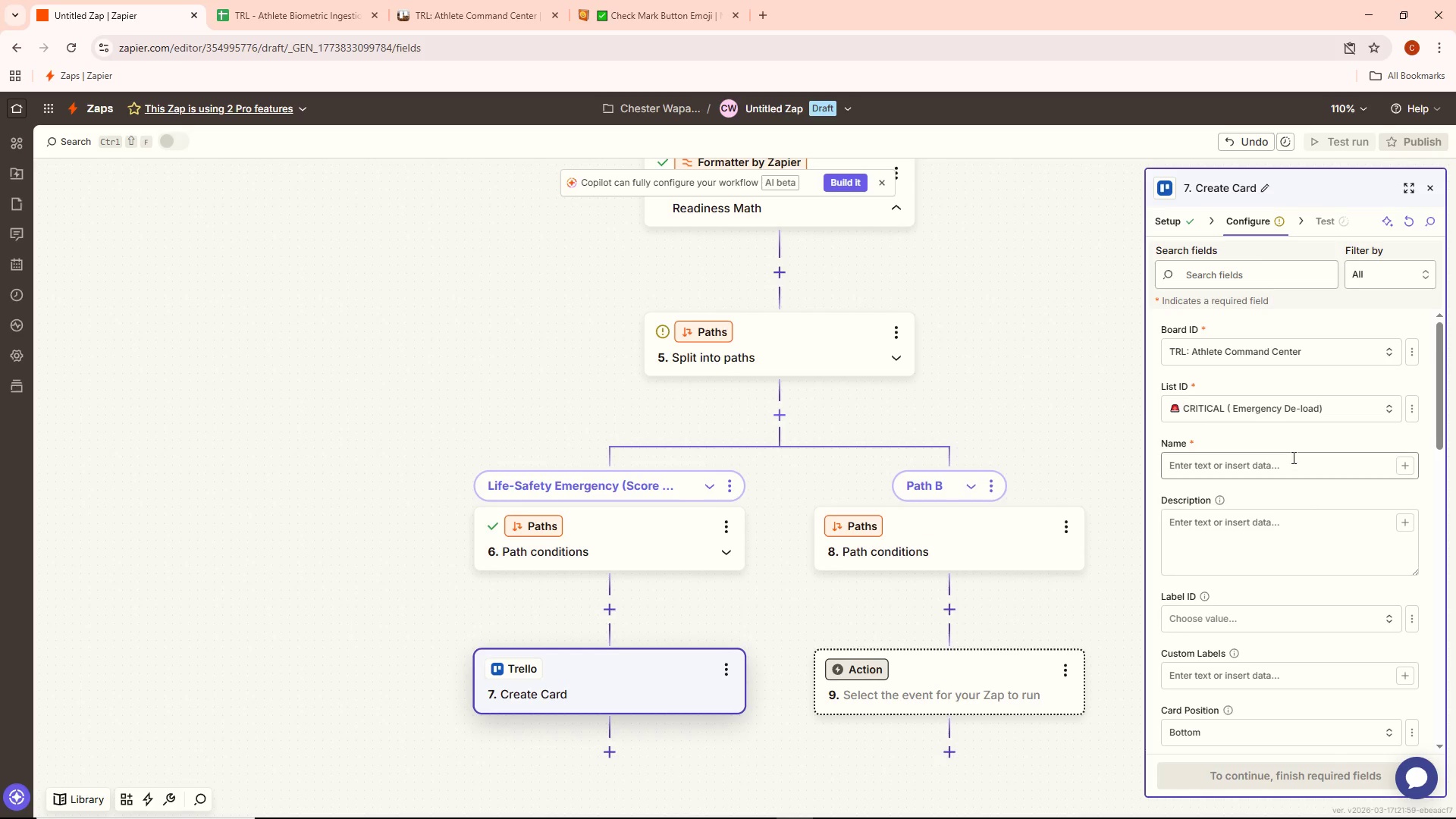 
left_click([1288, 465])
 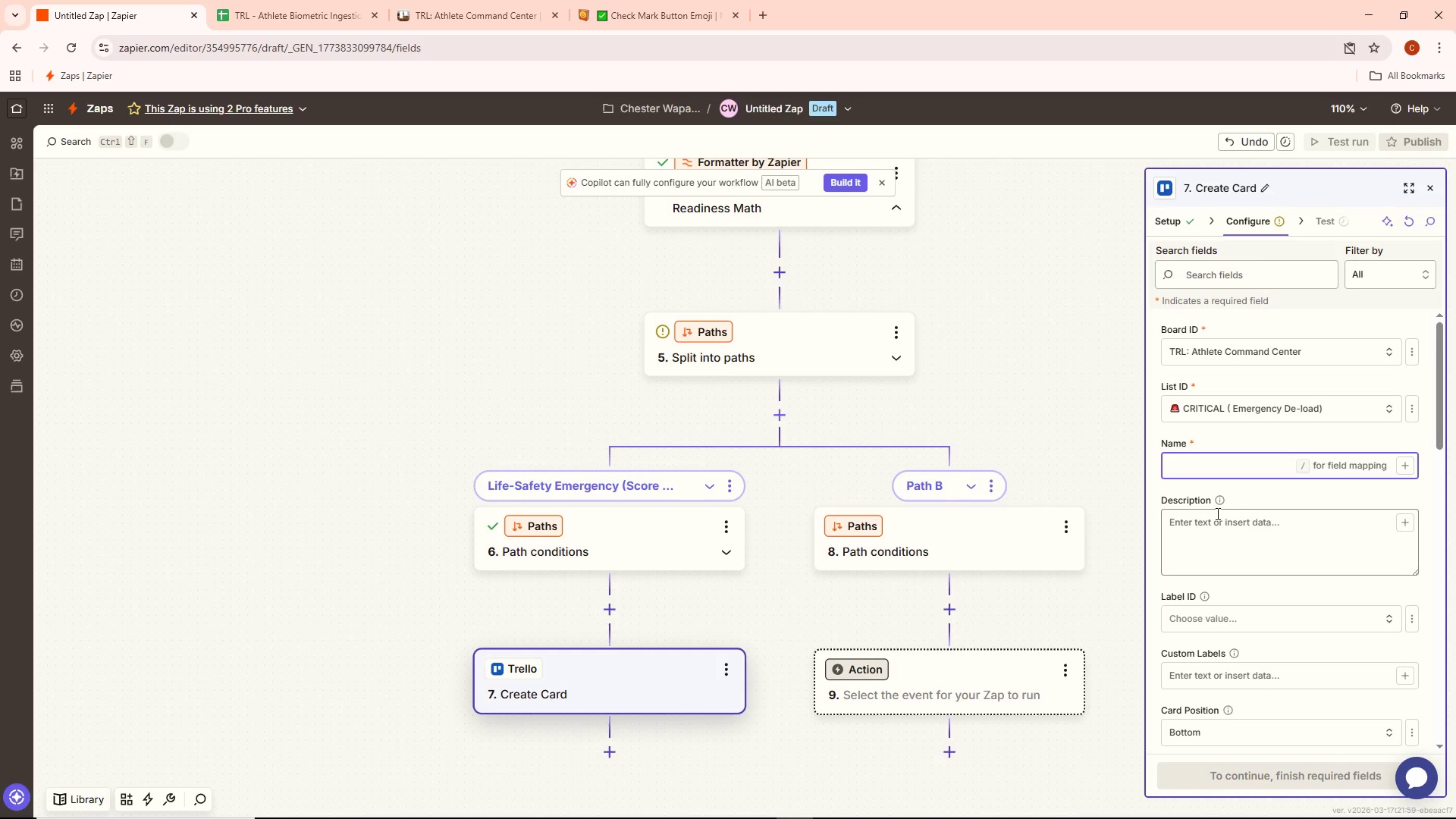 
wait(9.0)
 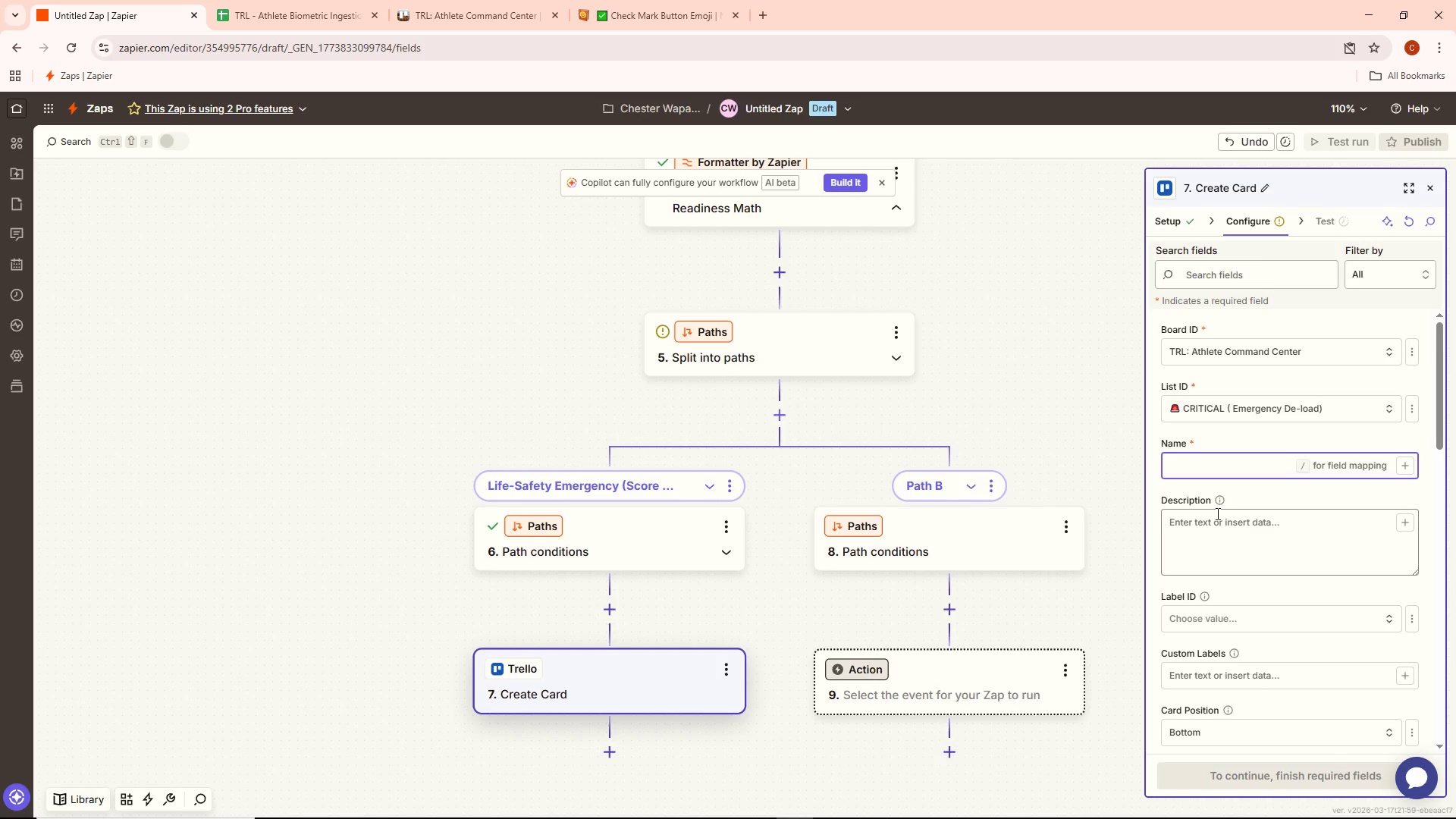 
left_click([632, 22])
 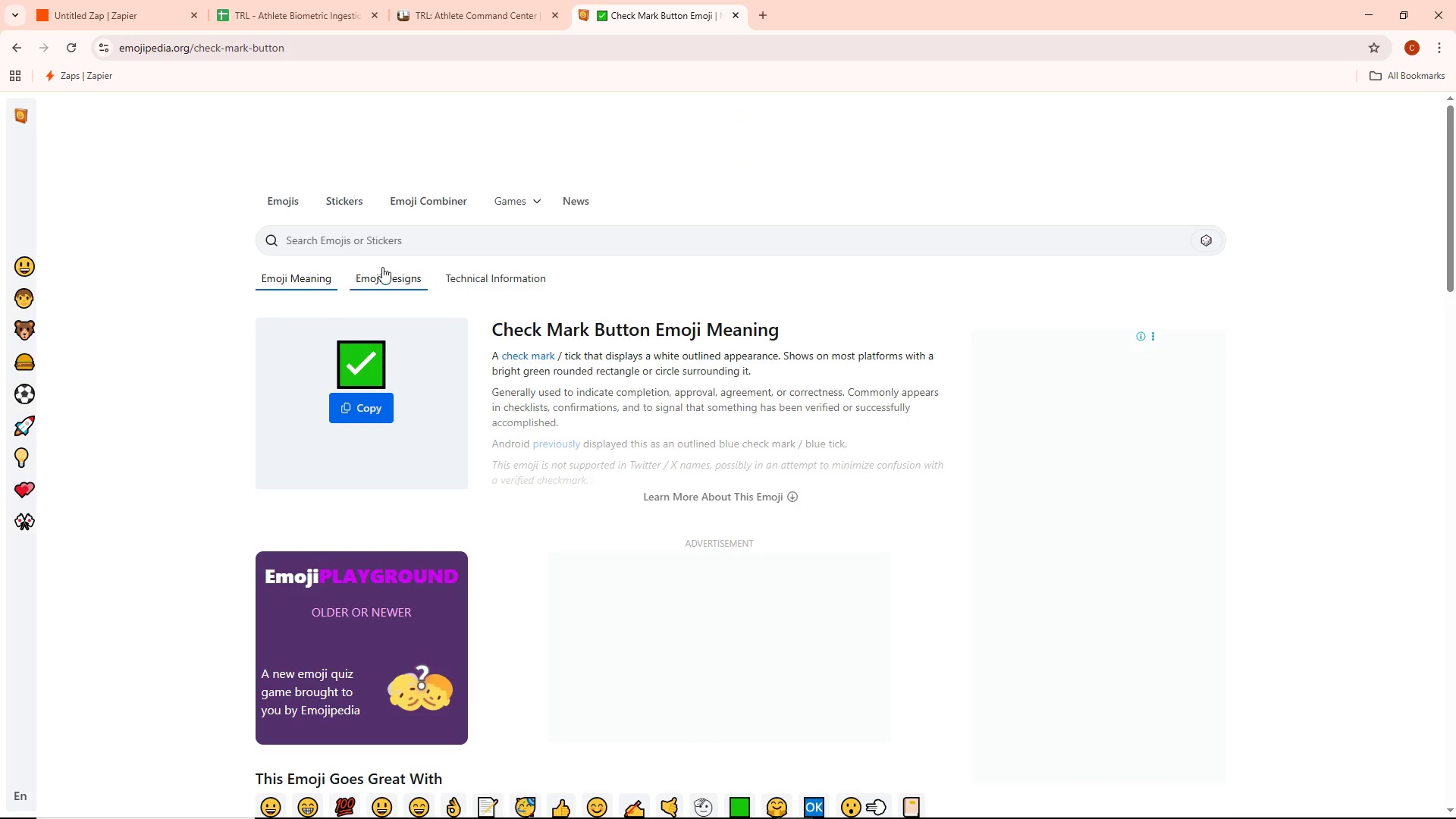 
left_click([398, 251])
 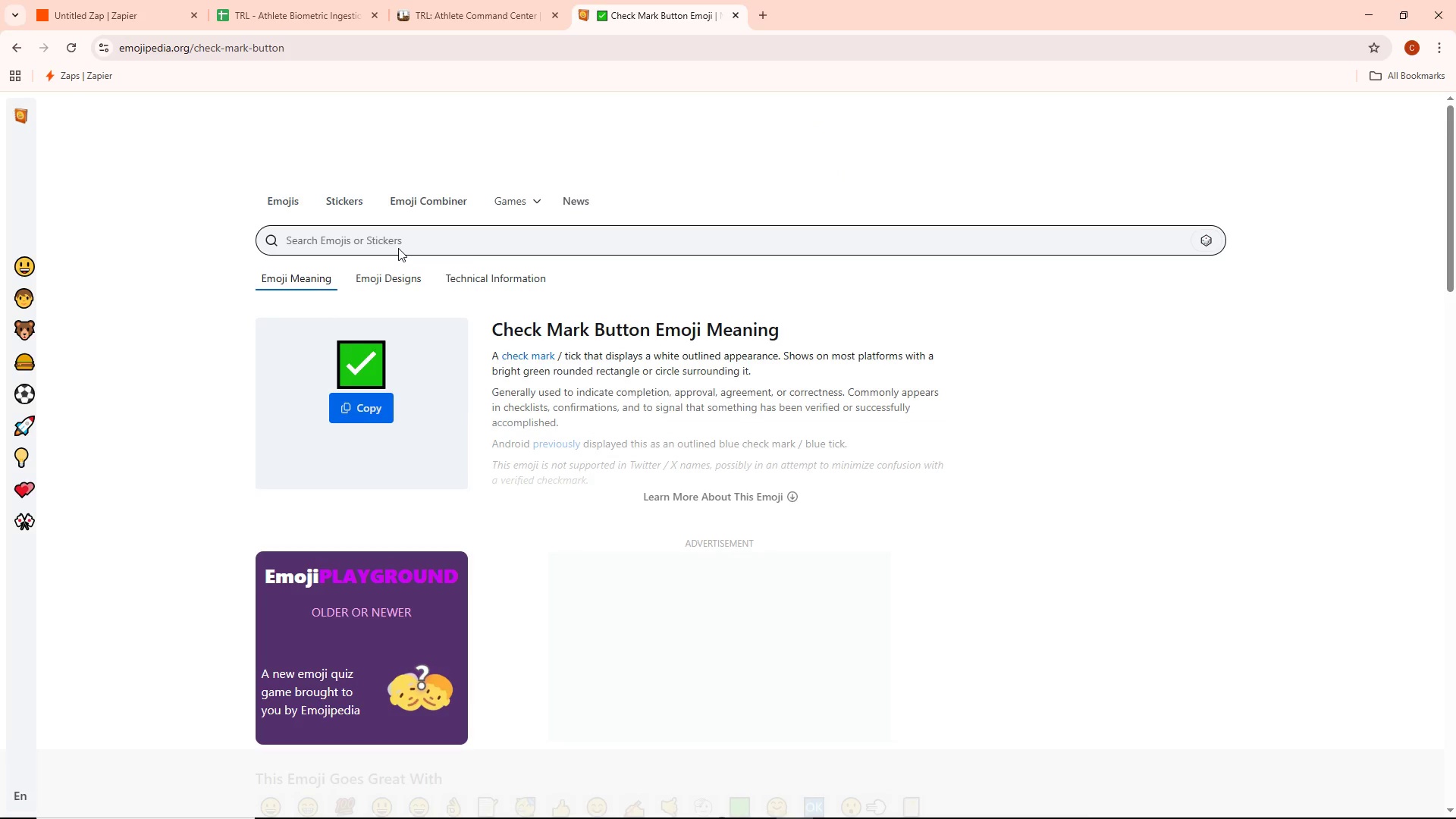 
triple_click([400, 246])
 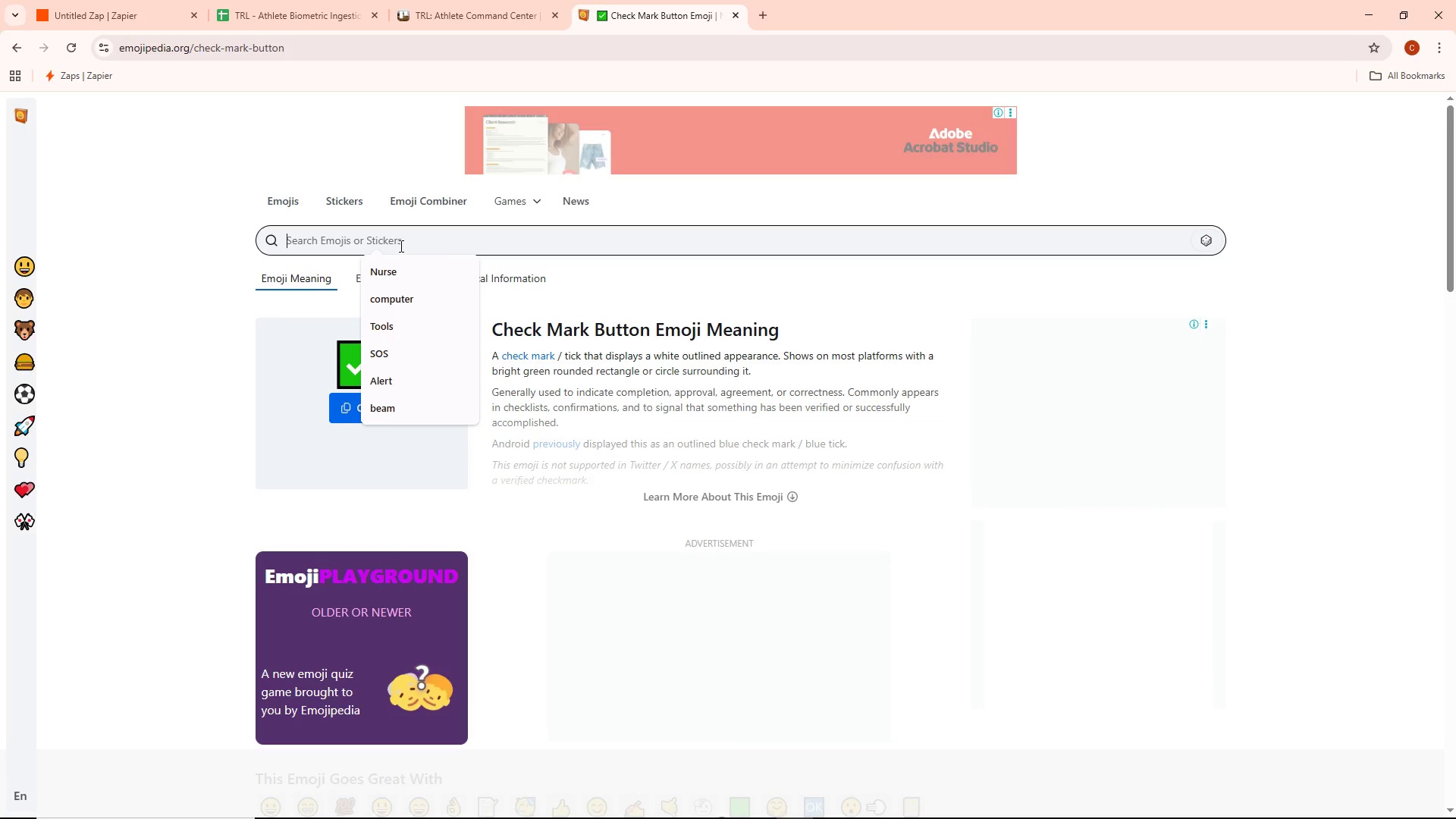 
type(SOS)
 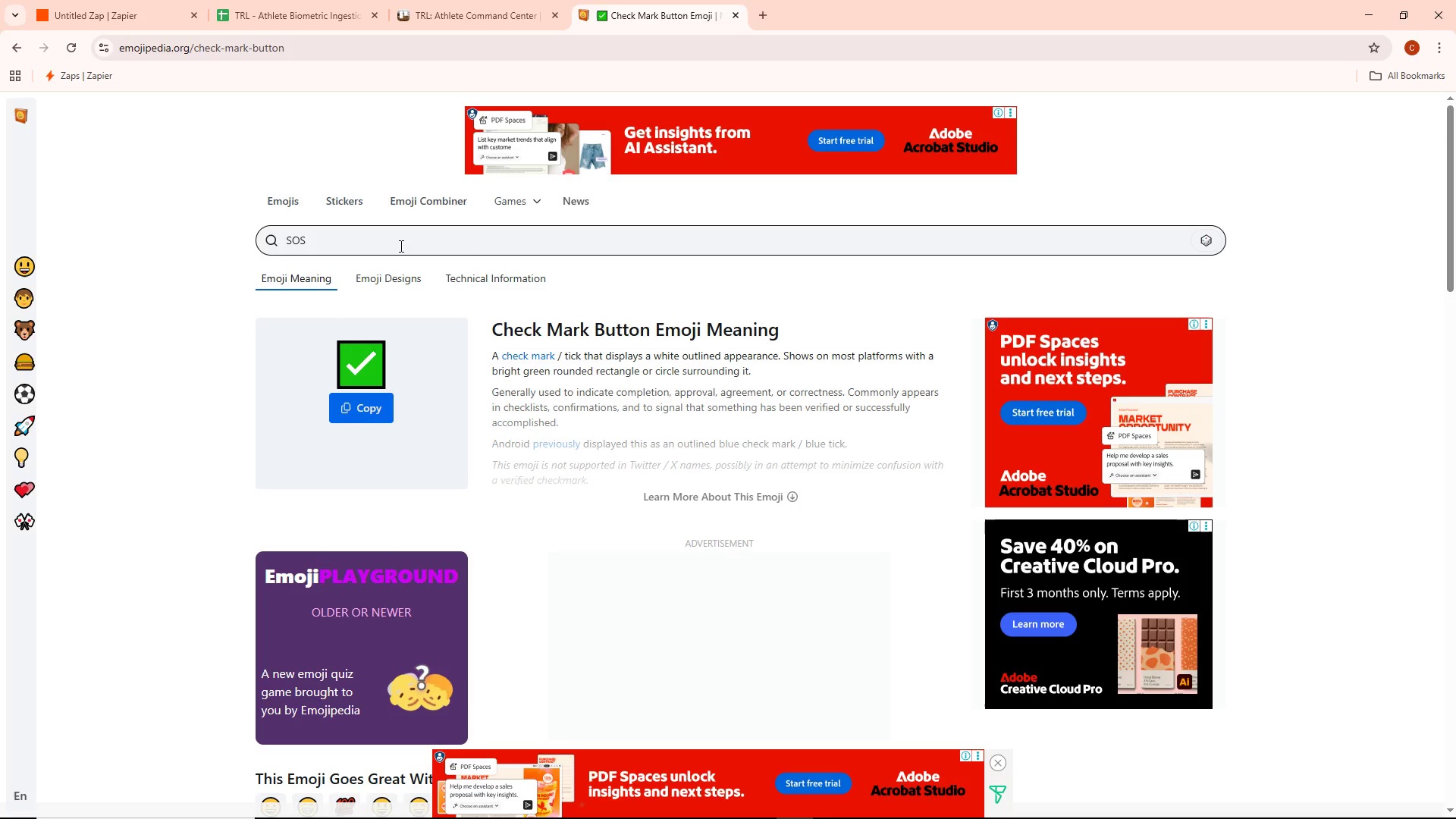 
key(Enter)
 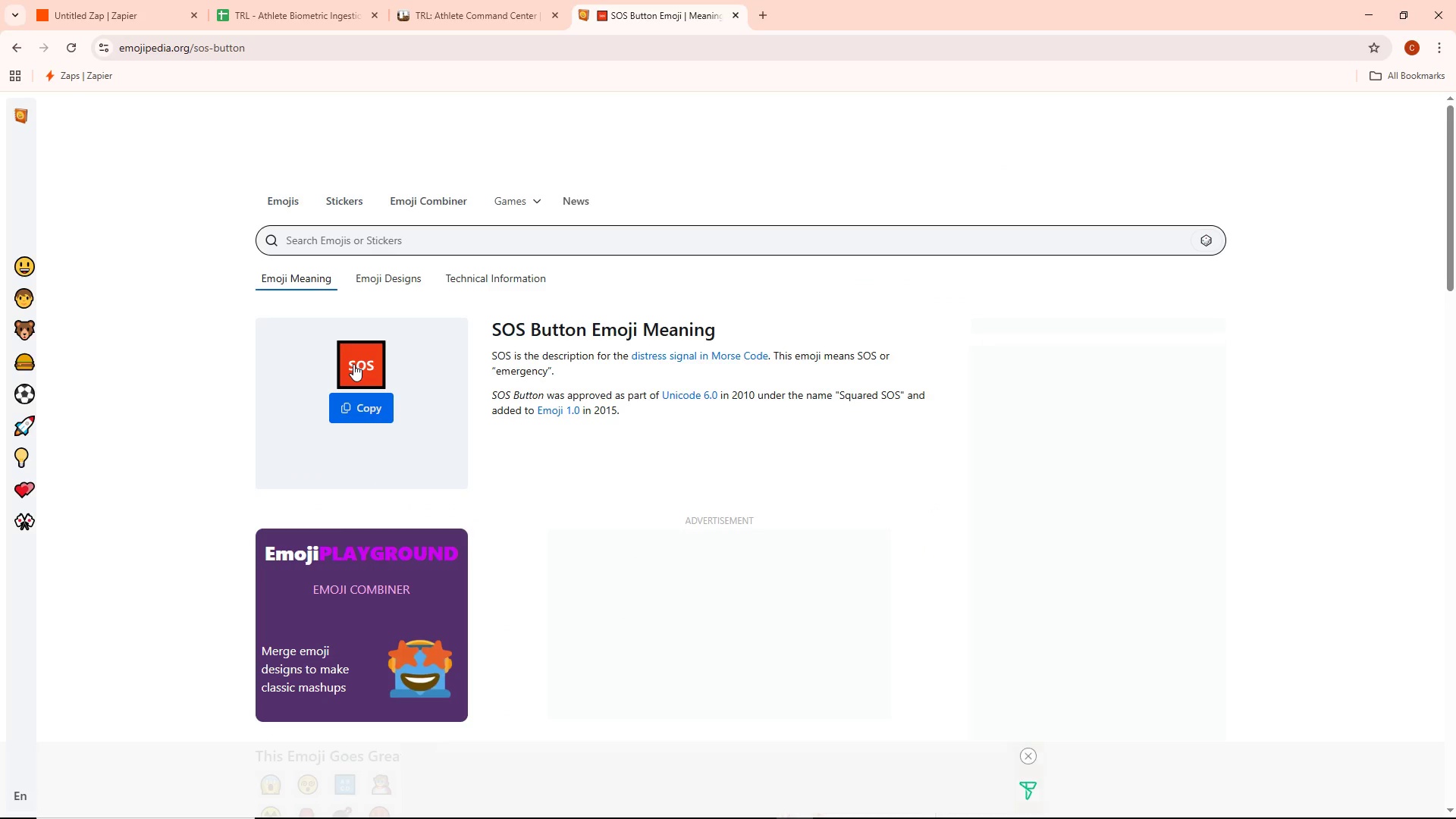 
wait(11.5)
 